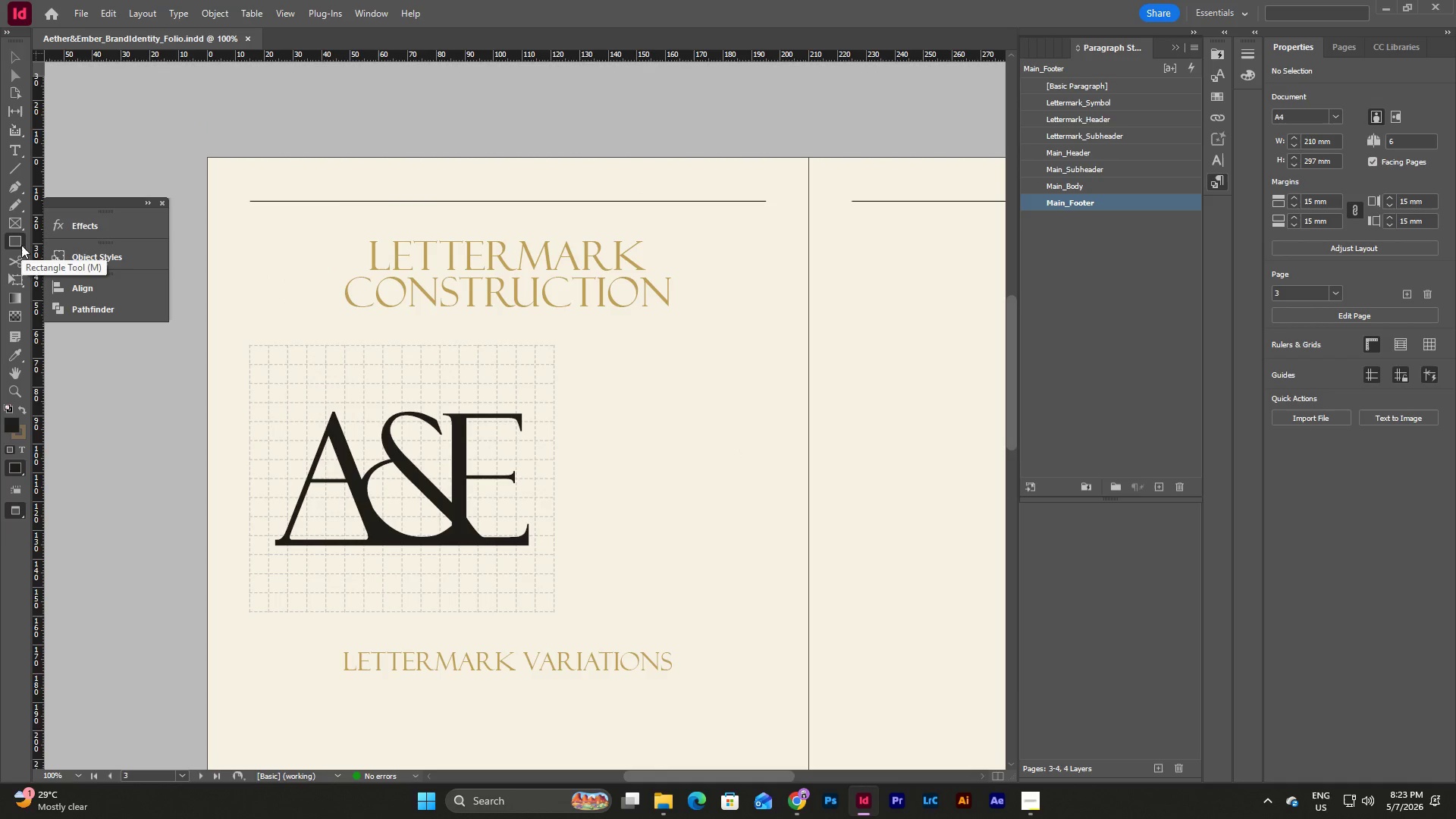 
left_click([21, 245])
 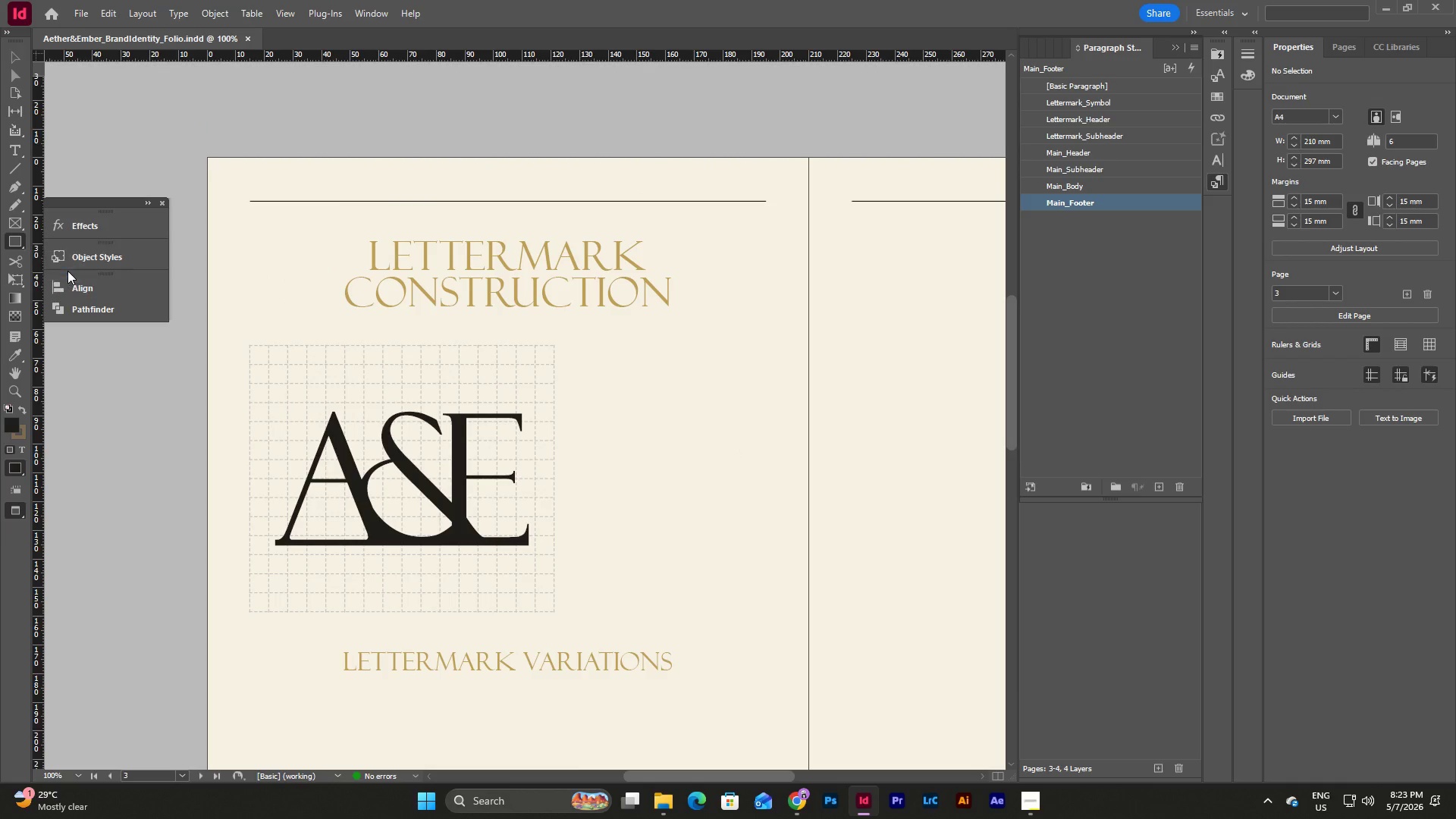 
left_click([67, 271])
 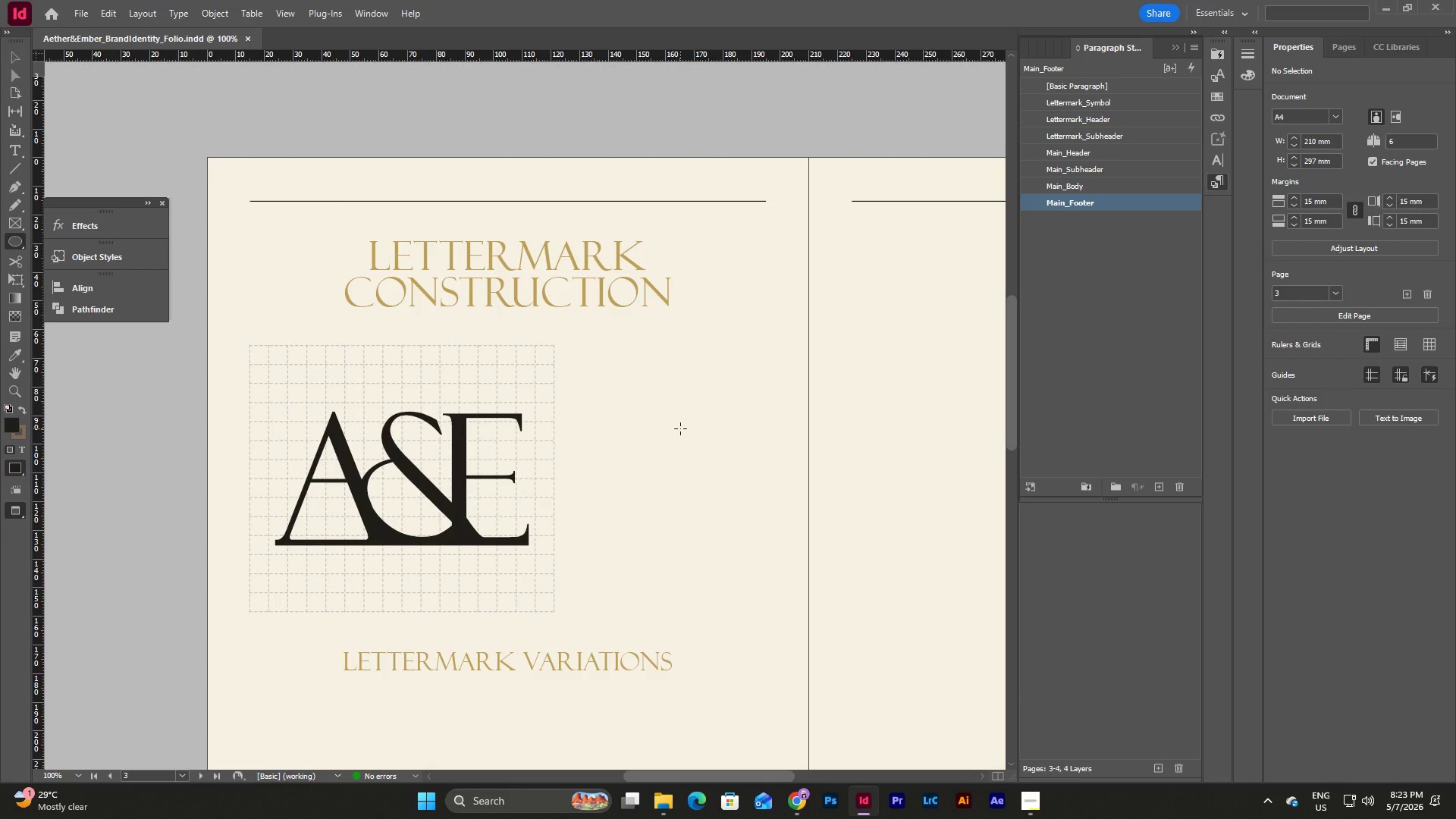 
hold_key(key=ShiftLeft, duration=1.89)
left_click_drag(start_coordinate=[663, 427], to_coordinate=[686, 455])
 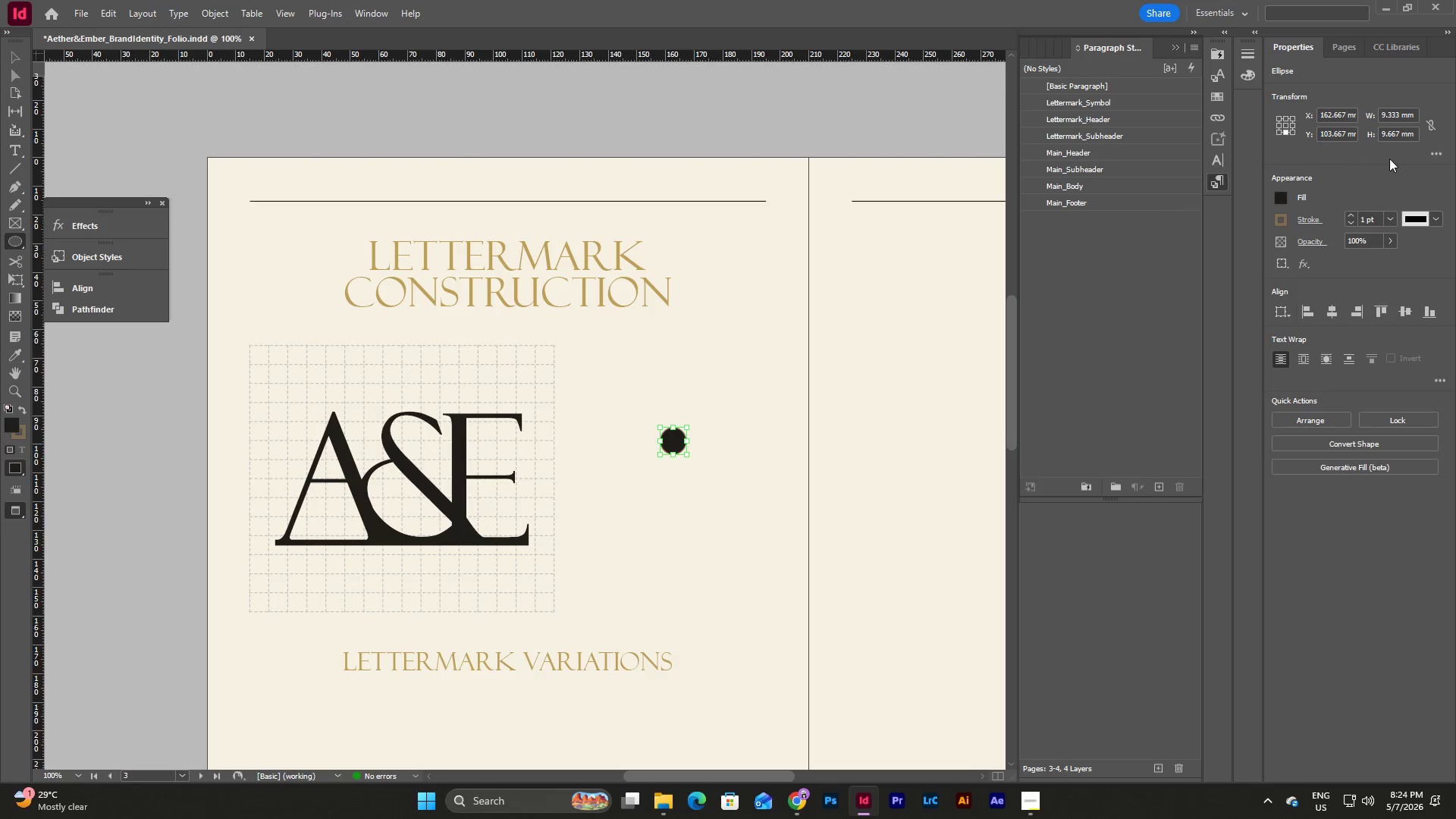 
left_click_drag(start_coordinate=[1417, 136], to_coordinate=[1357, 139])
 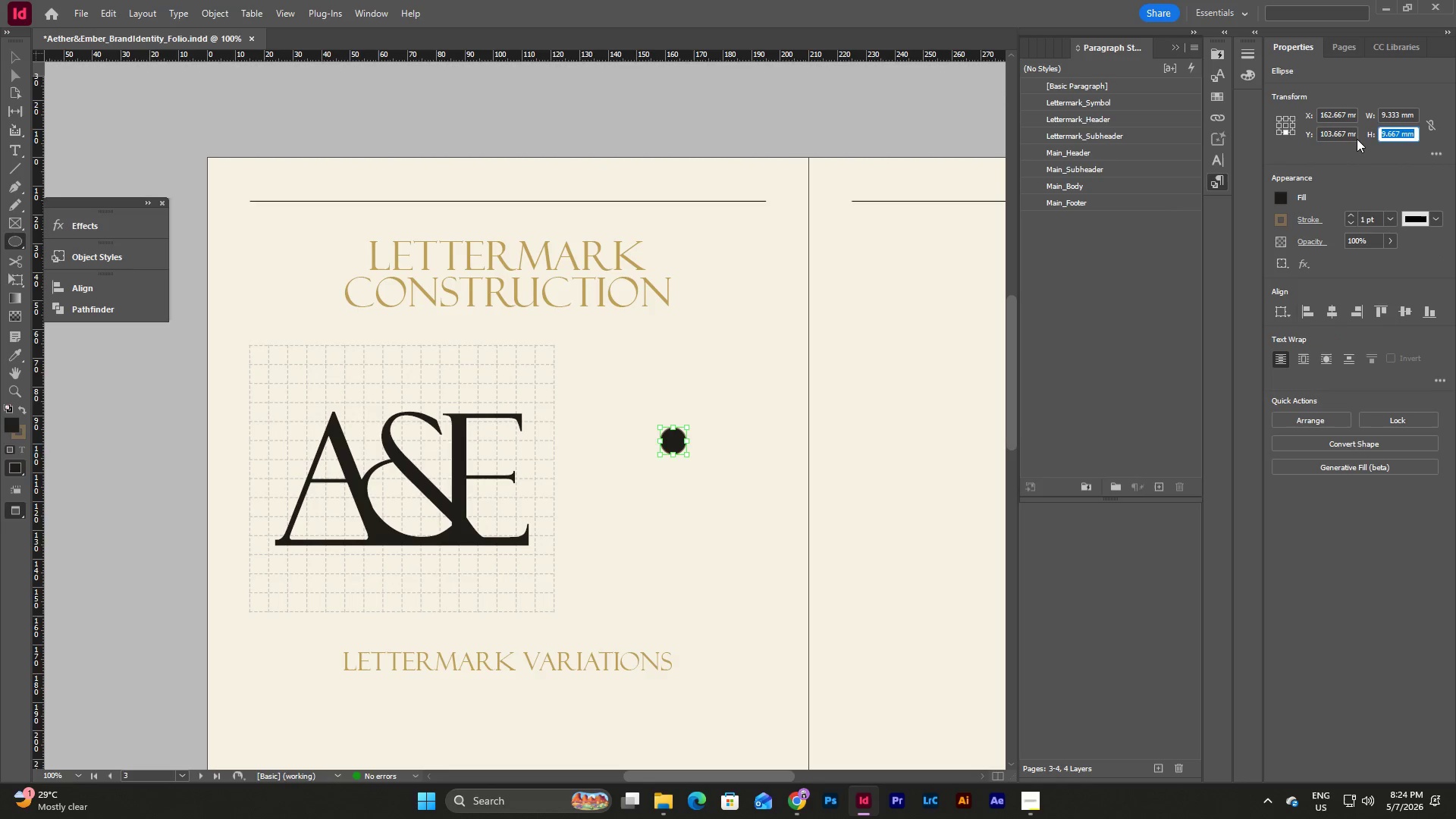 
key(Numpad9)
 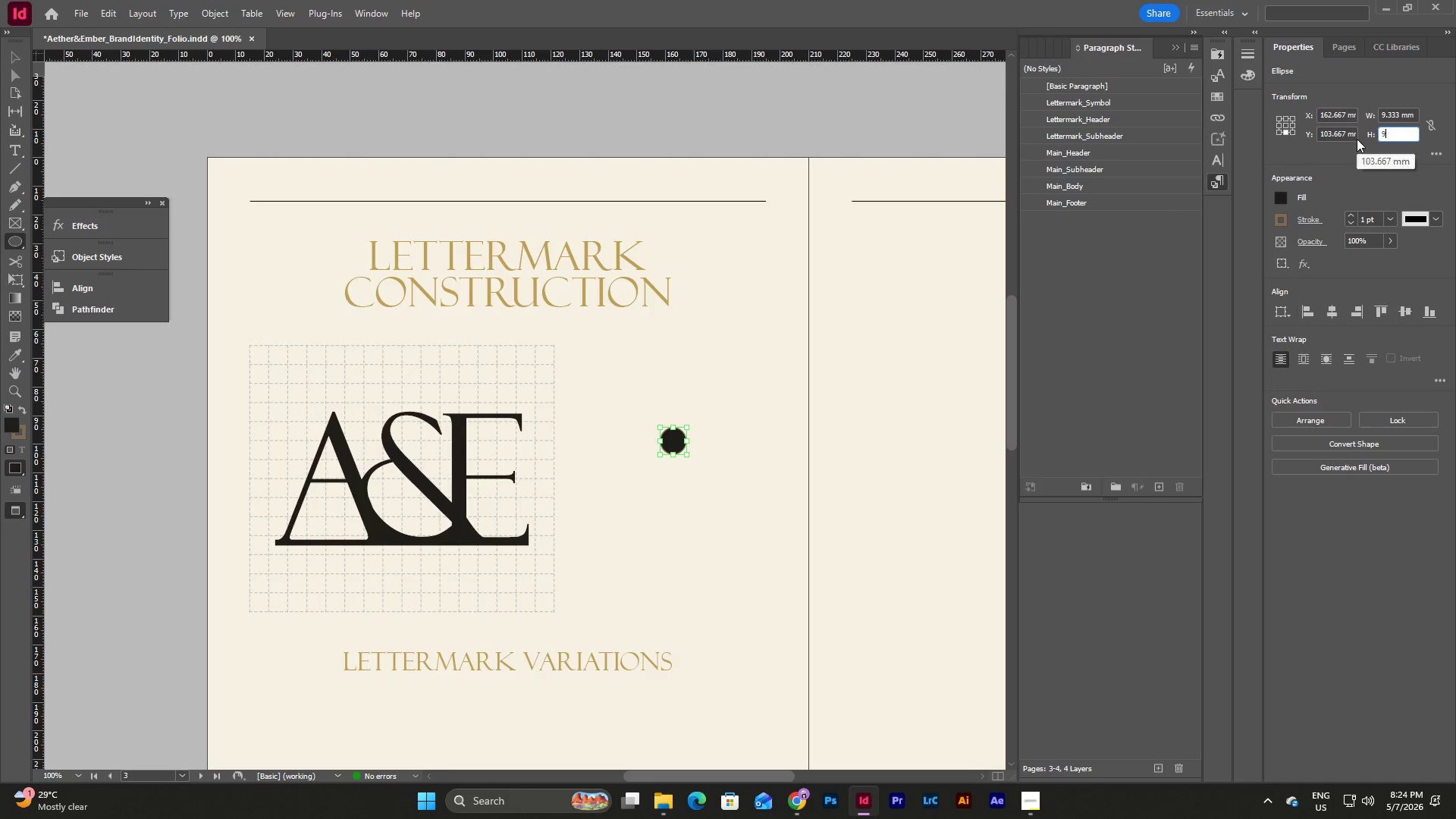 
key(NumpadDecimal)
 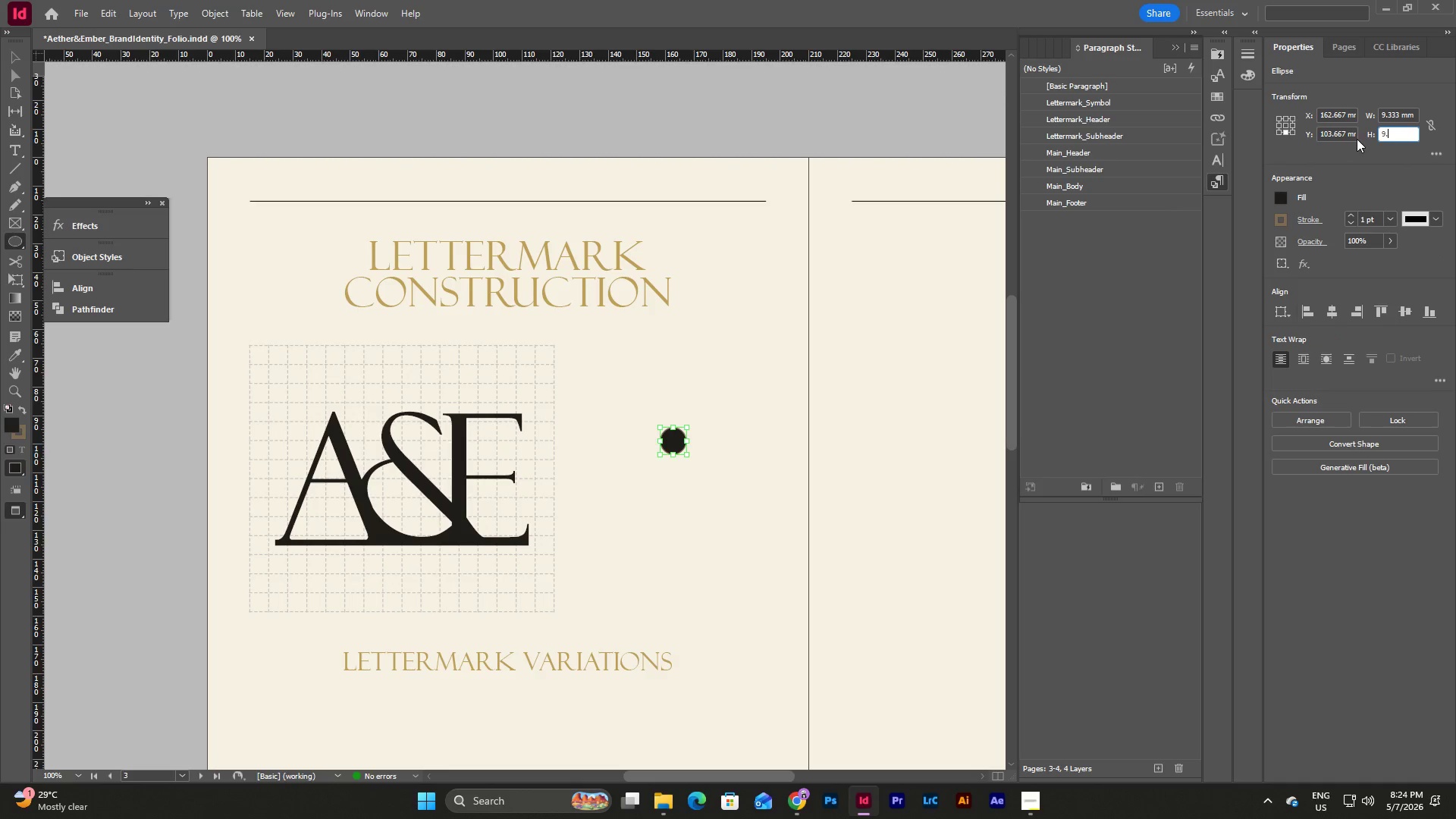 
key(Numpad3)
 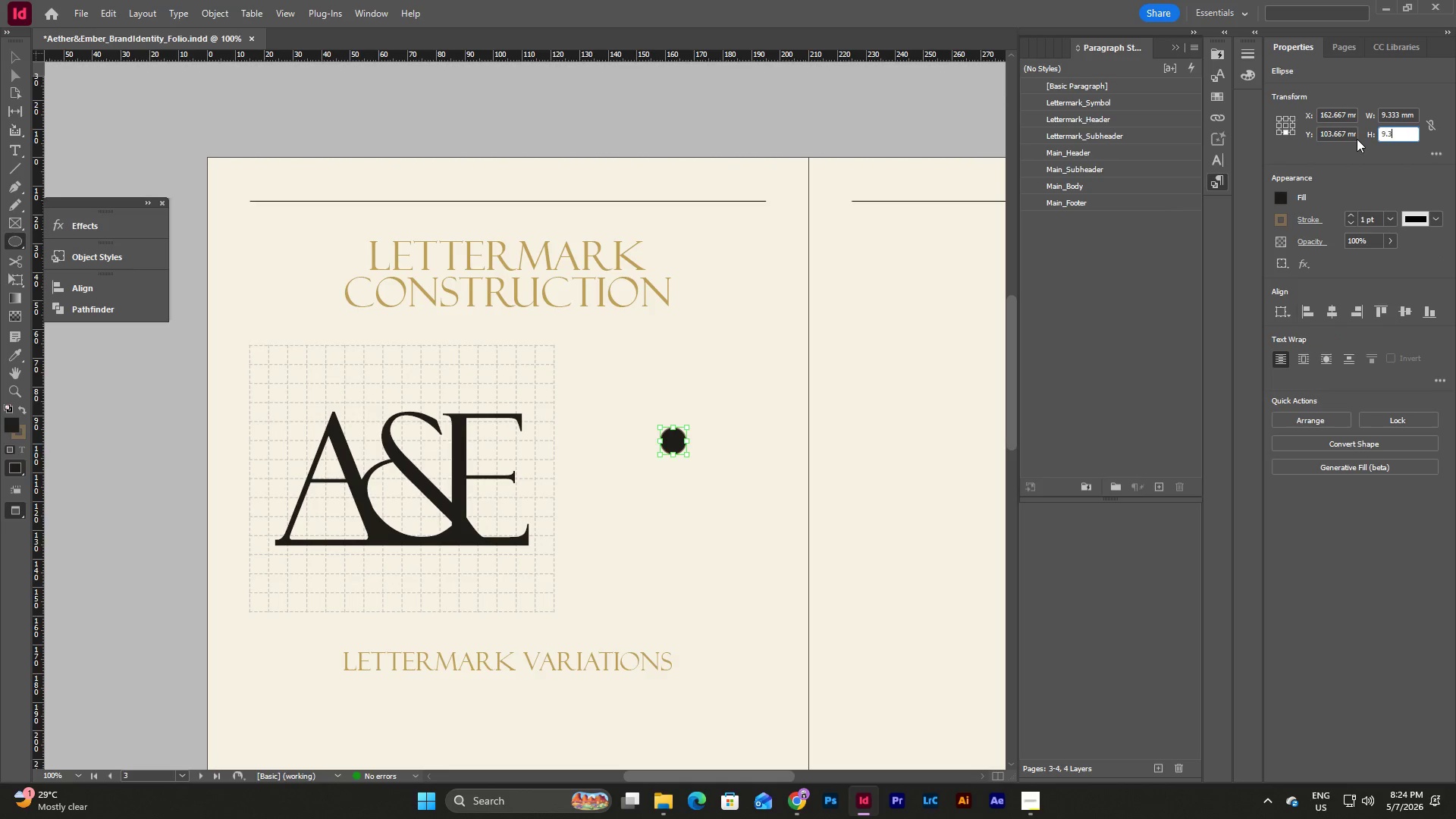 
key(Numpad3)
 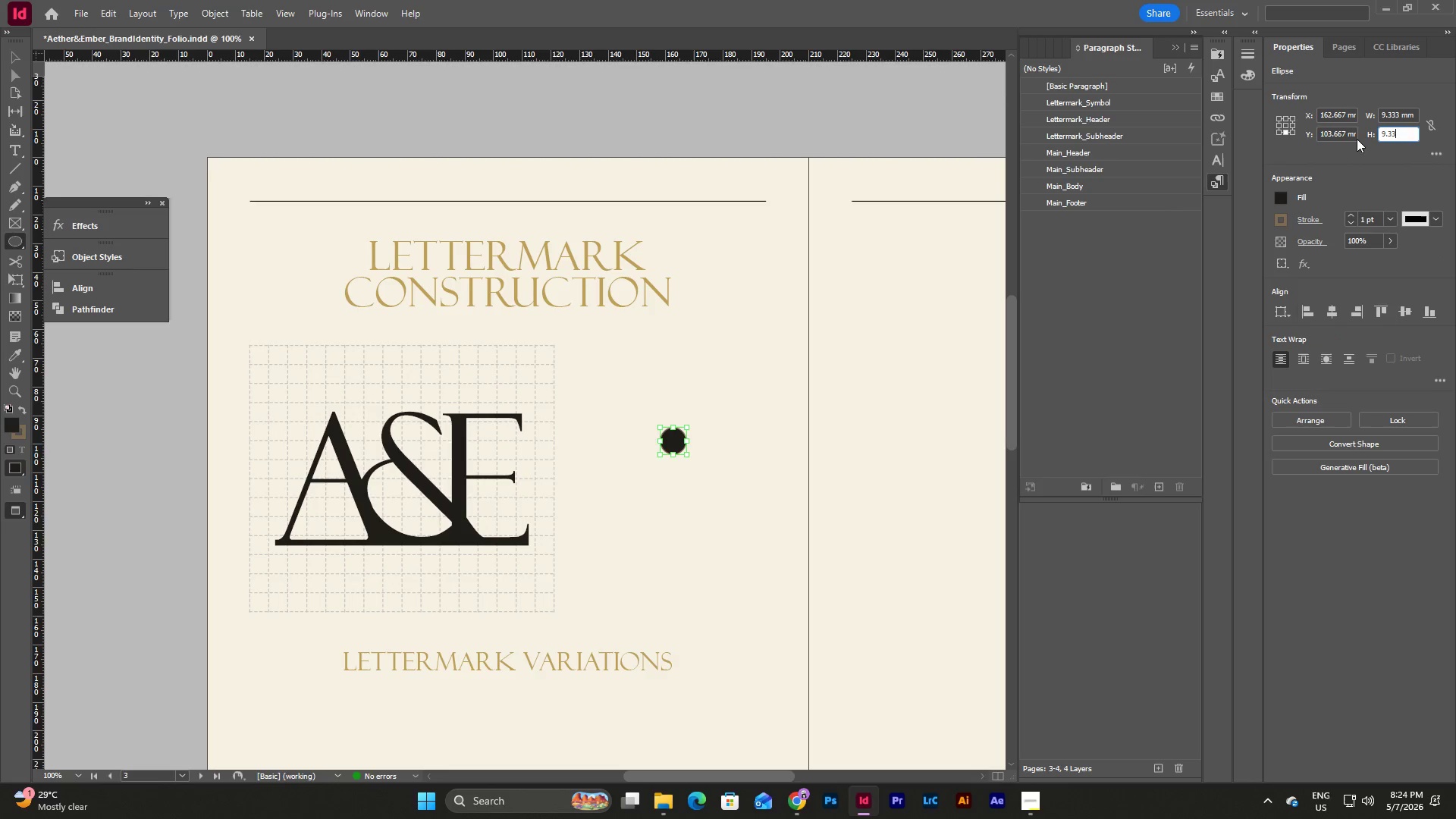 
key(Numpad3)
 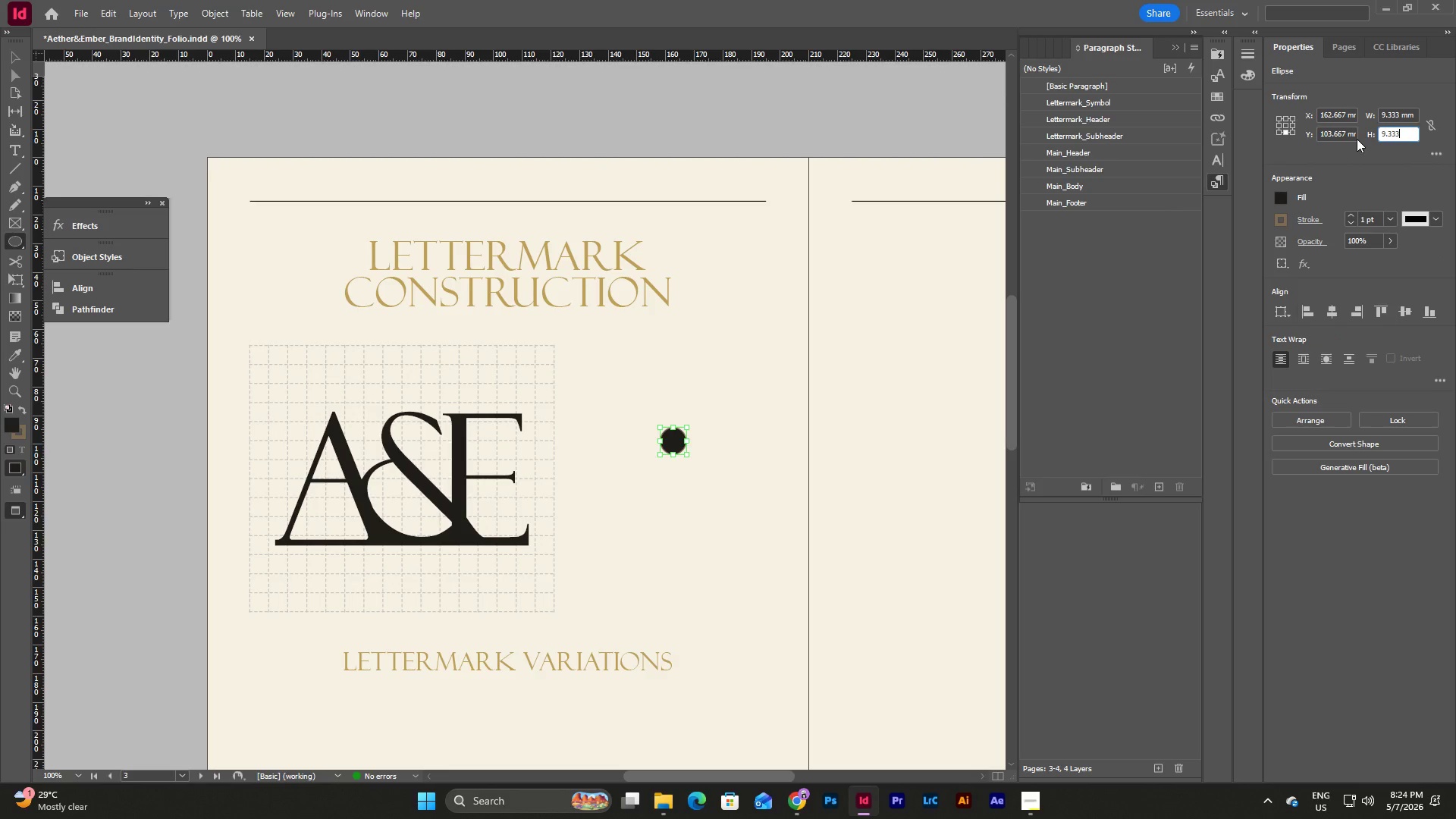 
key(NumpadEnter)
 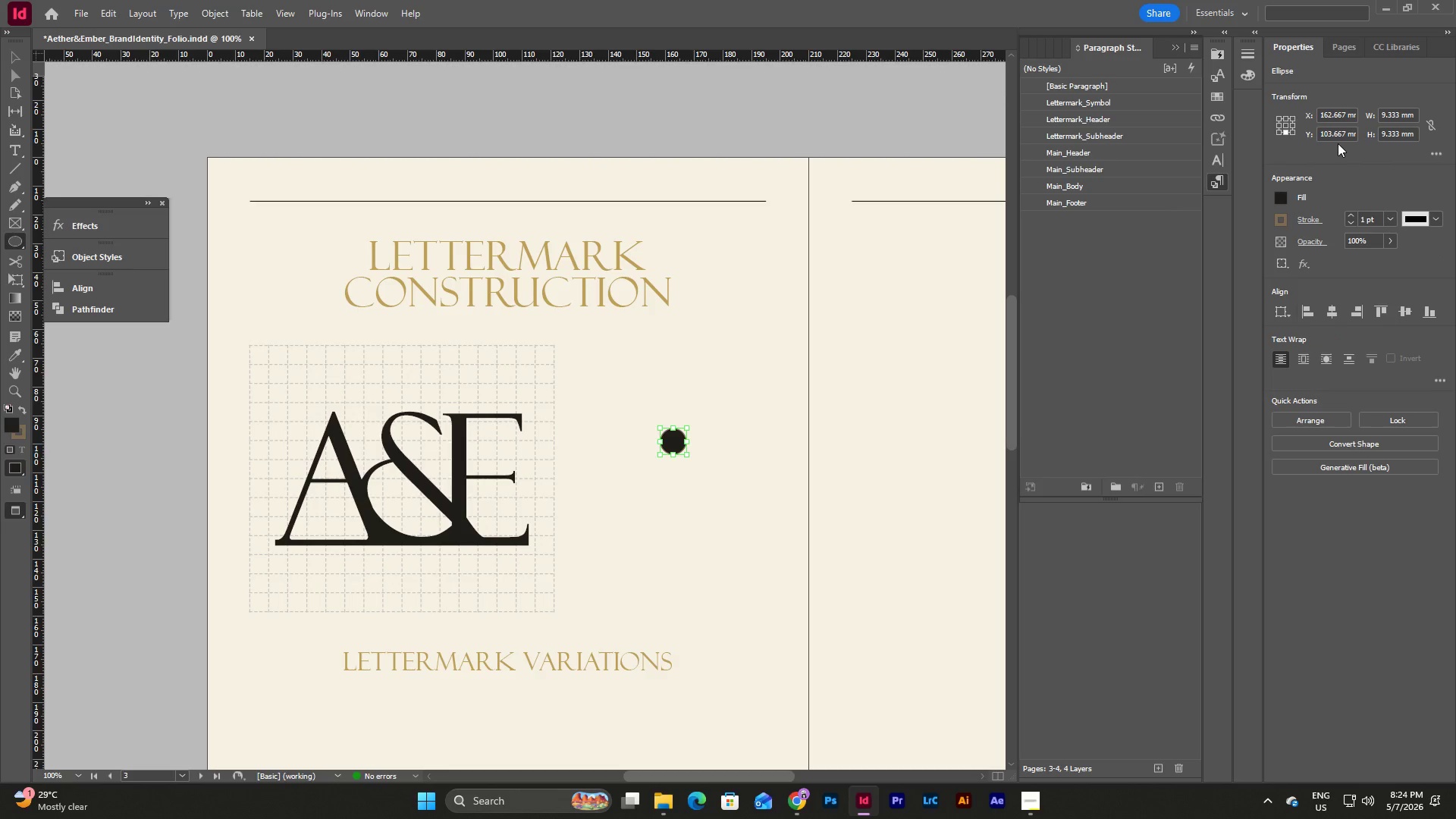 
key(Escape)
 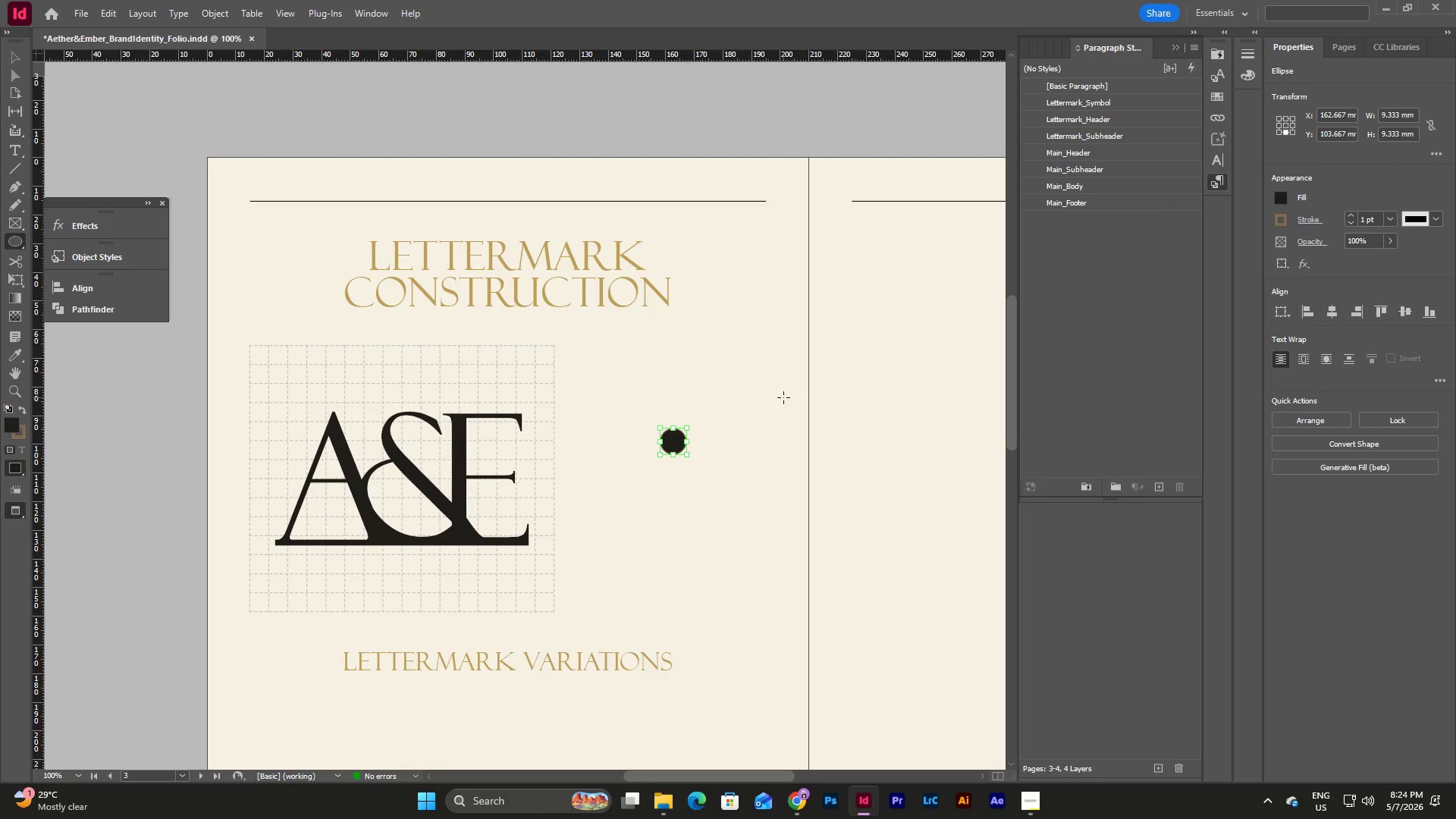 
key(V)
 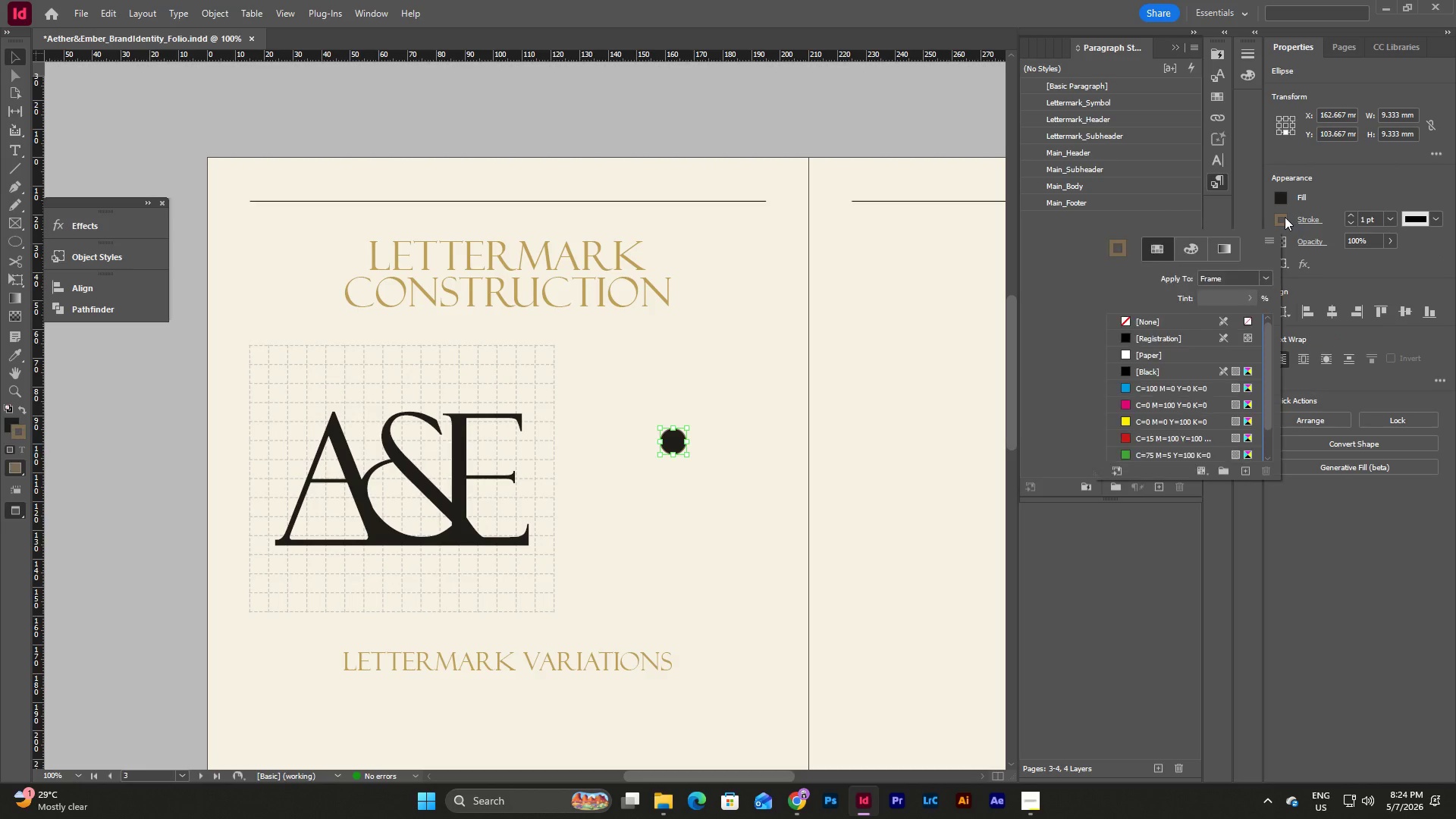 
left_click([1156, 323])
 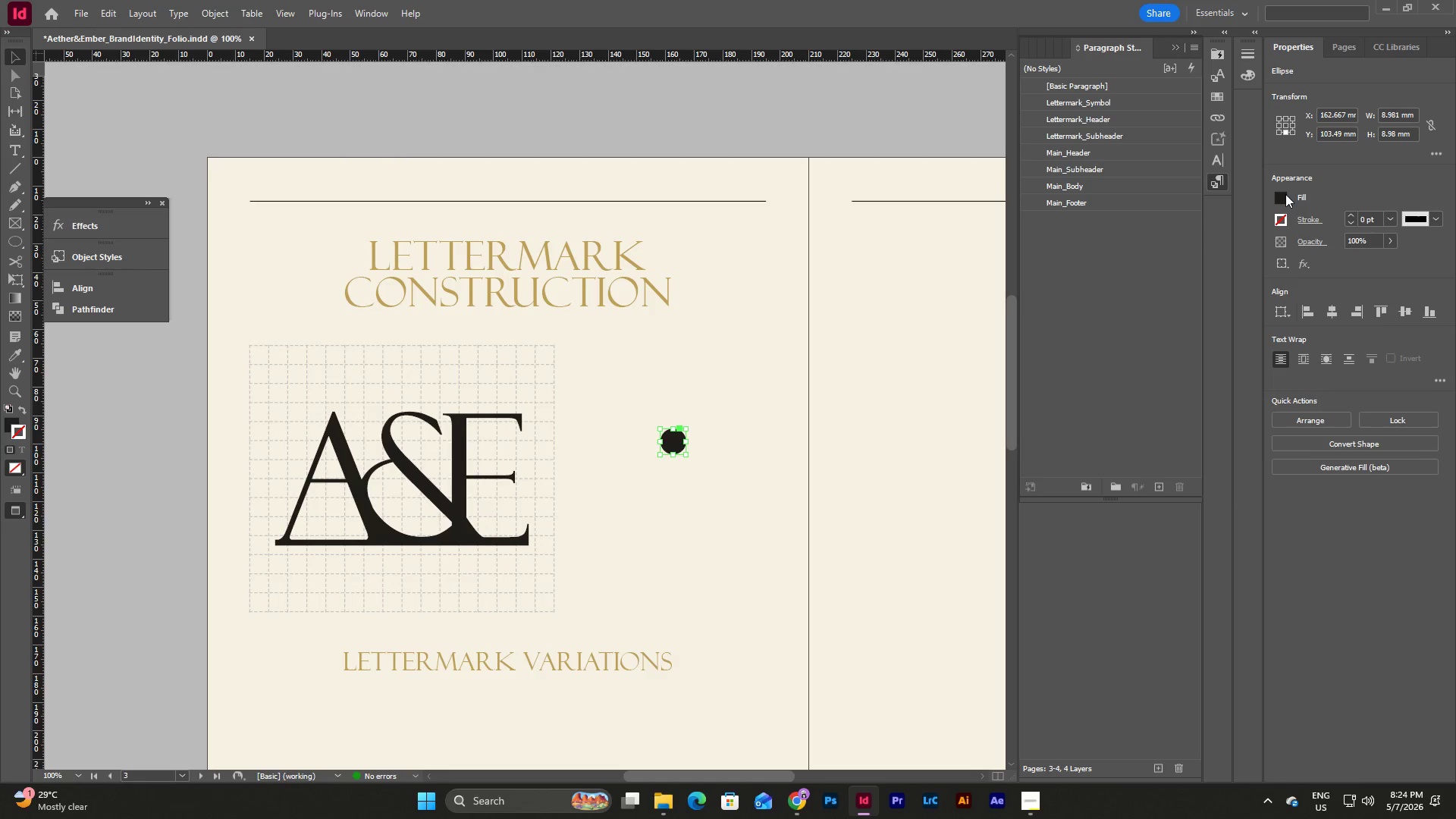 
left_click([1285, 194])
 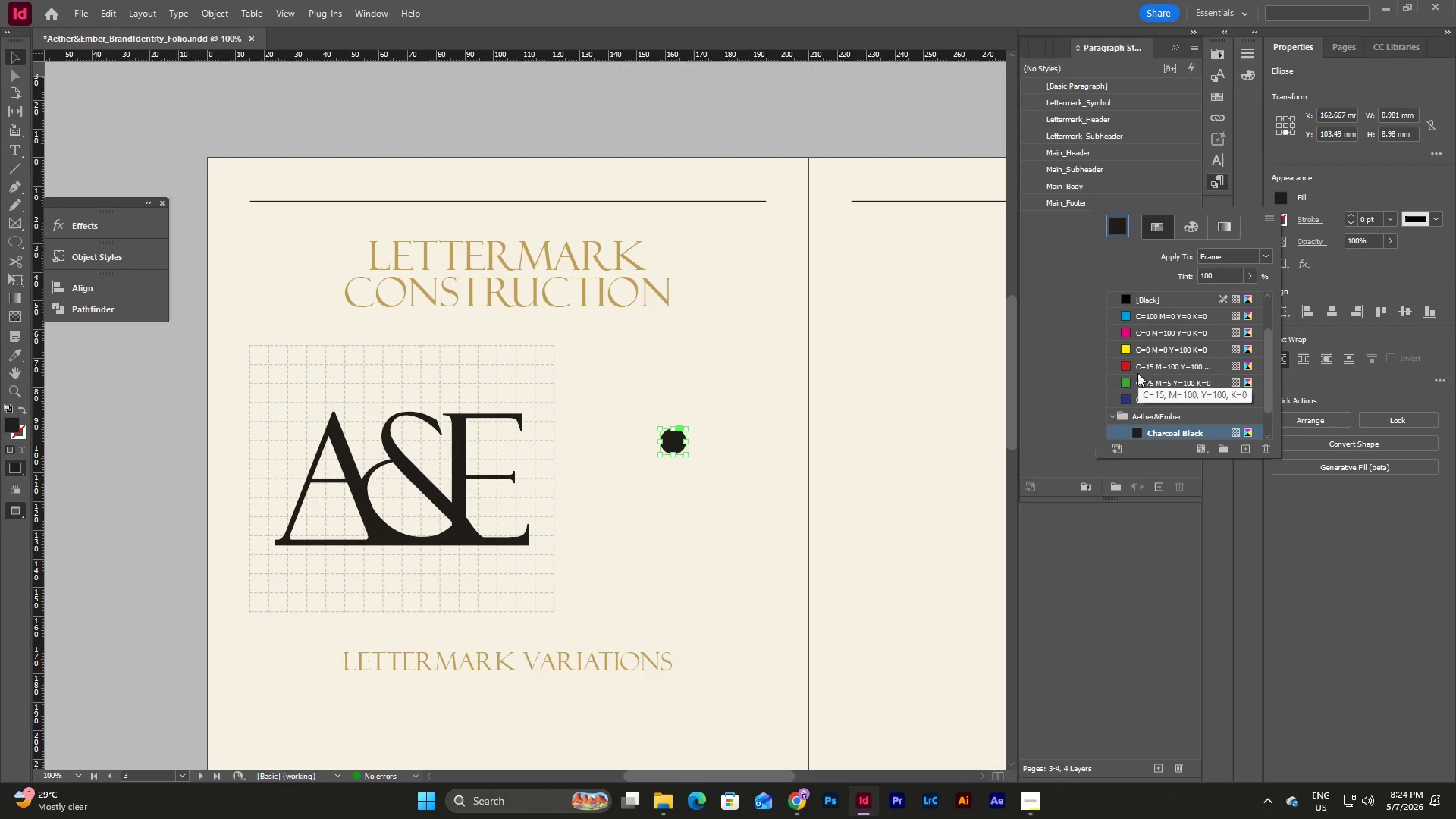 
scroll: coordinate [1142, 373], scroll_direction: up, amount: 1.0
 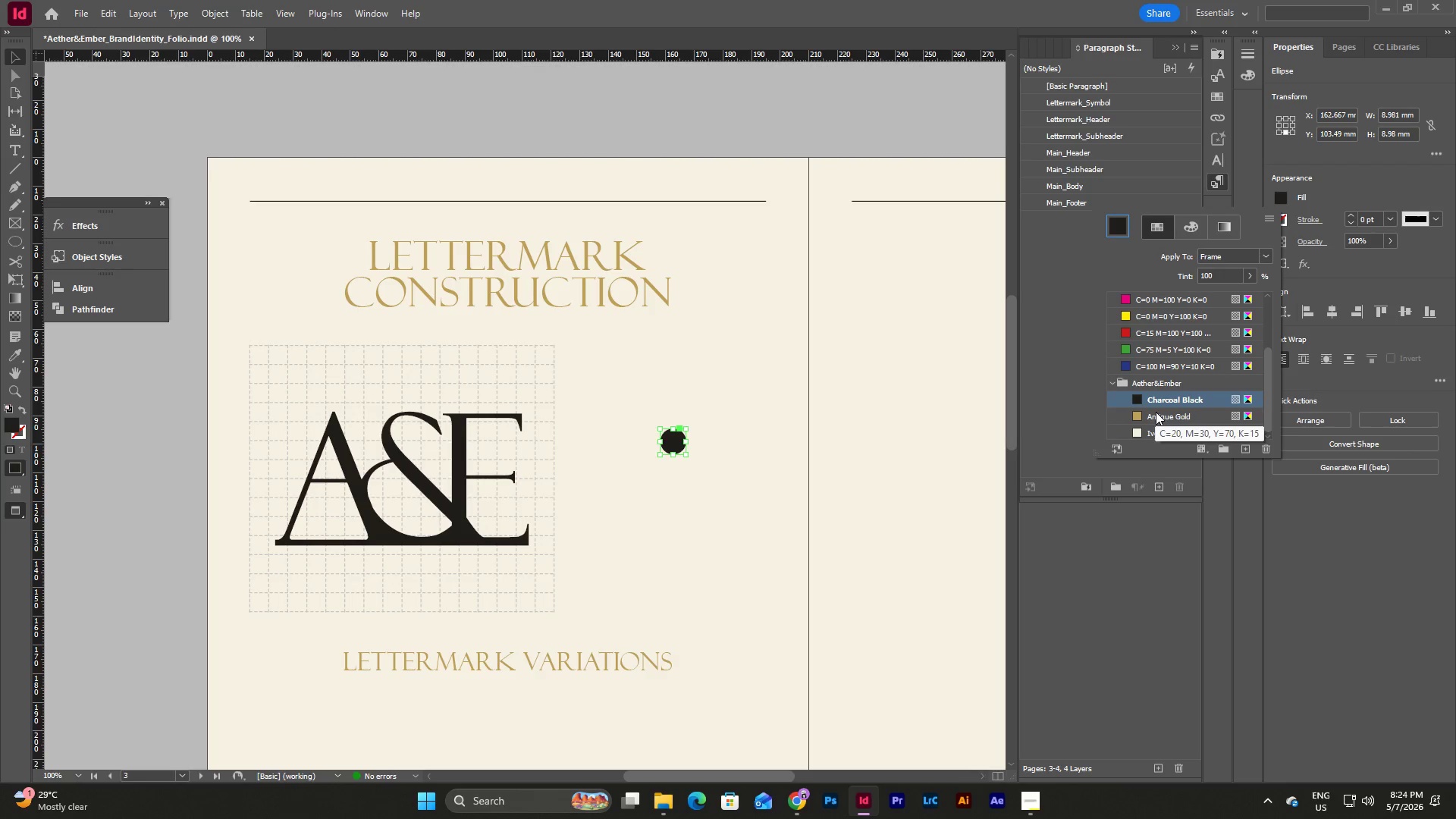 
left_click([1156, 412])
 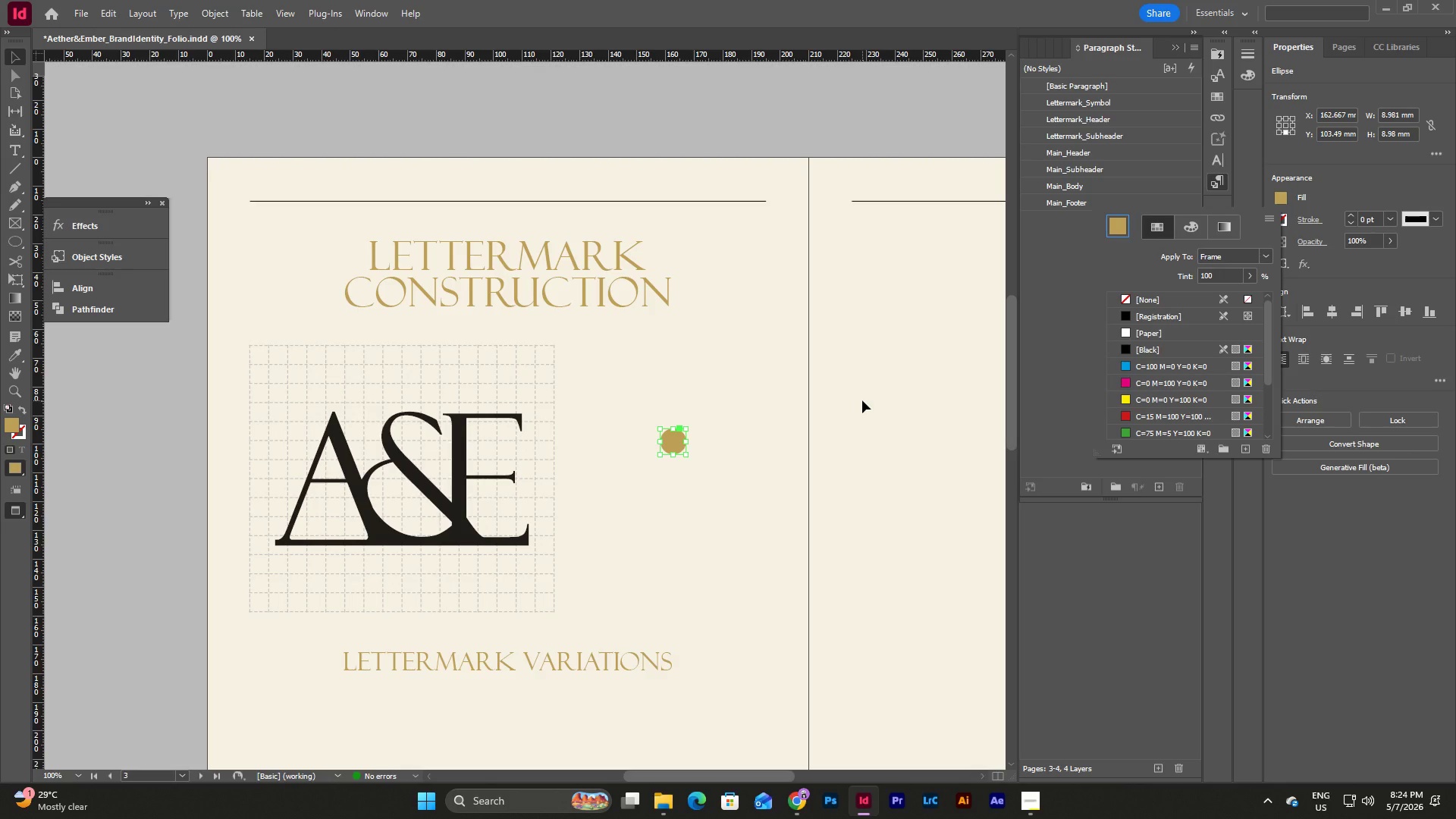 
key(Escape)
 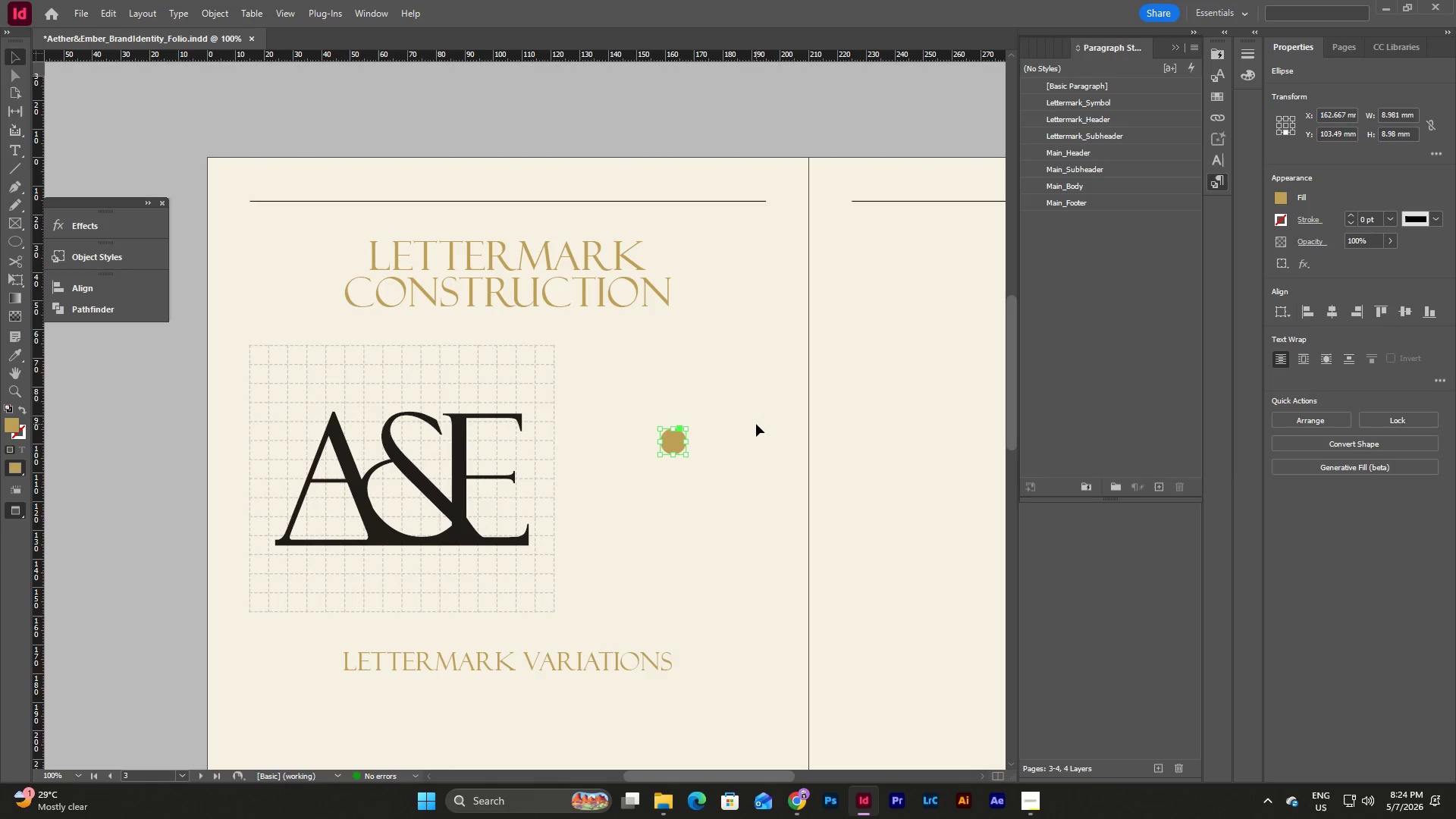 
left_click([756, 424])
 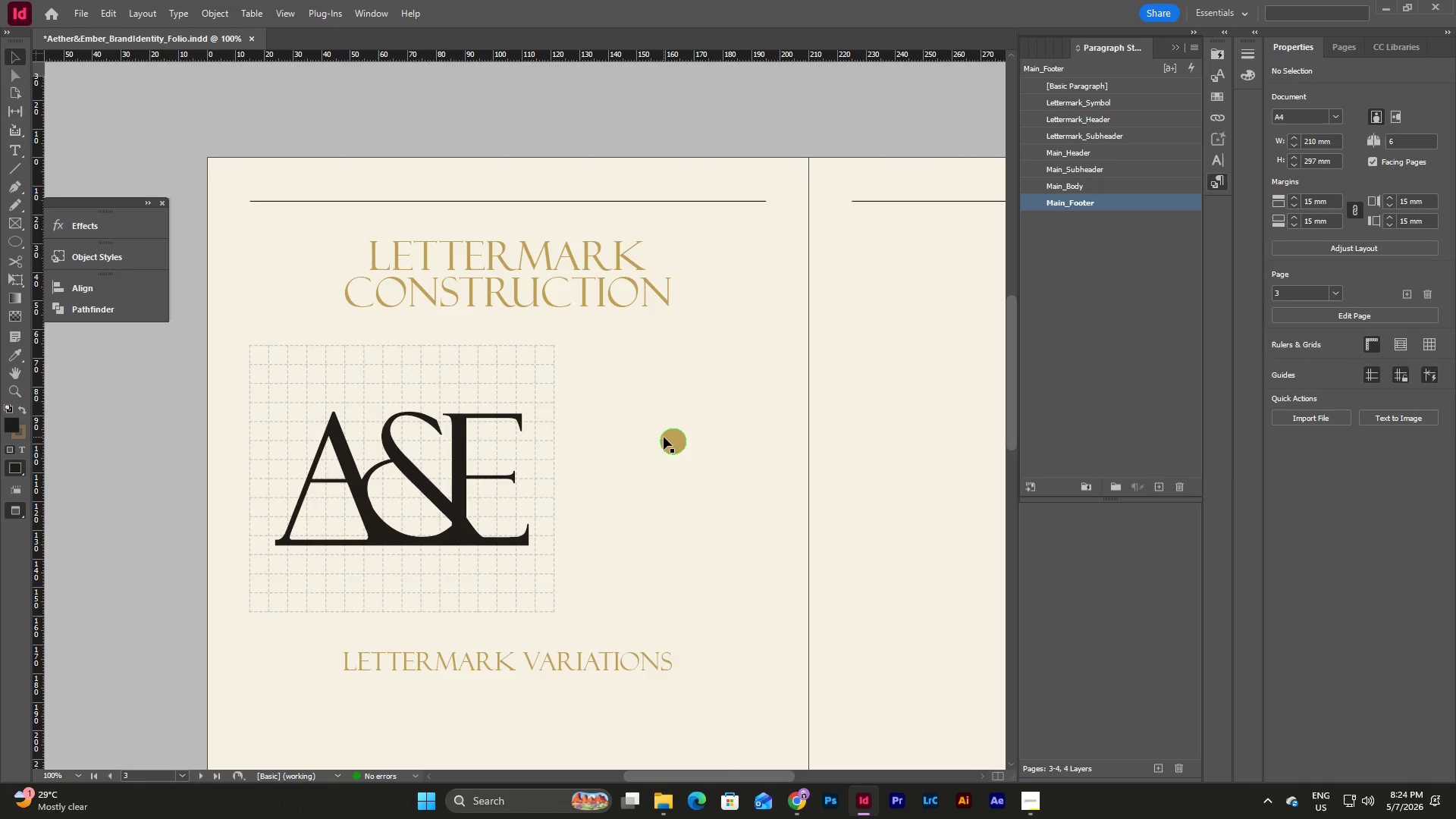 
double_click([670, 443])
 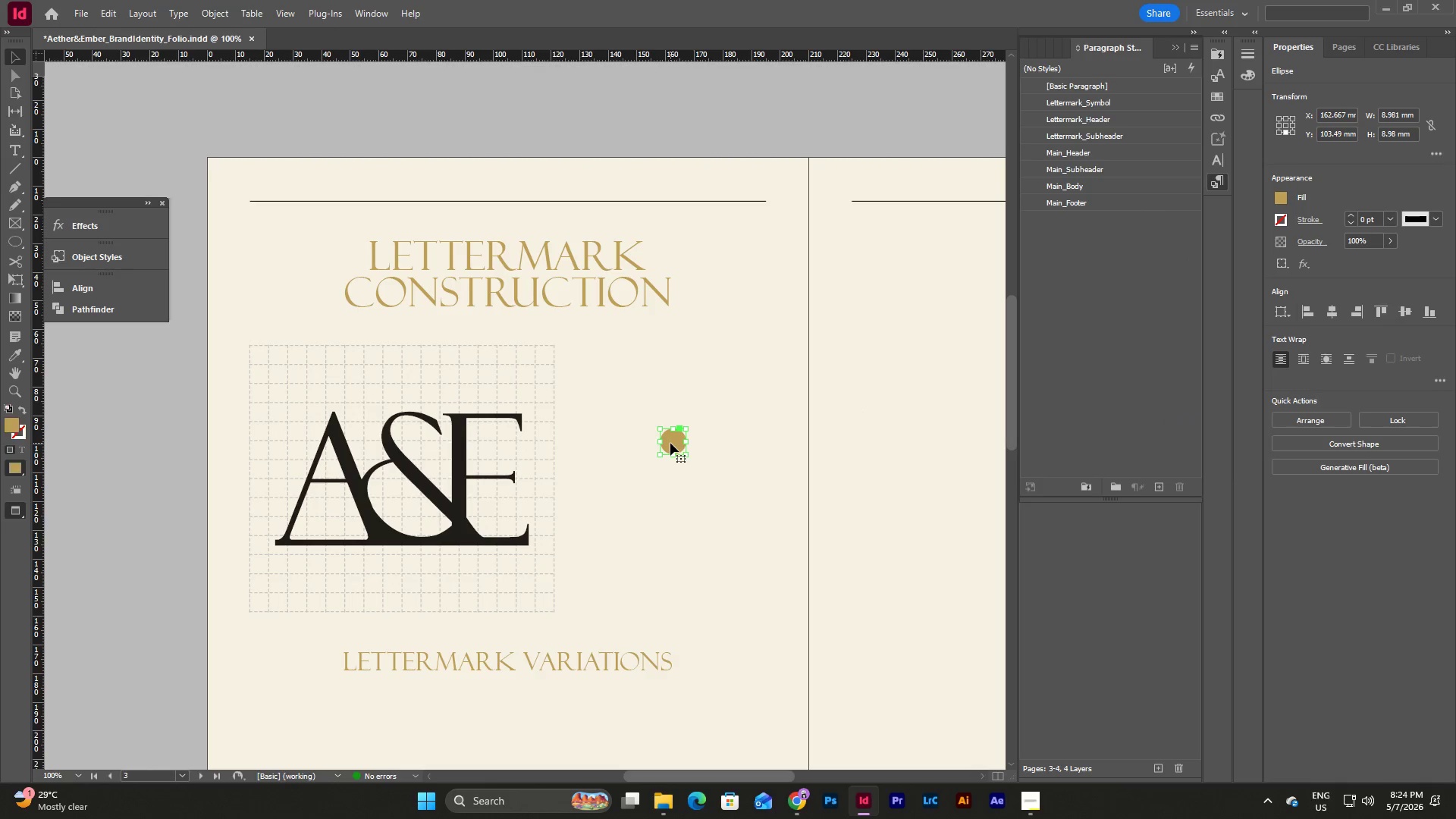 
triple_click([670, 443])
 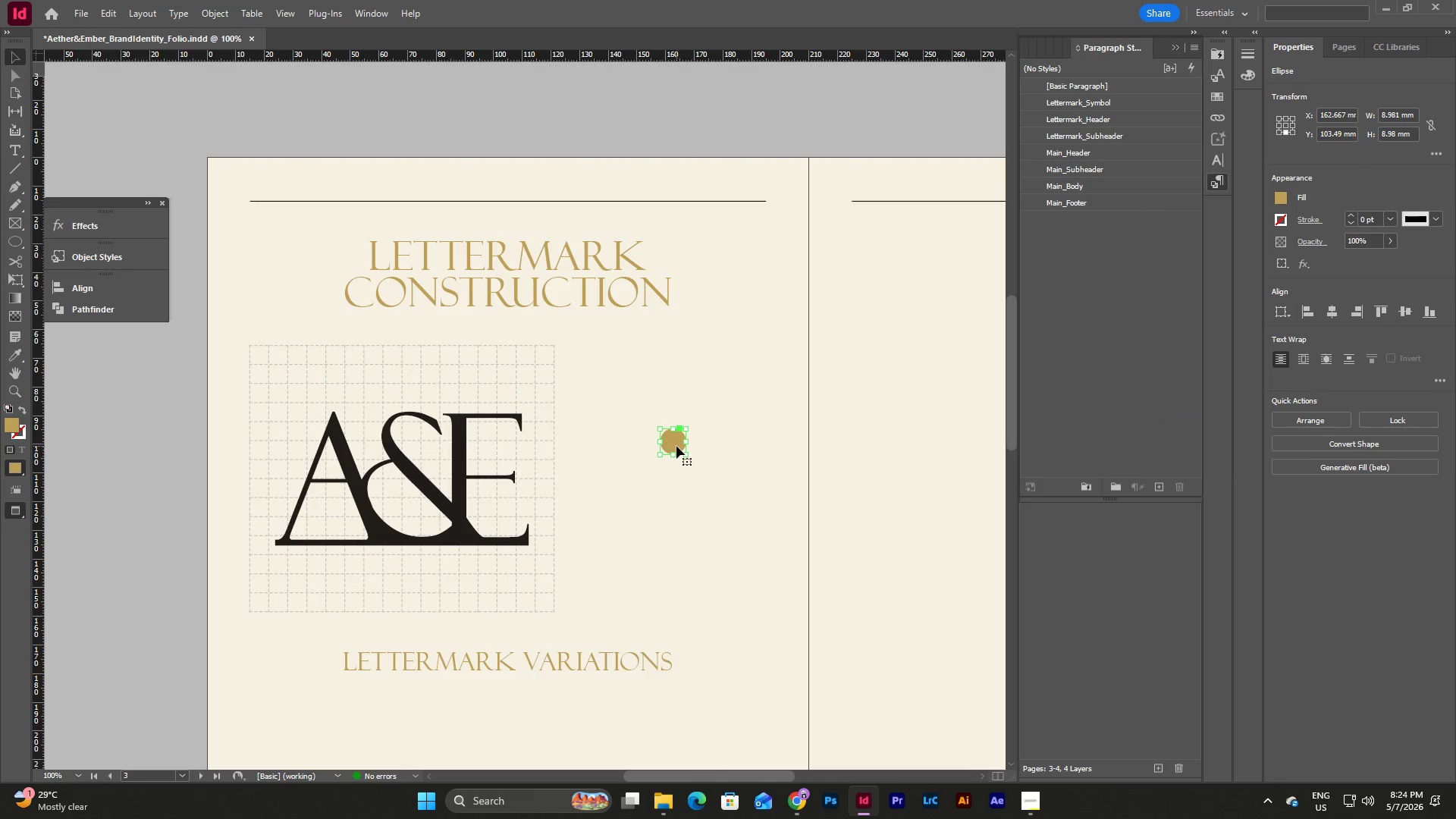 
double_click([676, 446])
 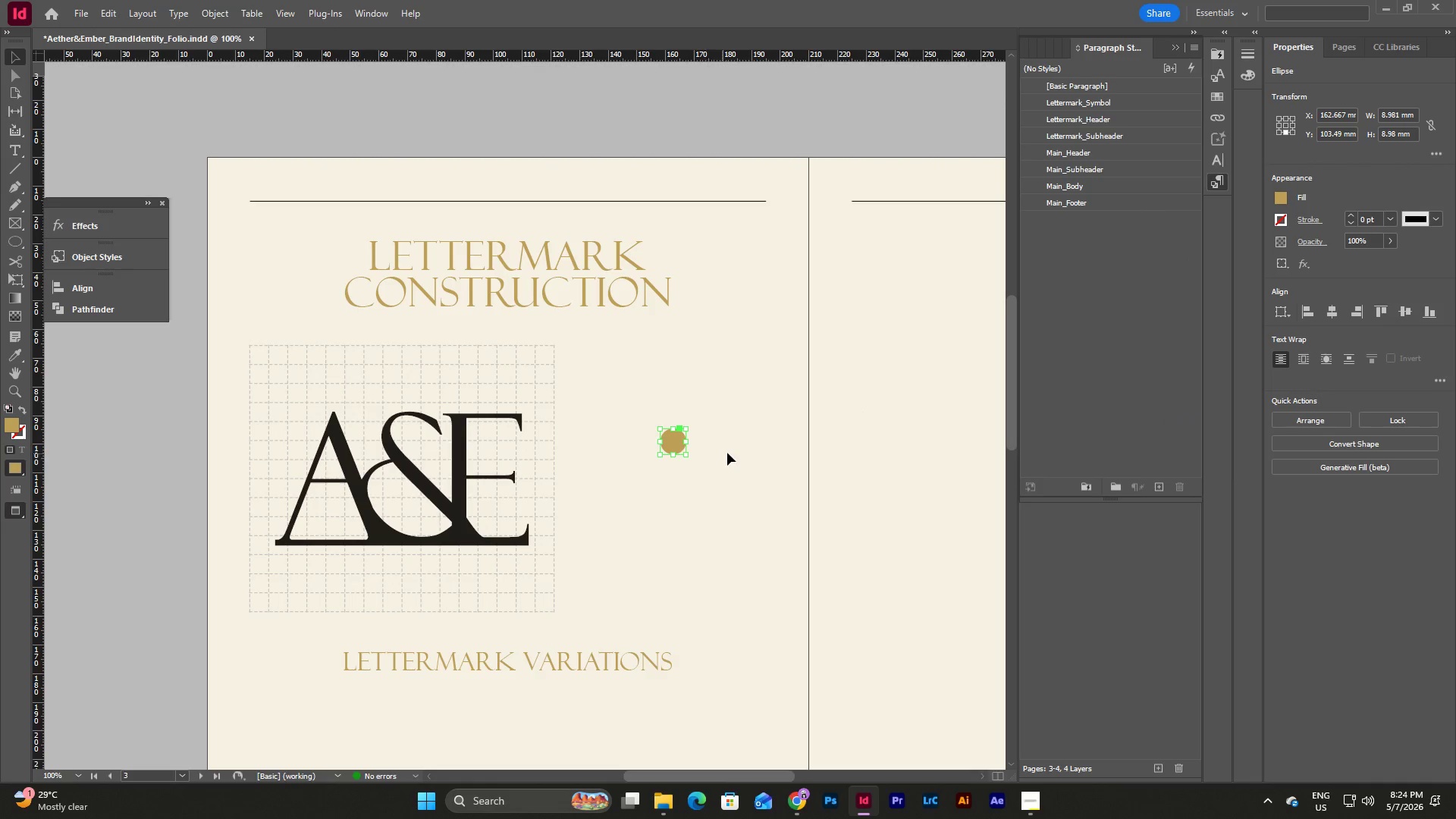 
left_click([731, 452])
 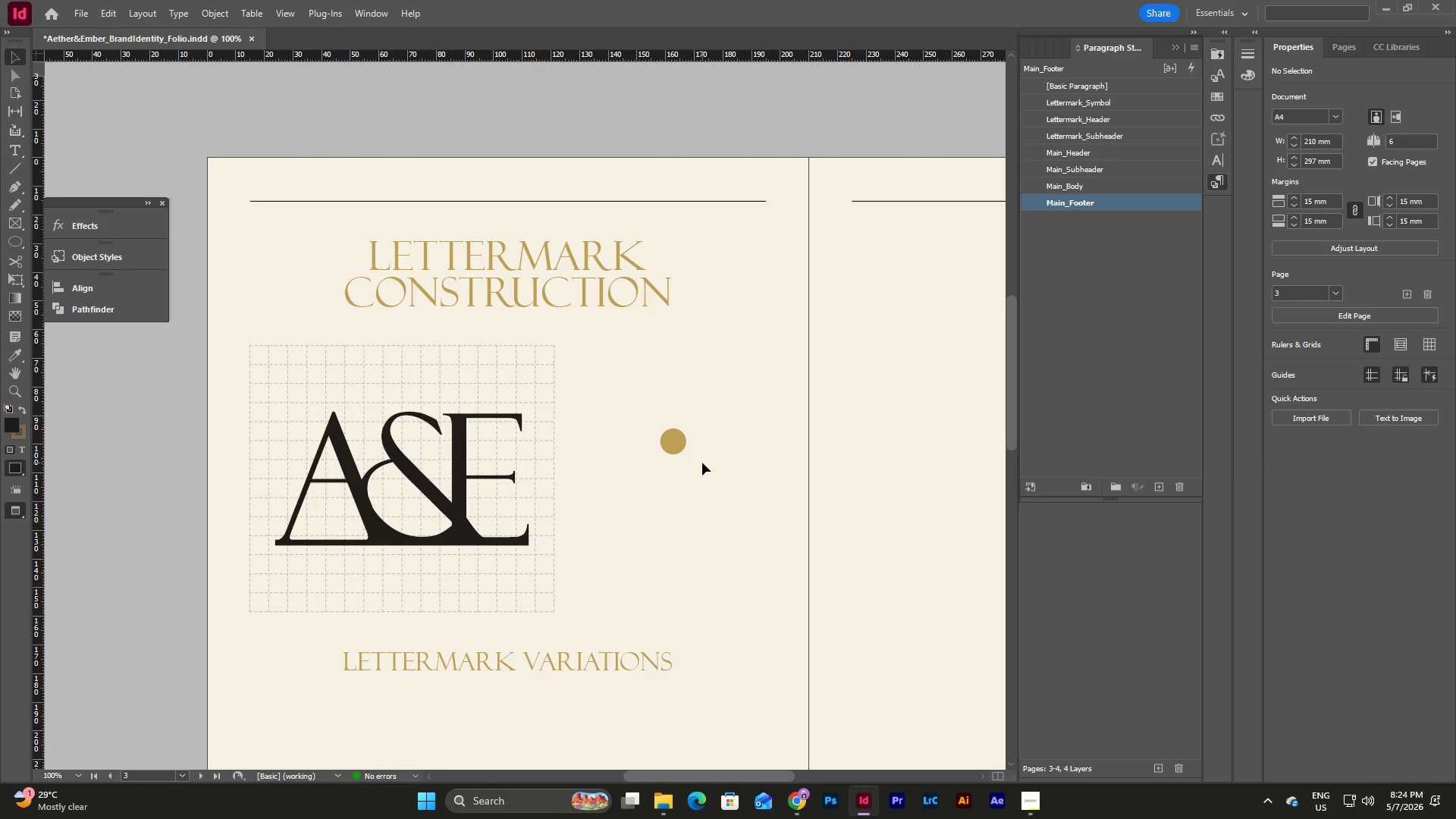 
left_click_drag(start_coordinate=[702, 466], to_coordinate=[641, 389])
 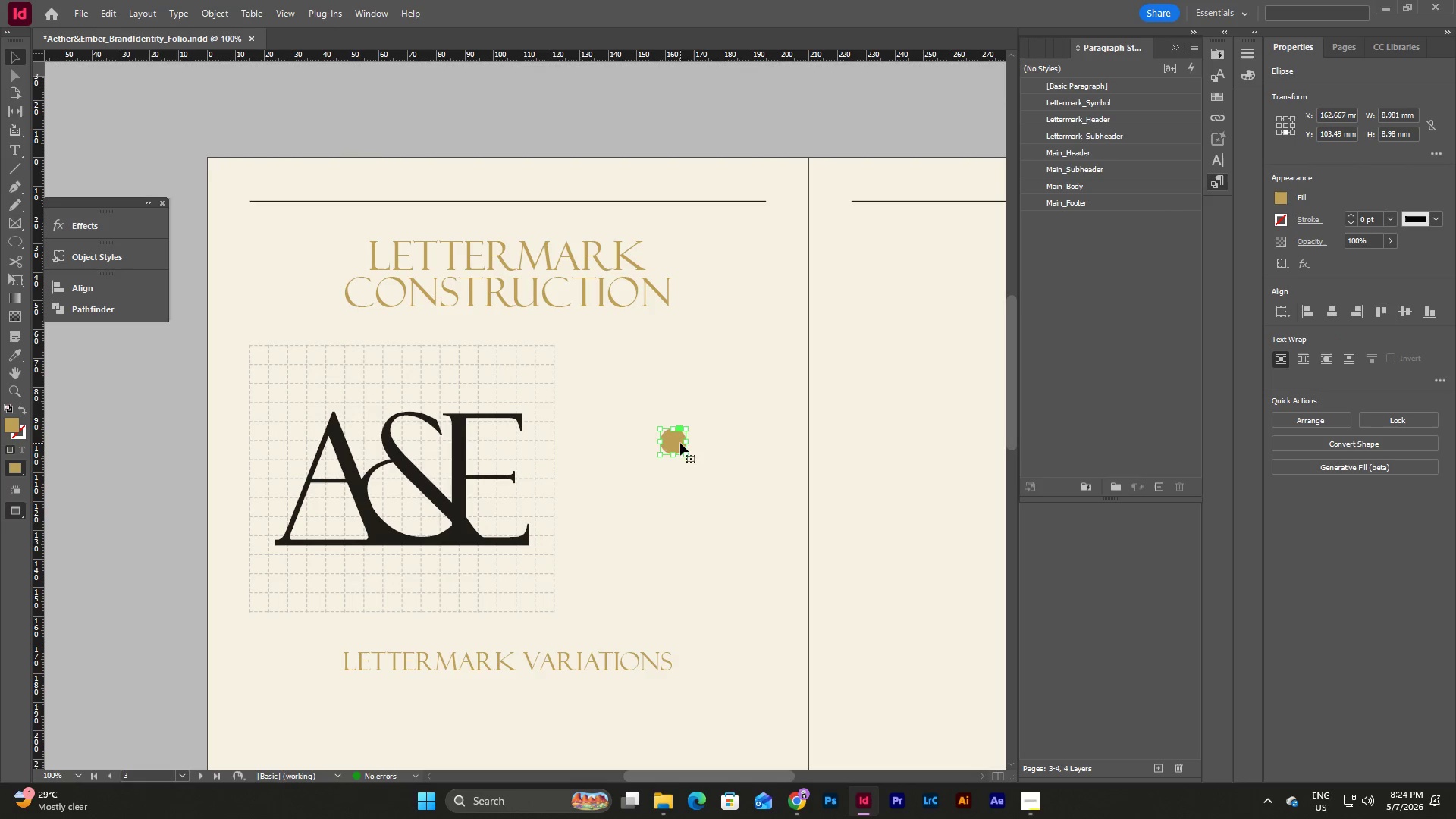 
left_click_drag(start_coordinate=[680, 443], to_coordinate=[652, 538])
 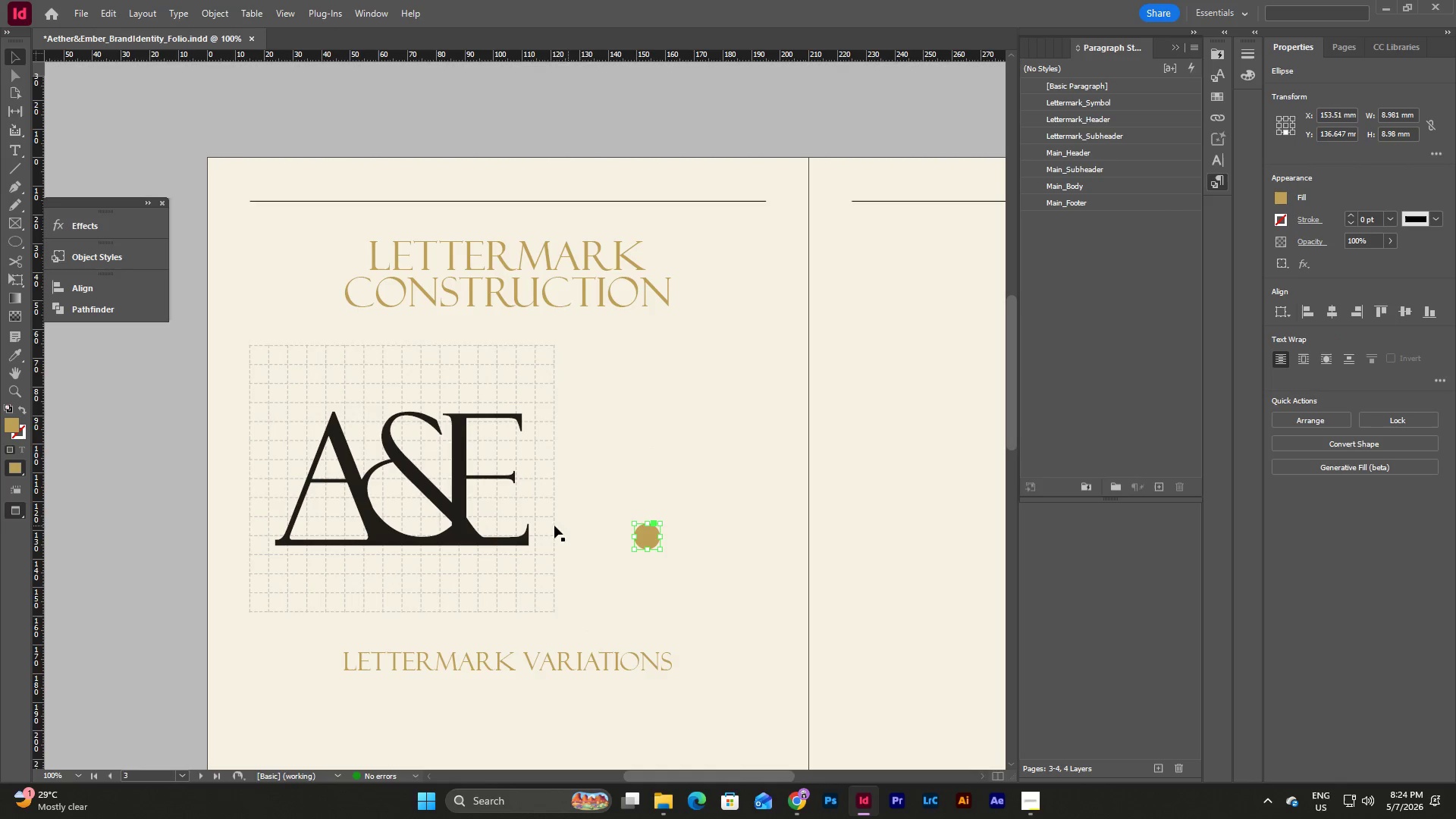 
left_click([482, 563])
 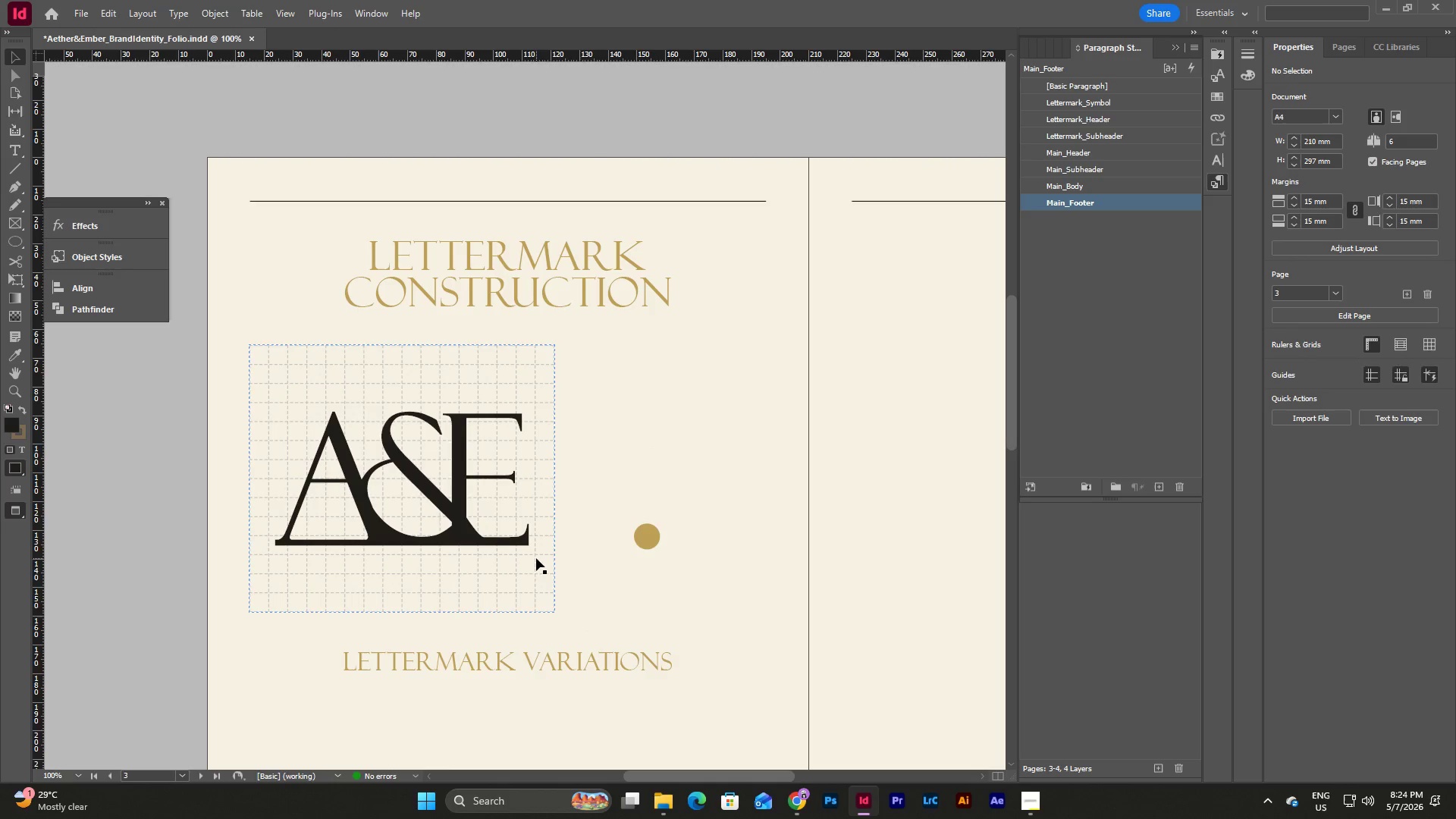 
left_click([705, 557])
 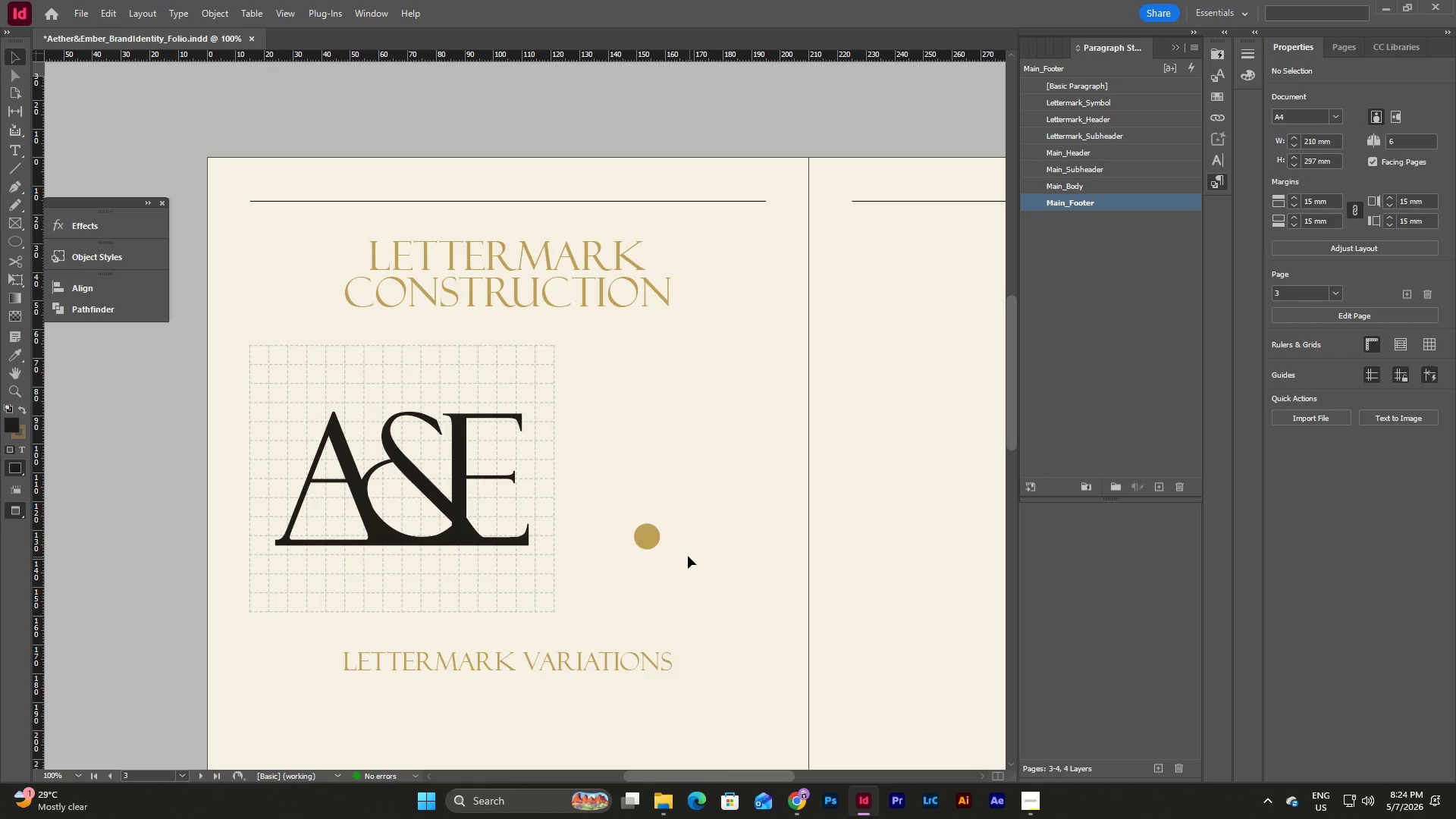 
left_click([644, 535])
 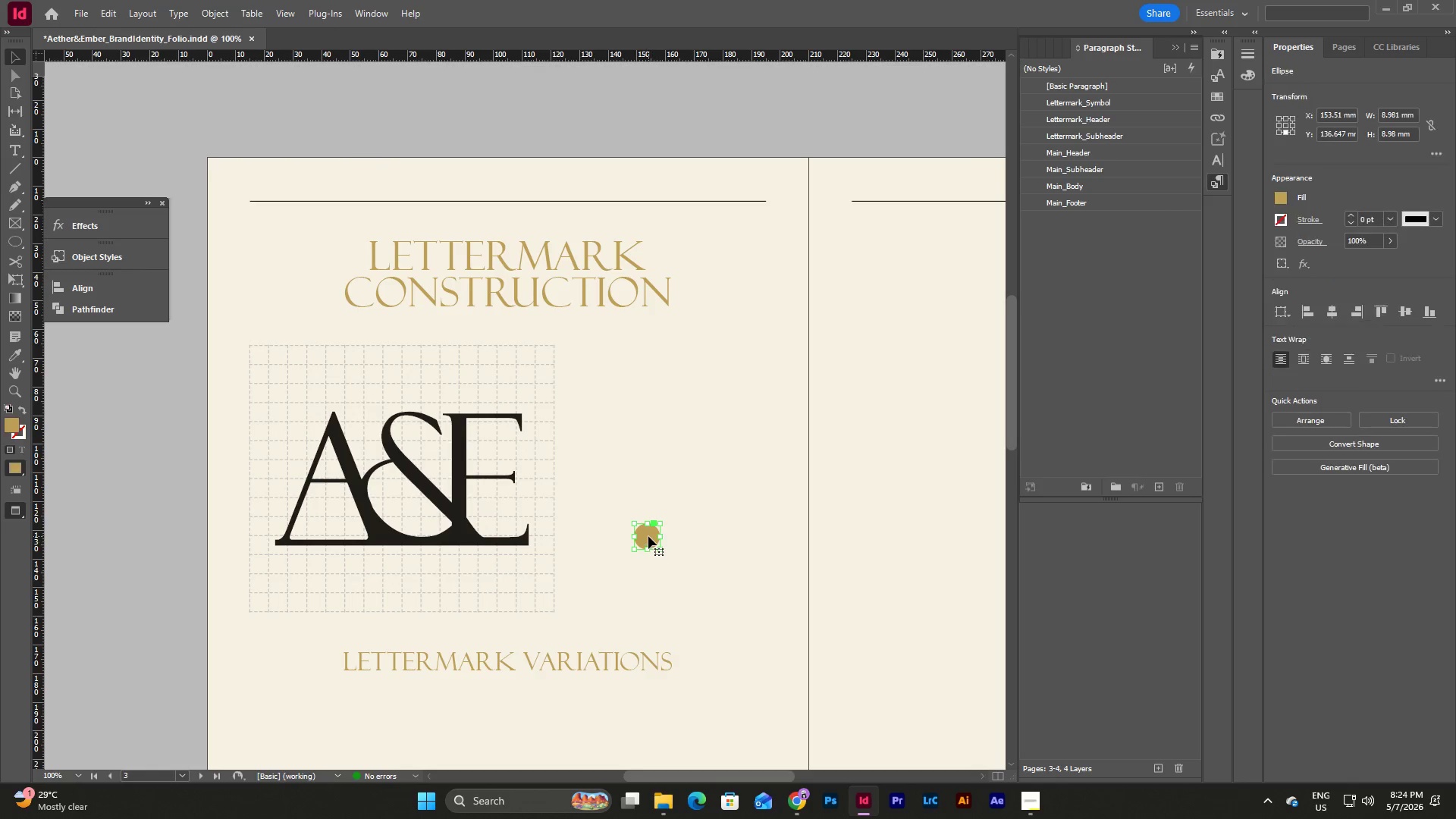 
left_click_drag(start_coordinate=[648, 536], to_coordinate=[610, 519])
 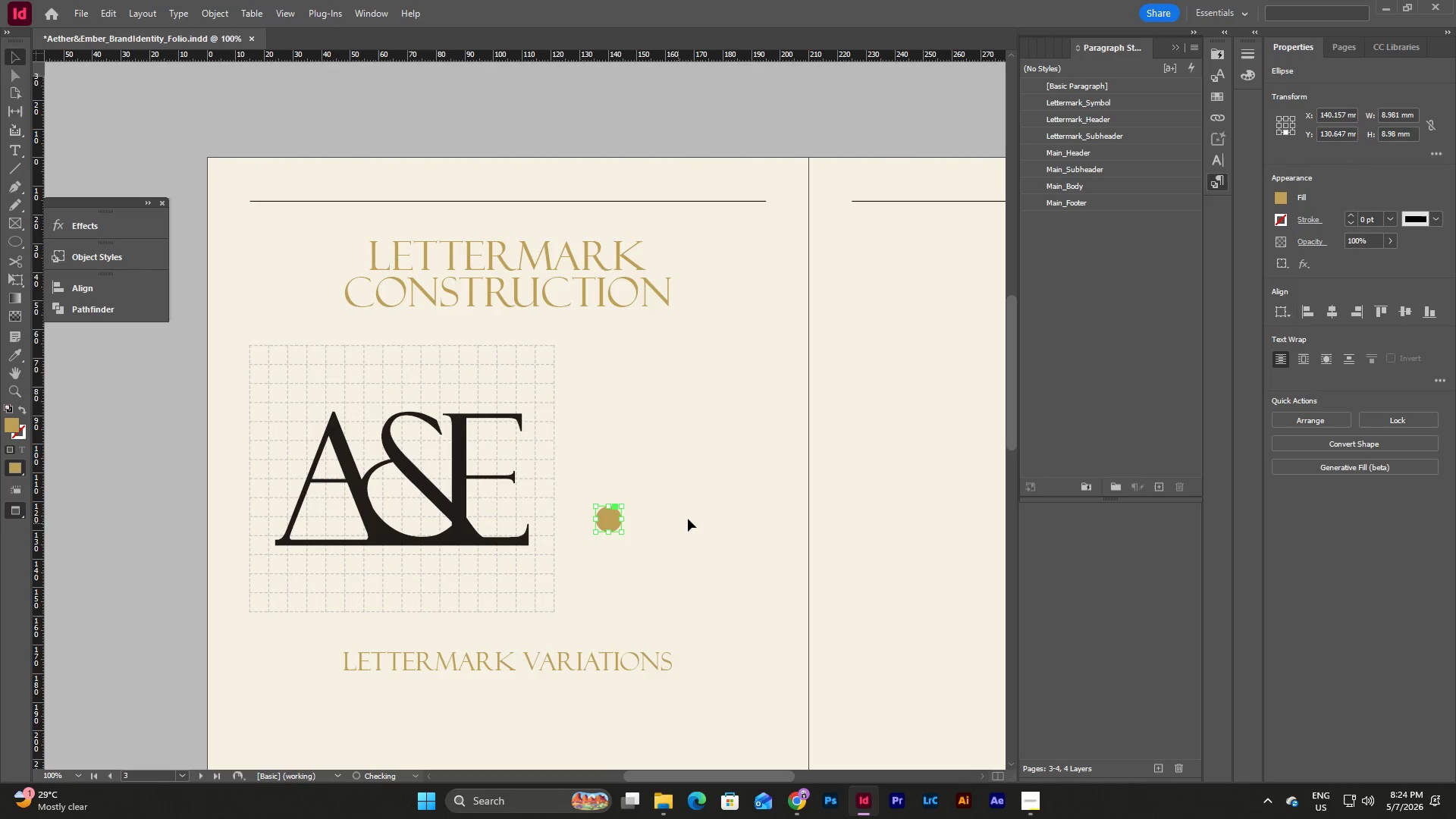 
left_click([694, 513])
 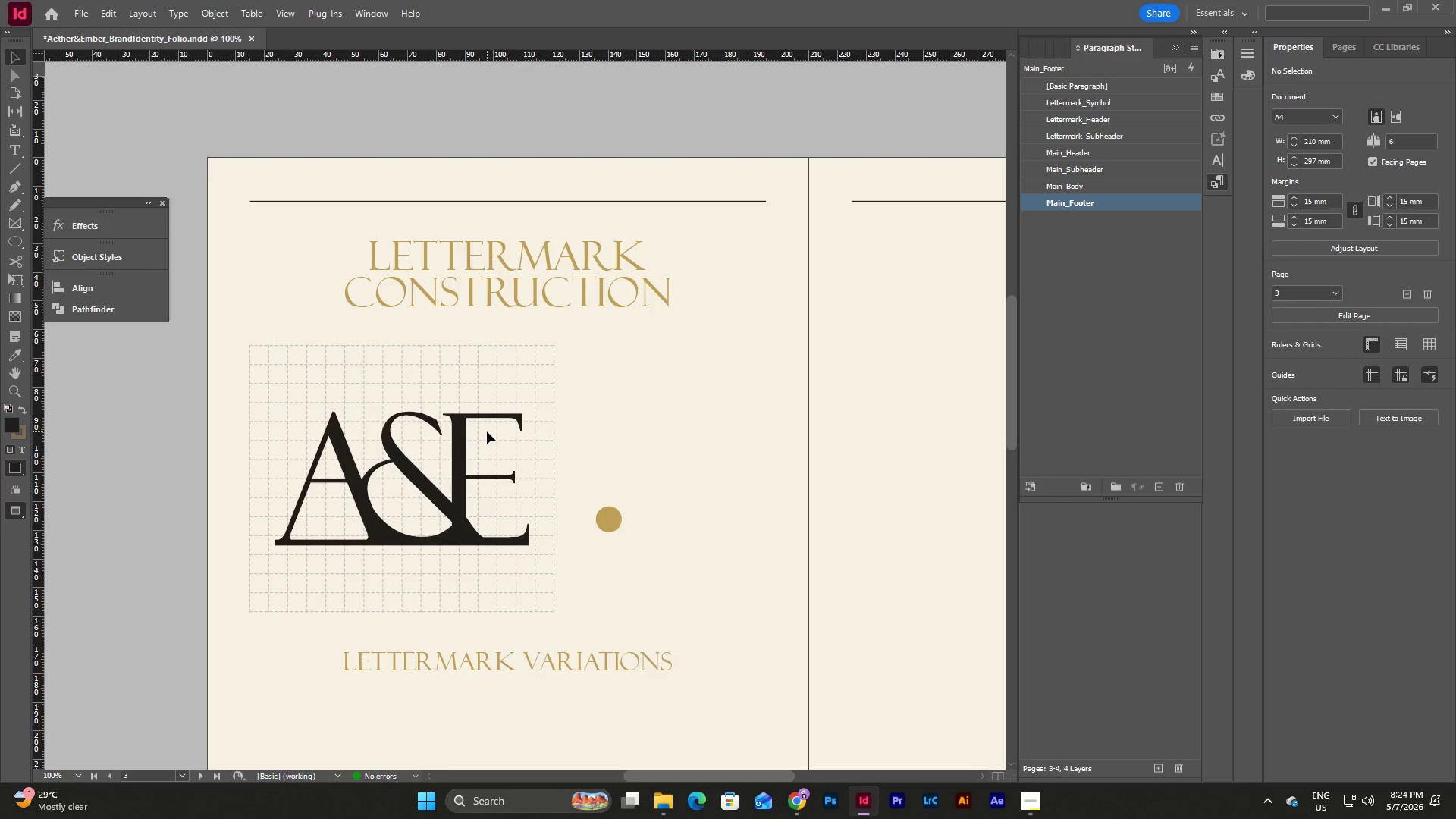 
wait(7.27)
 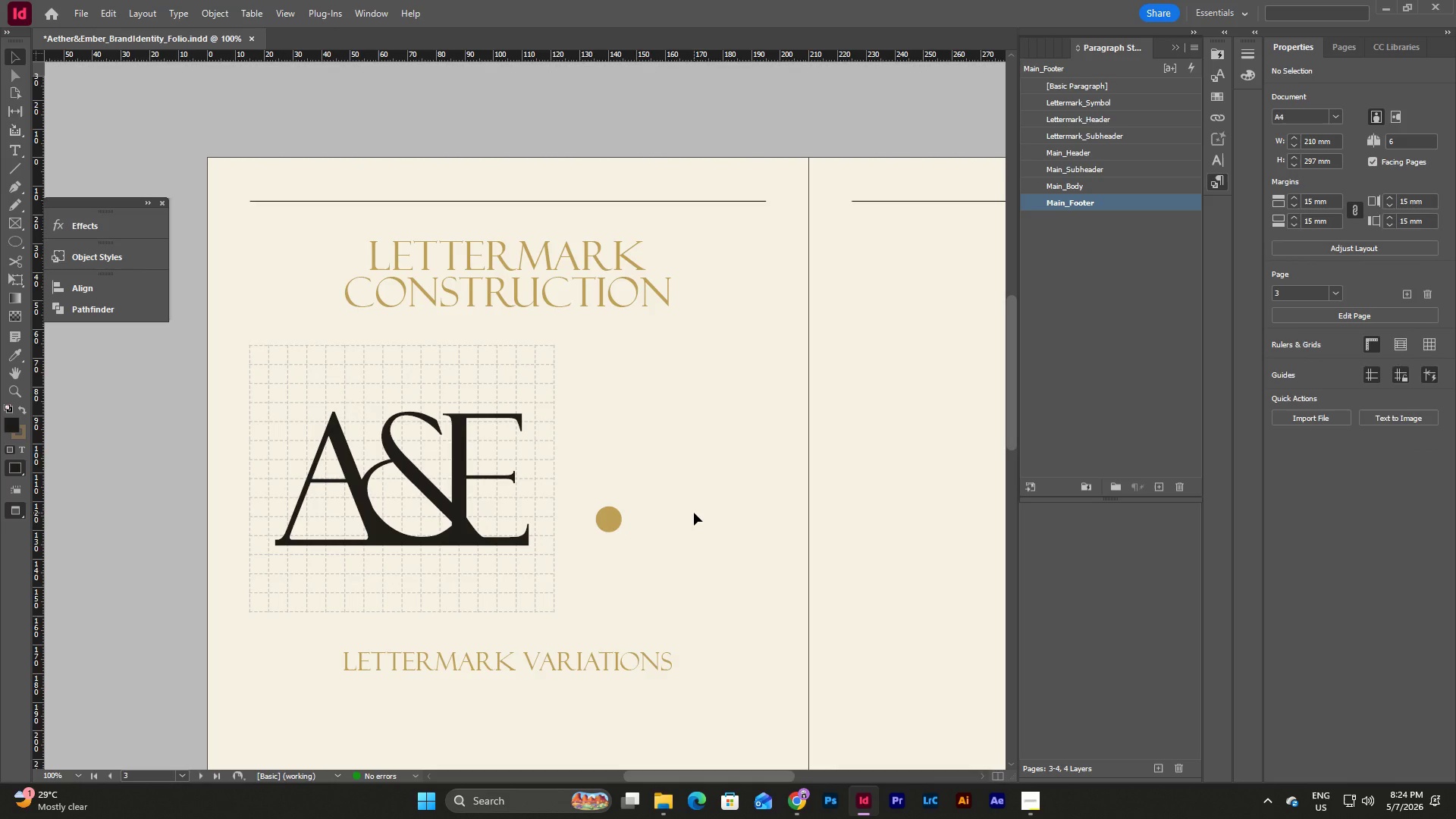 
left_click([666, 447])
 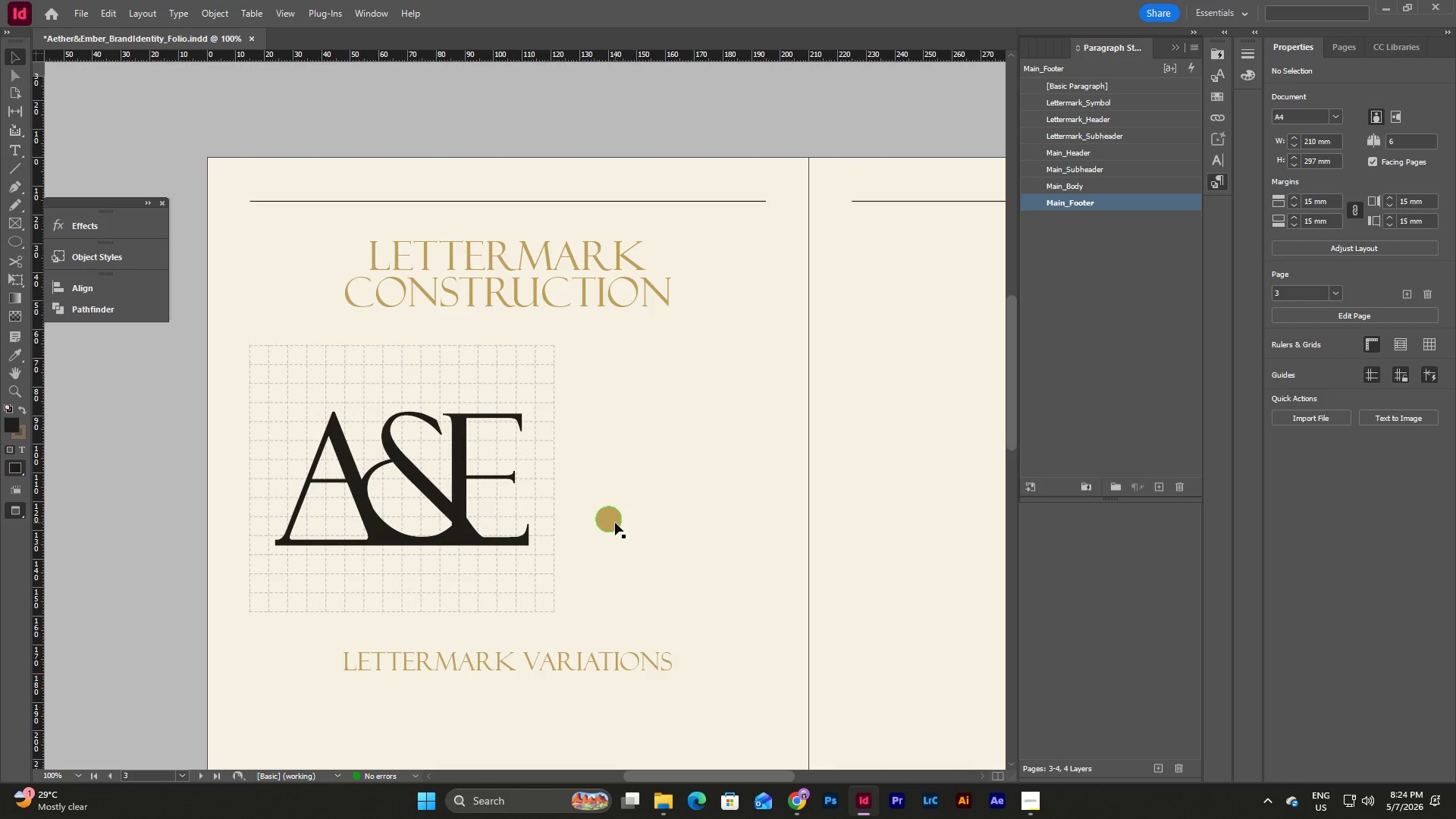 
left_click([701, 520])
 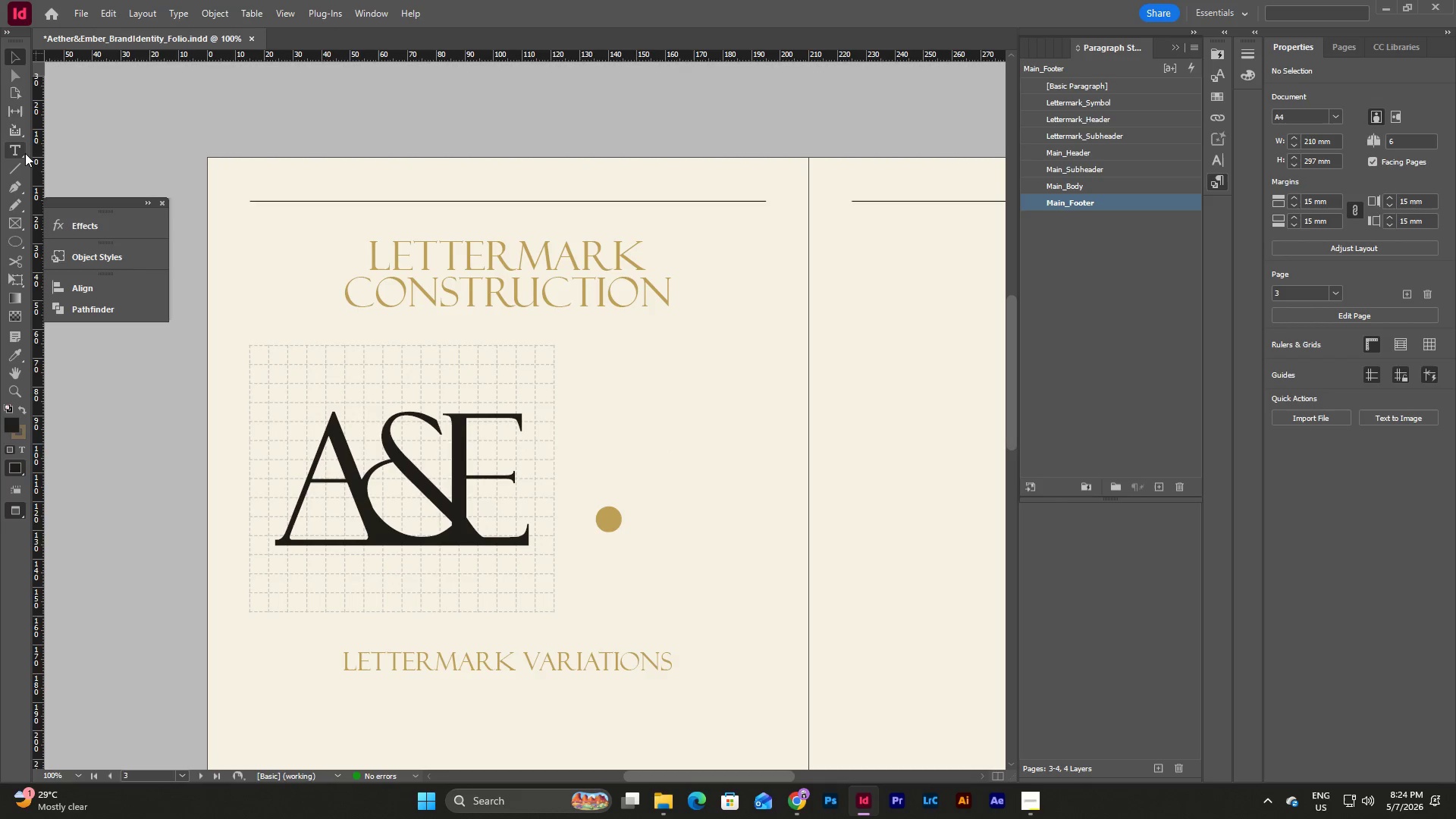 
left_click([14, 152])
 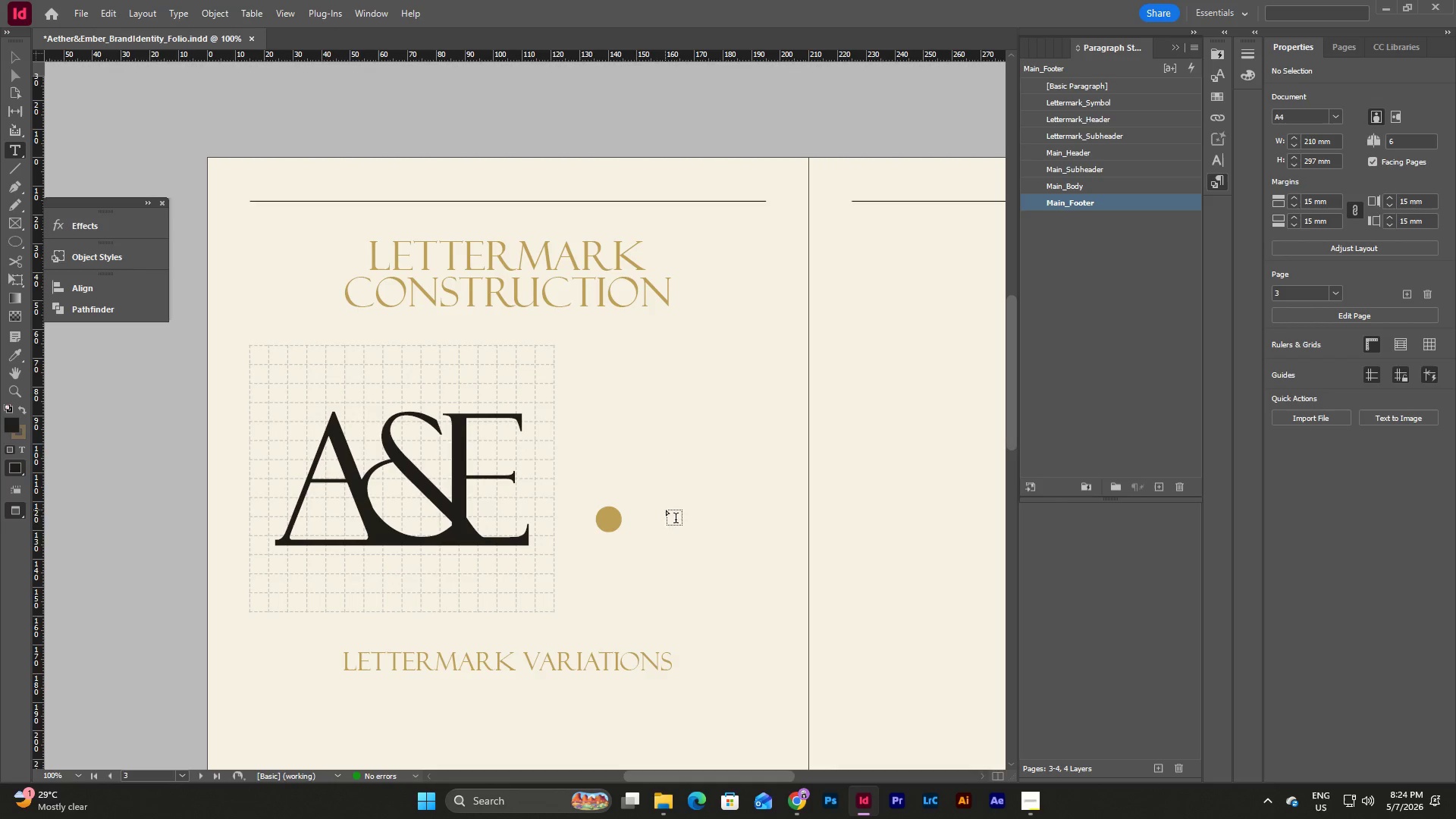 
hold_key(key=ShiftLeft, duration=2.31)
left_click_drag(start_coordinate=[633, 505], to_coordinate=[656, 533])
 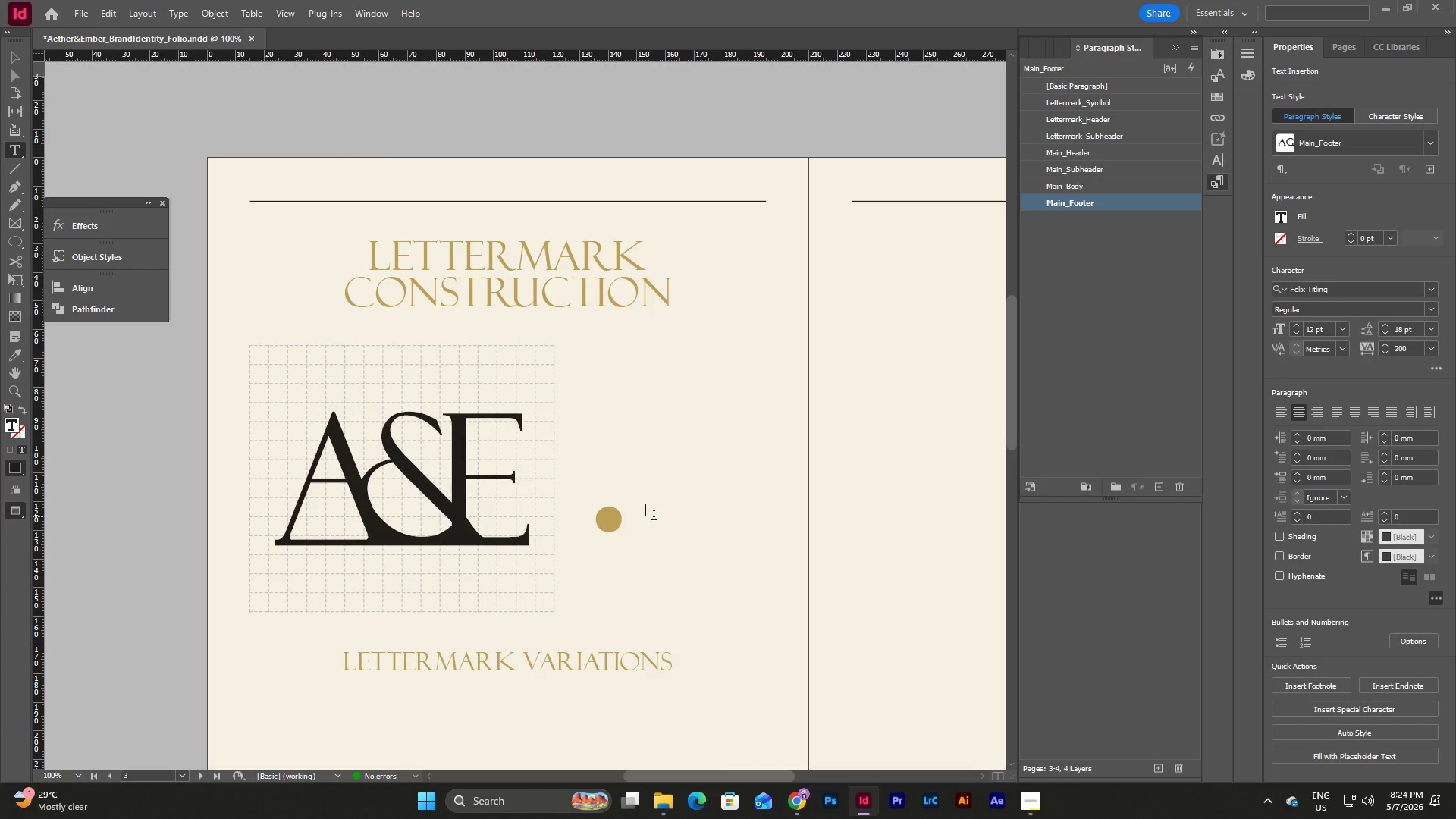 
key(1)
 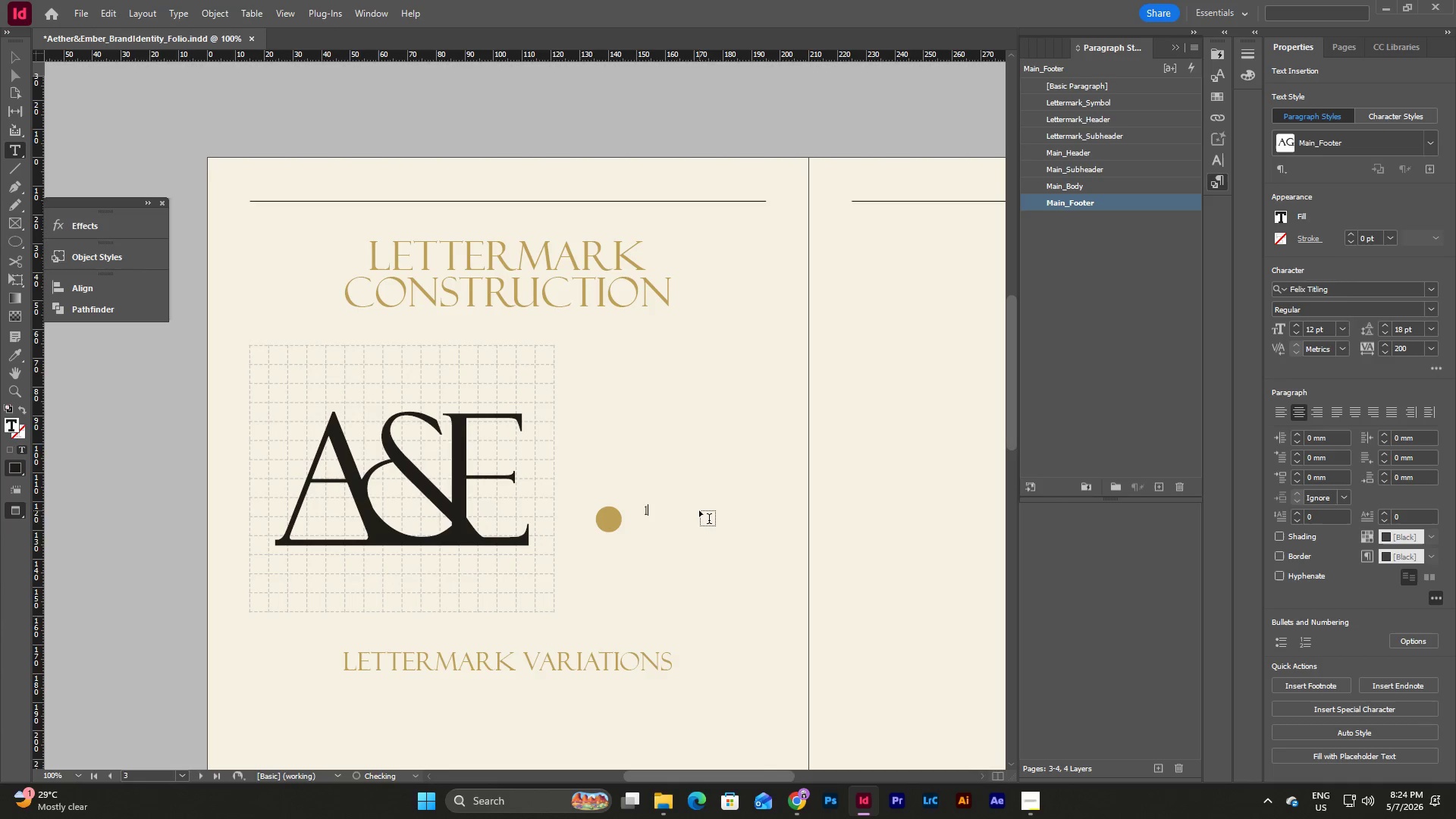 
key(Escape)
 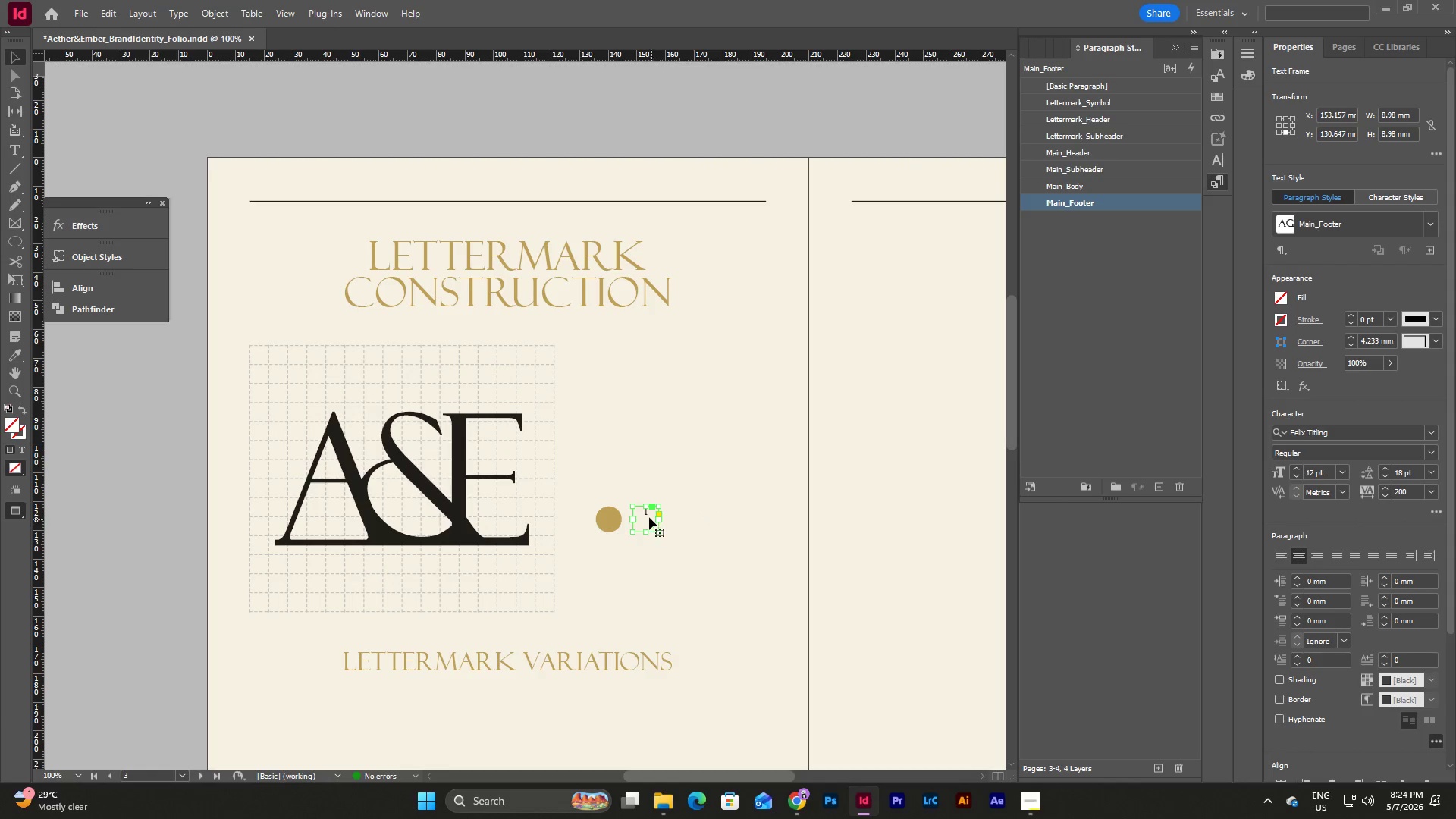 
left_click_drag(start_coordinate=[647, 514], to_coordinate=[611, 515])
 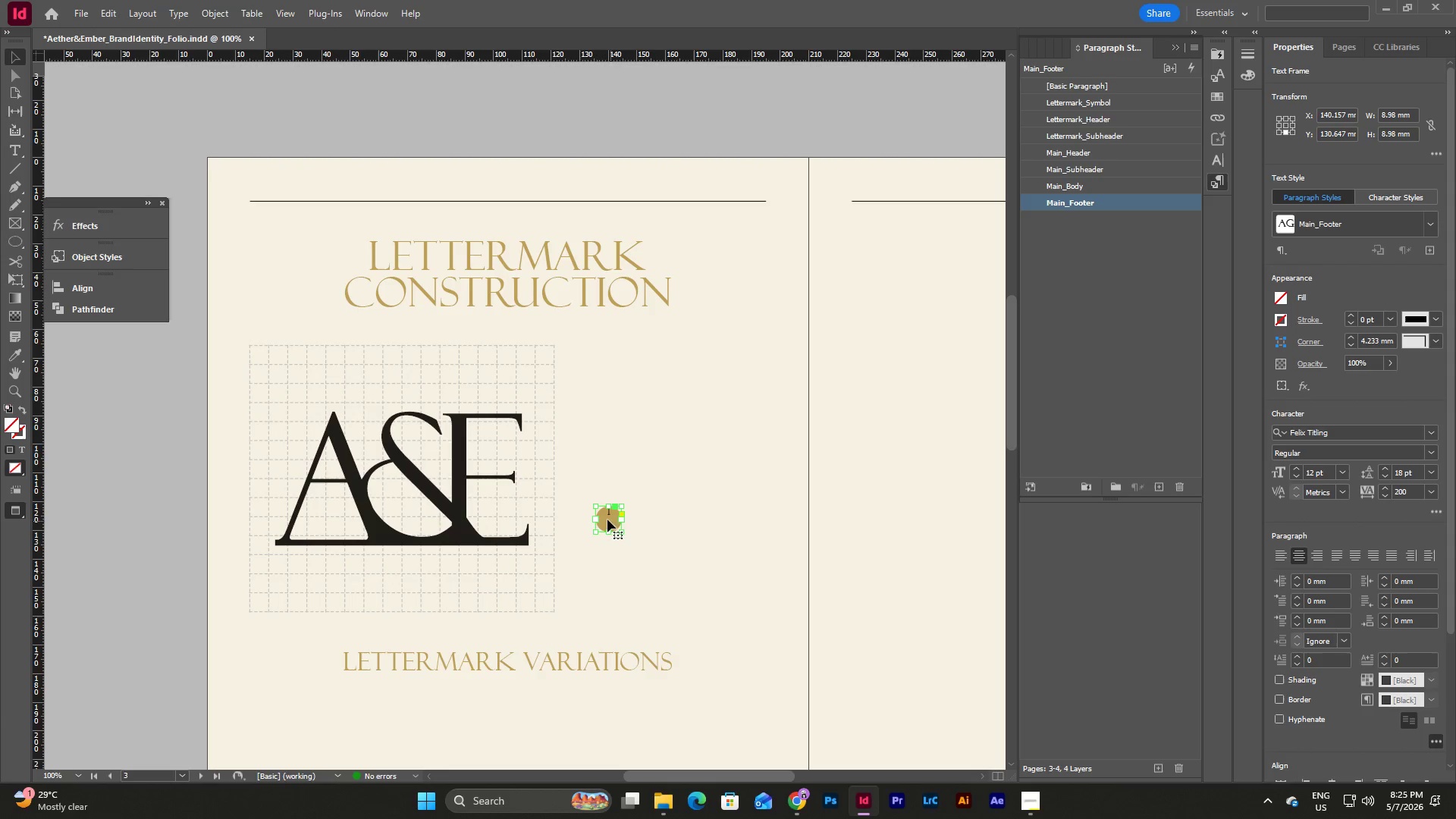 
left_click_drag(start_coordinate=[610, 506], to_coordinate=[617, 507])
 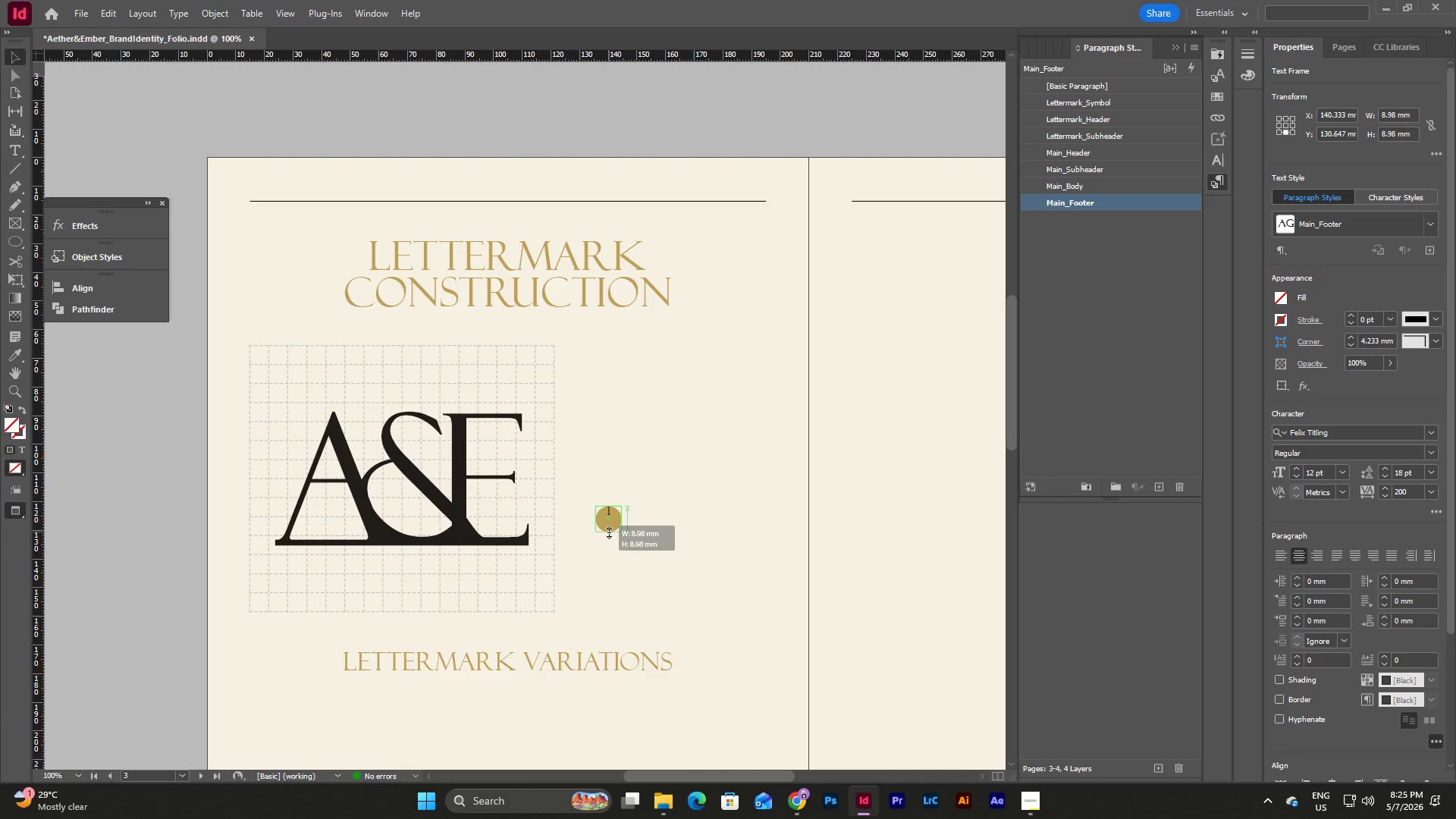 
left_click([711, 497])
 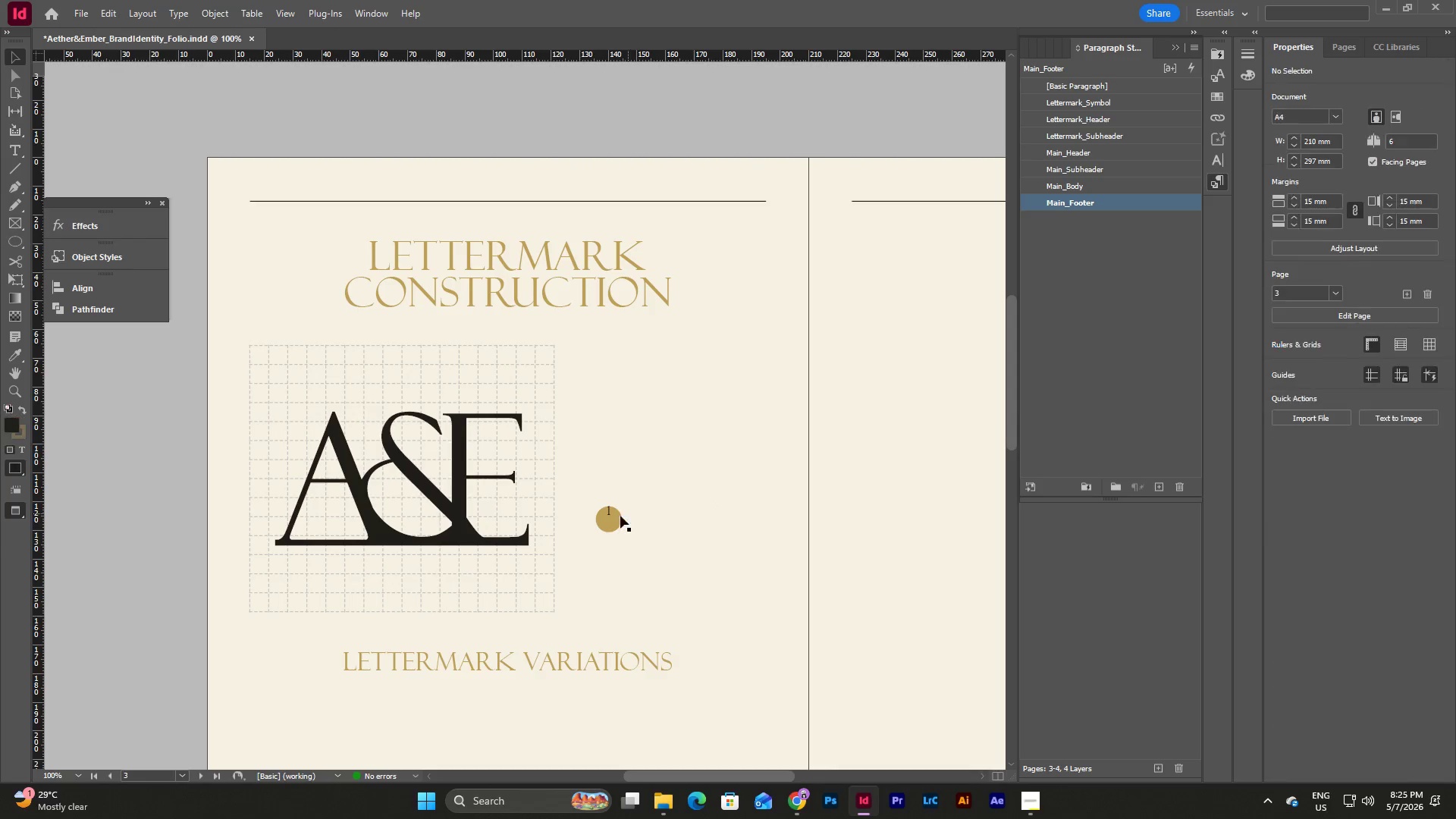 
left_click([610, 522])
 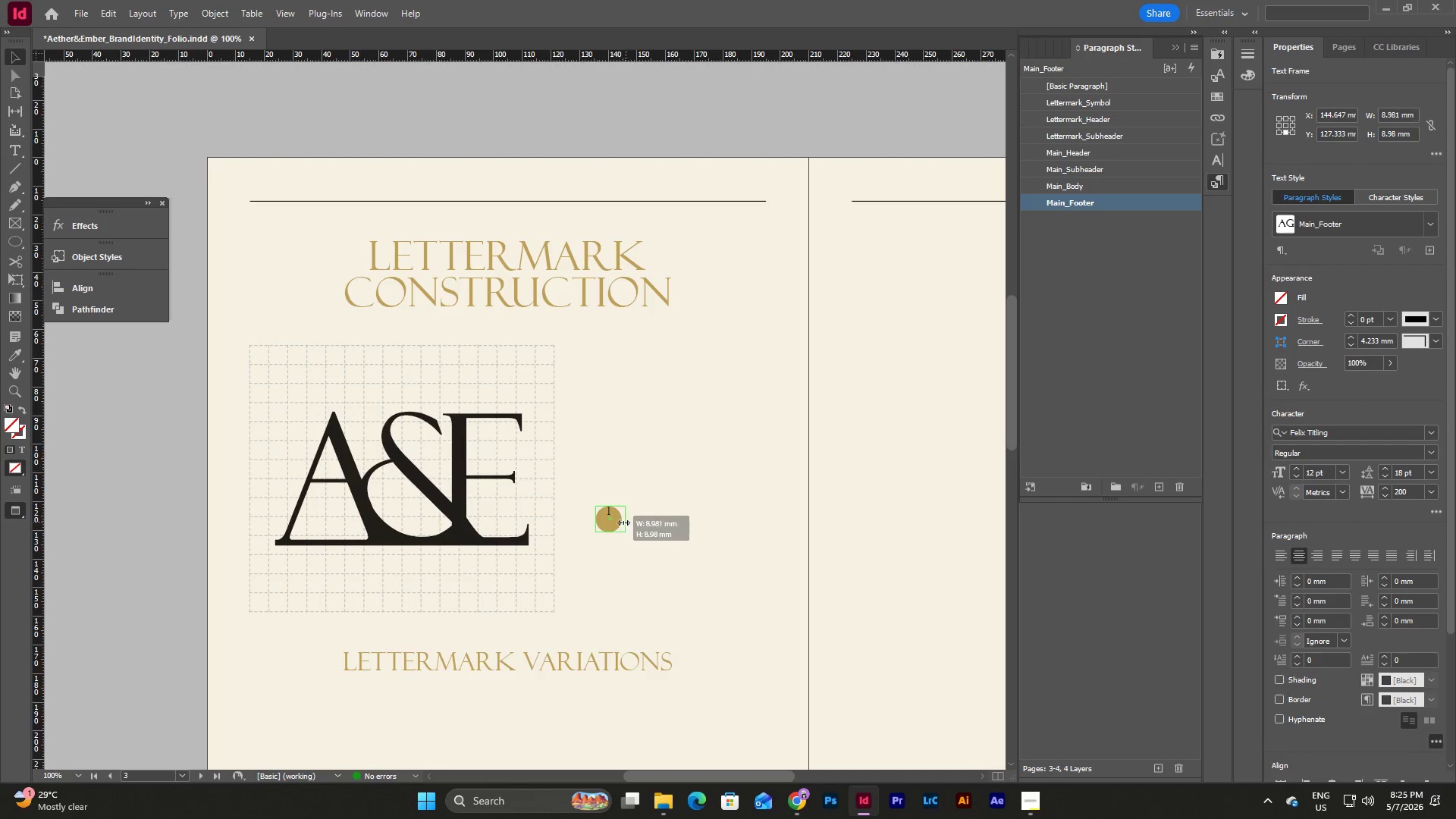 
wait(6.09)
 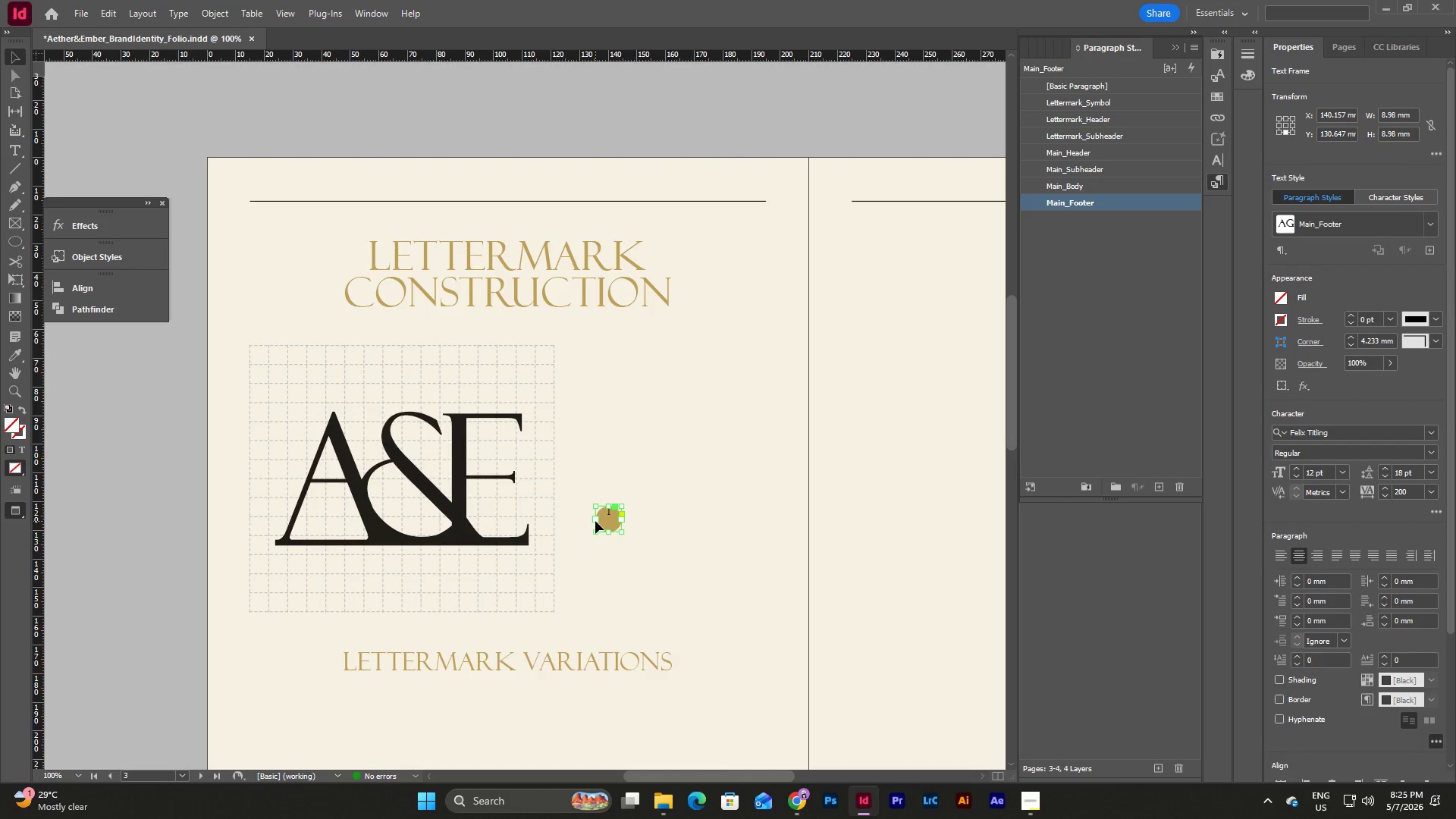 
left_click([700, 533])
 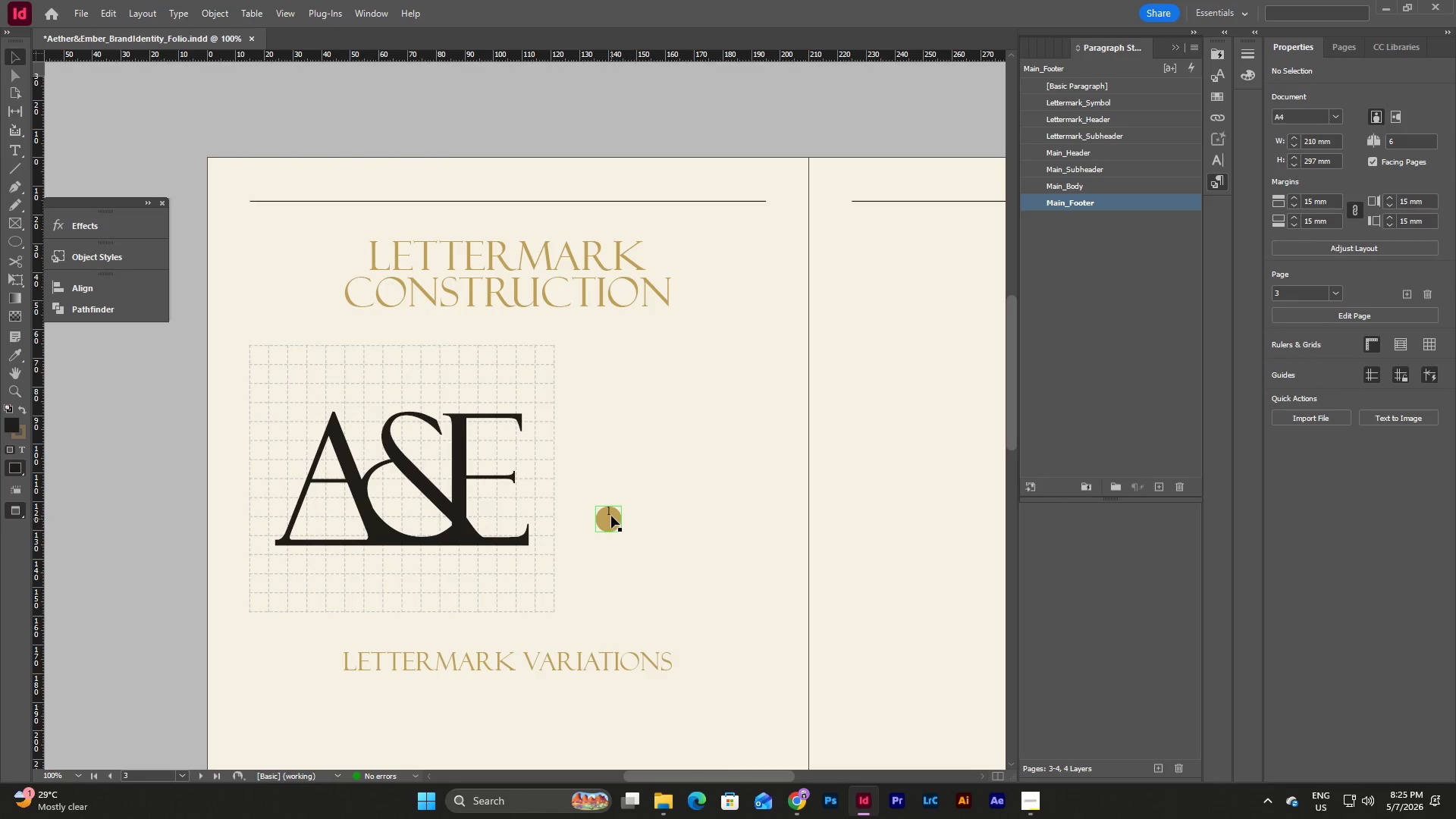 
double_click([611, 516])
 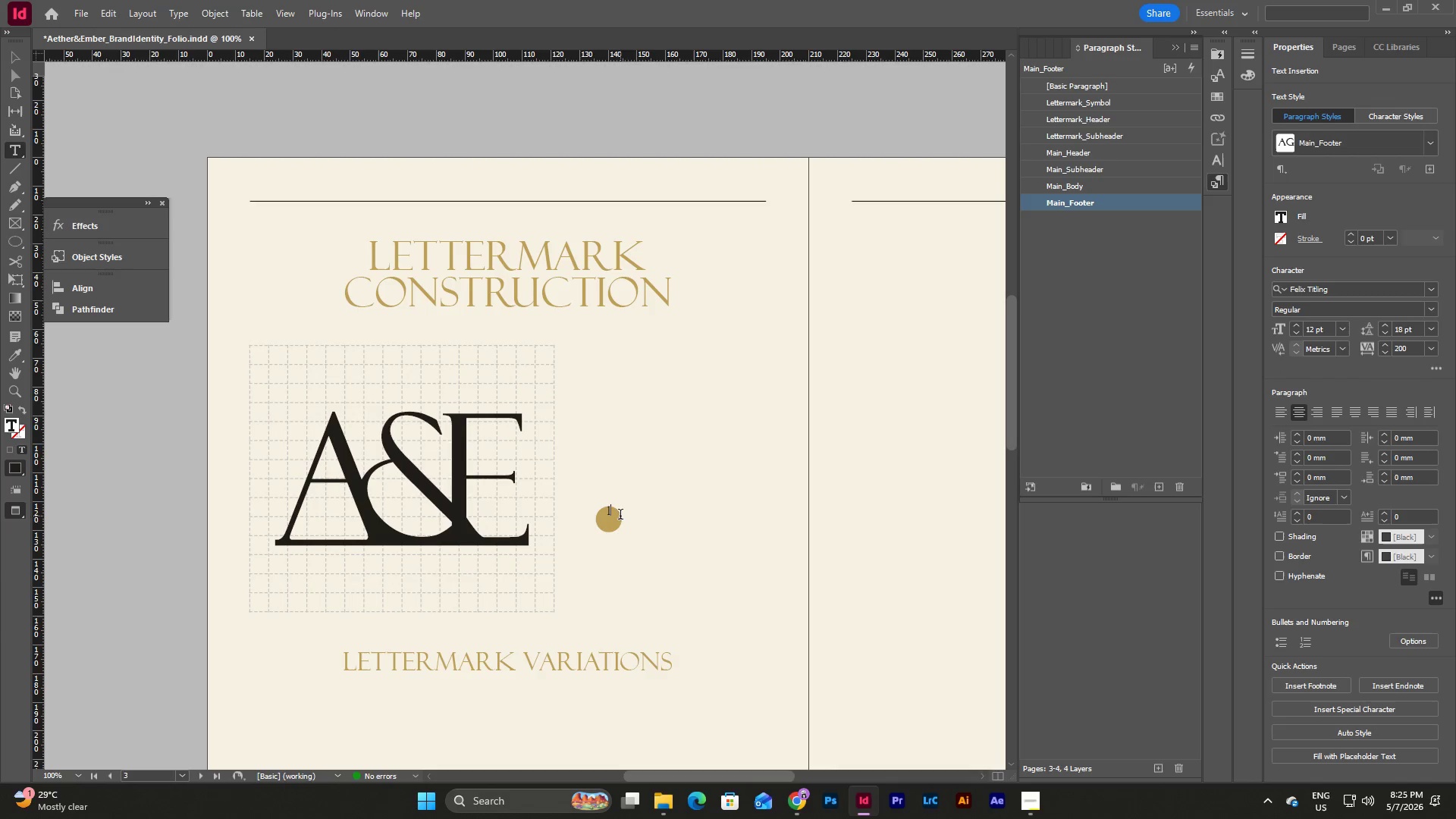 
left_click([672, 510])
 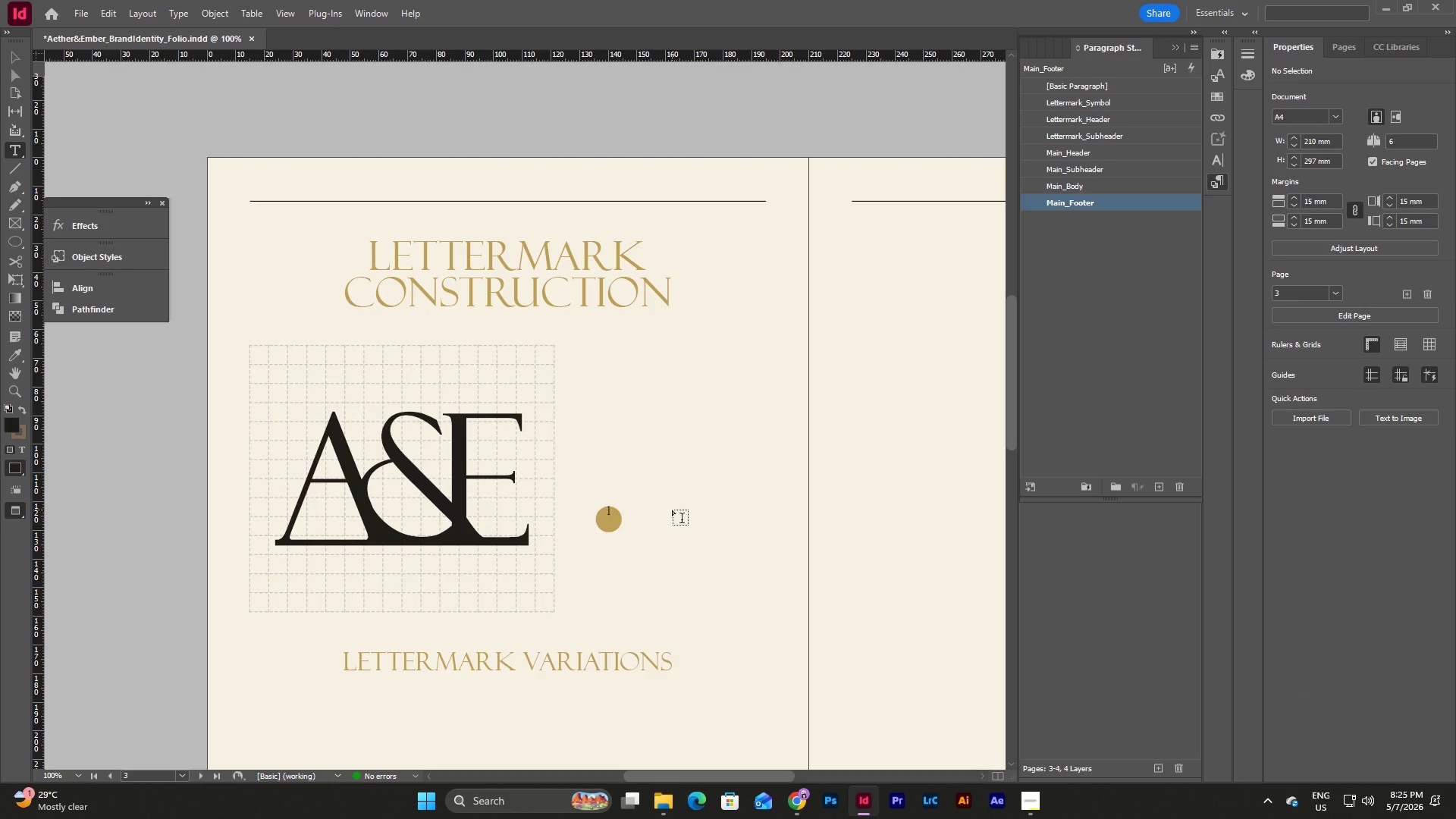 
key(Escape)
 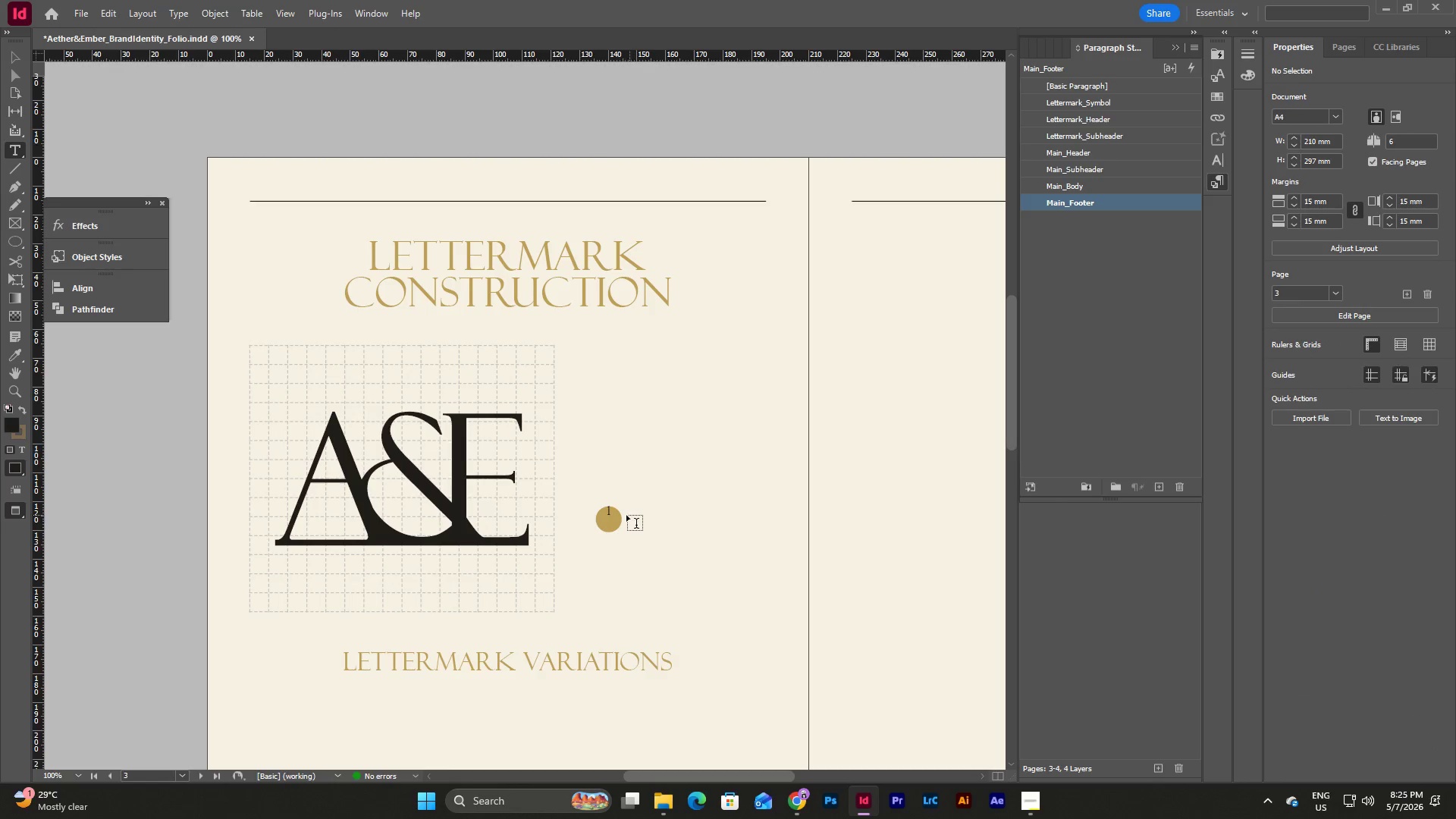 
key(Escape)
 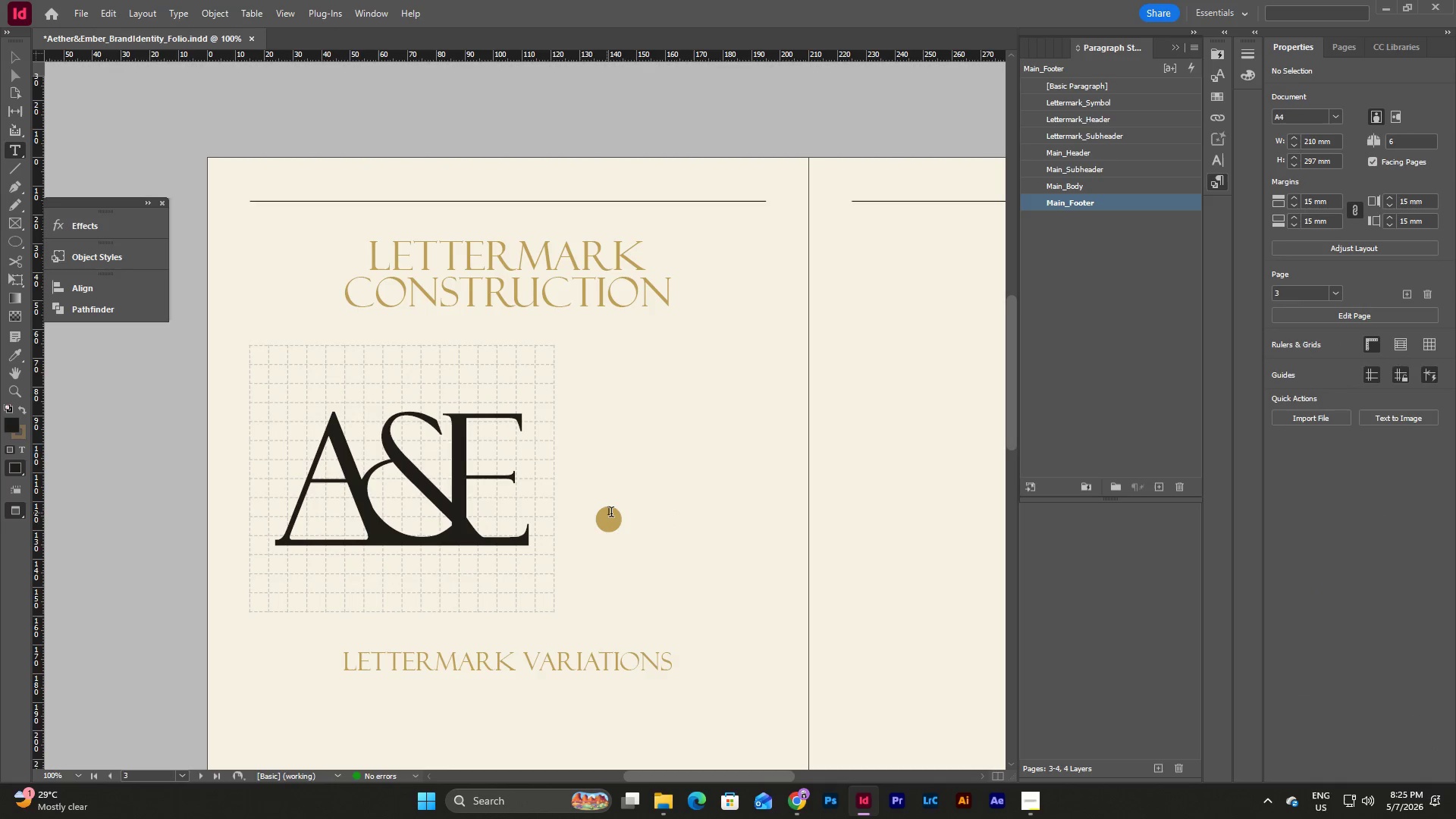 
left_click_drag(start_coordinate=[611, 513], to_coordinate=[601, 513])
 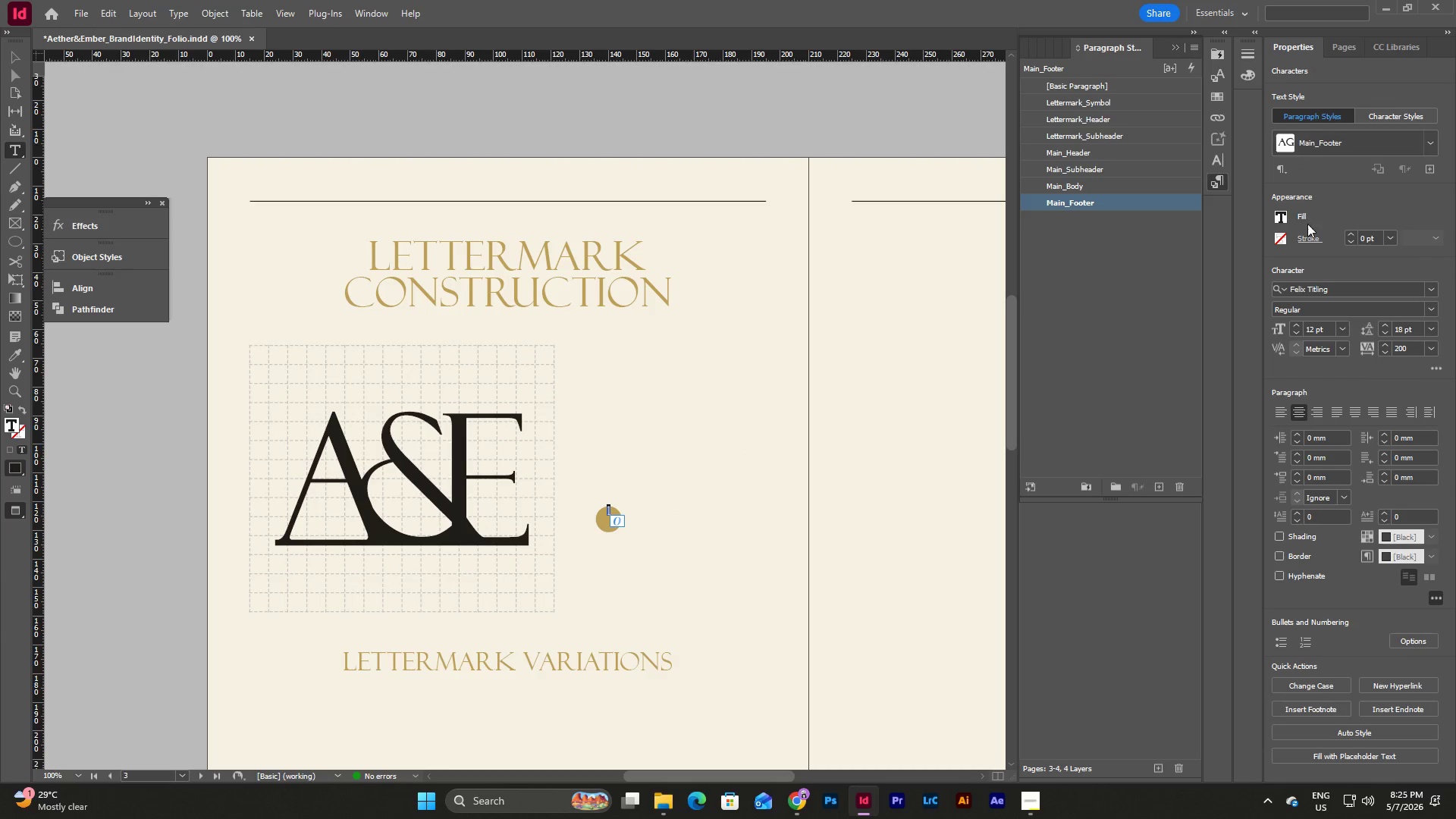 
left_click([1280, 215])
 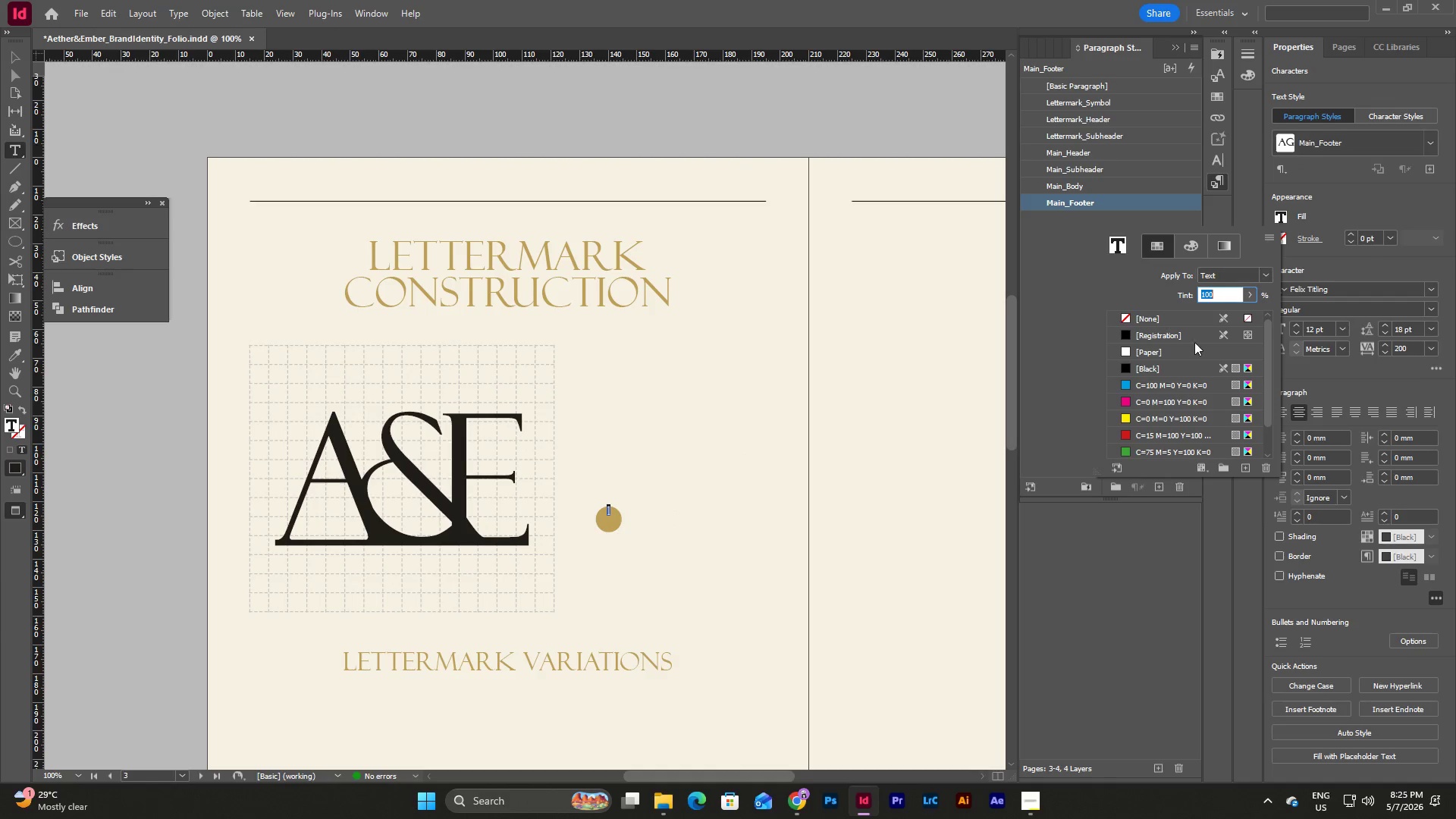 
left_click([1111, 453])
 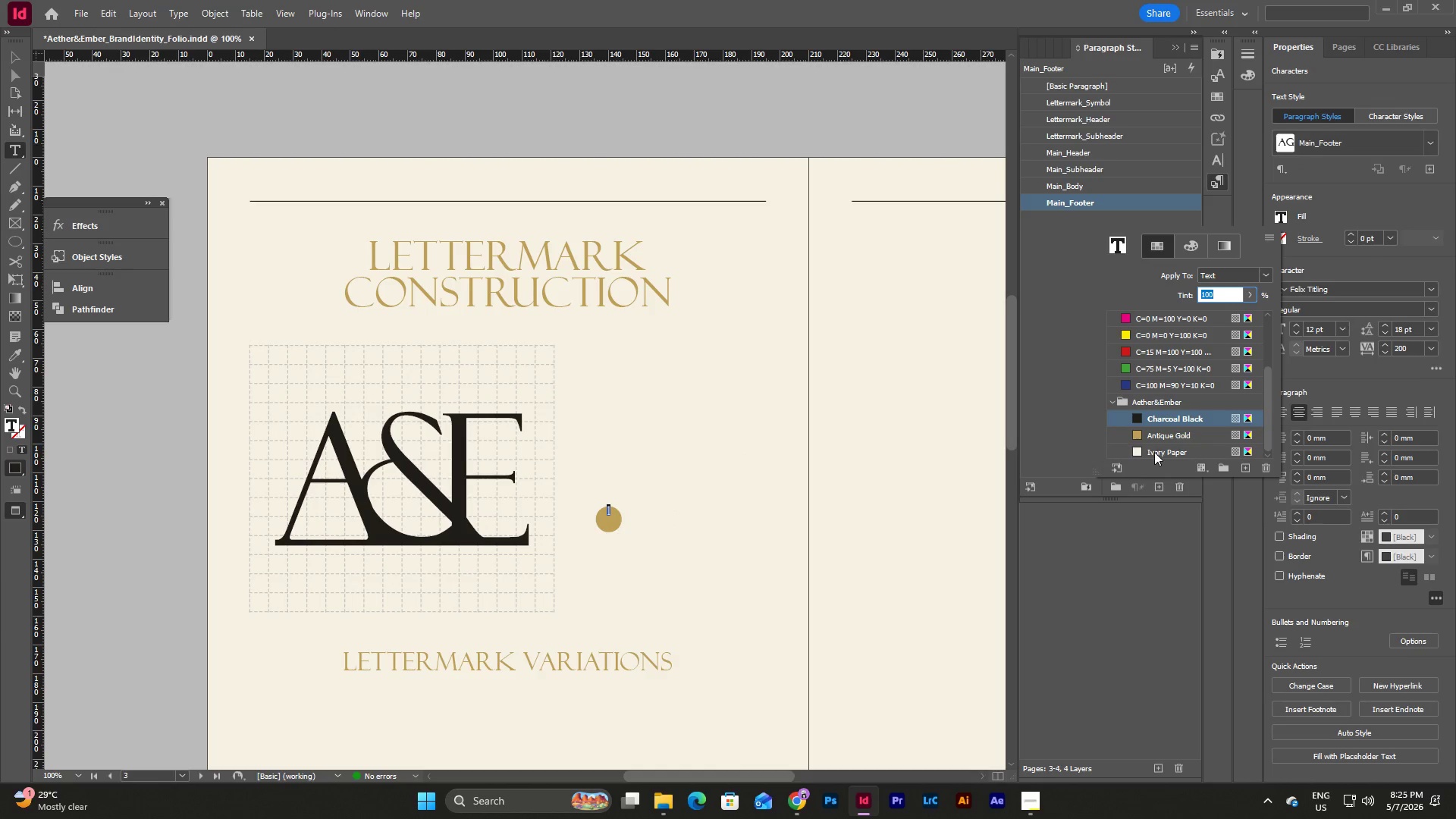 
scroll: coordinate [1131, 442], scroll_direction: down, amount: 10.0
 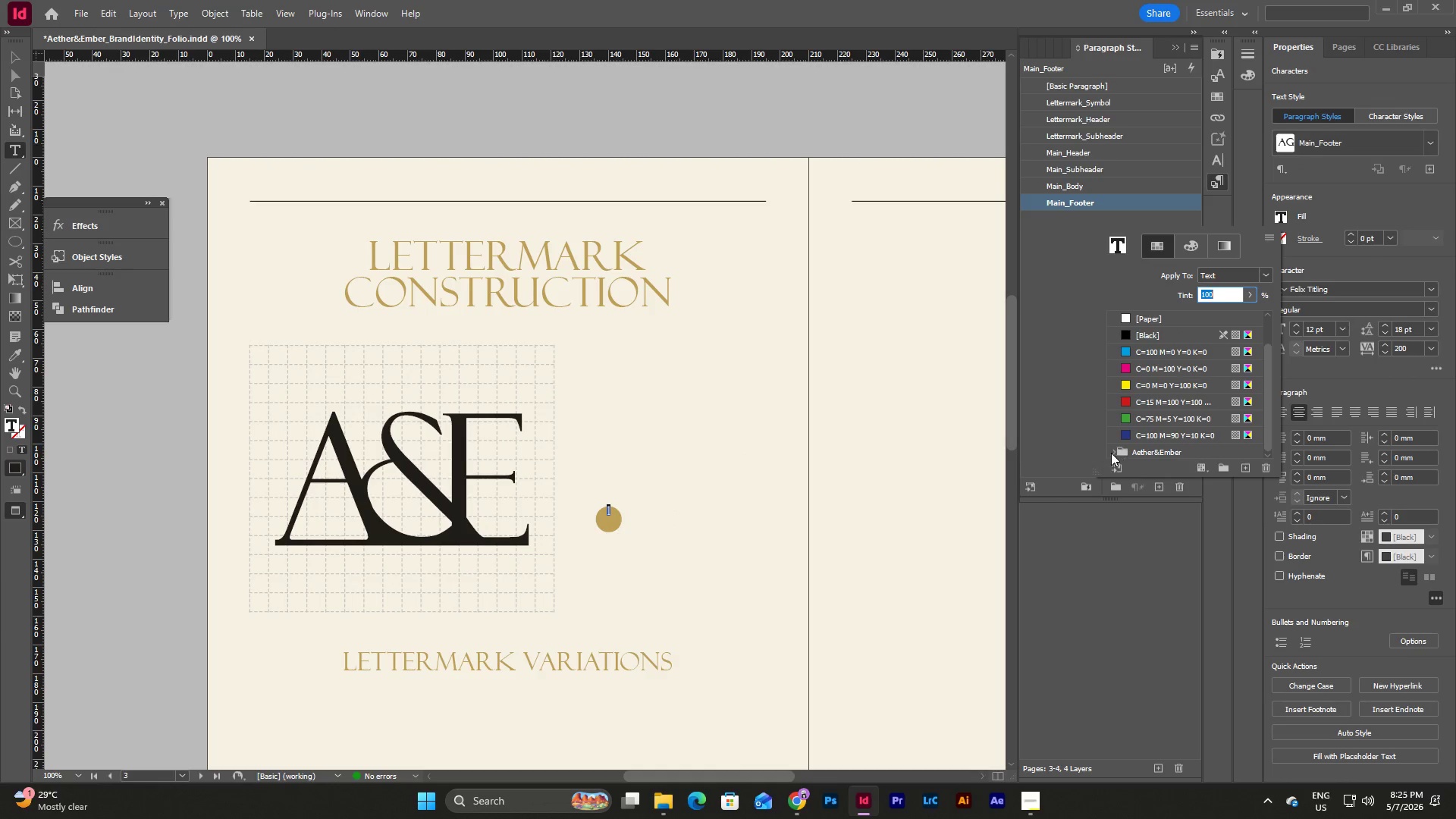 
left_click([1156, 453])
 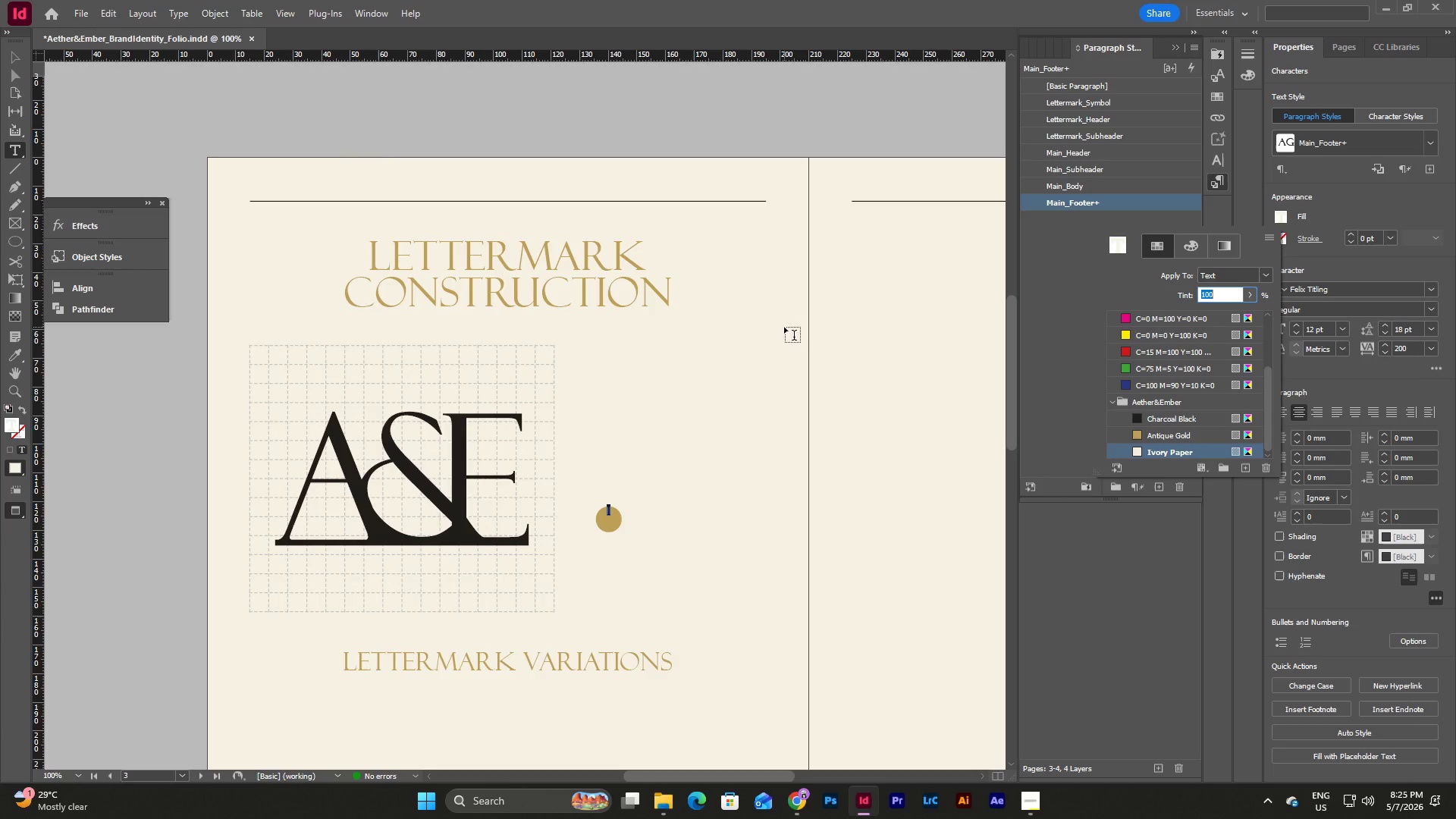 
key(Escape)
 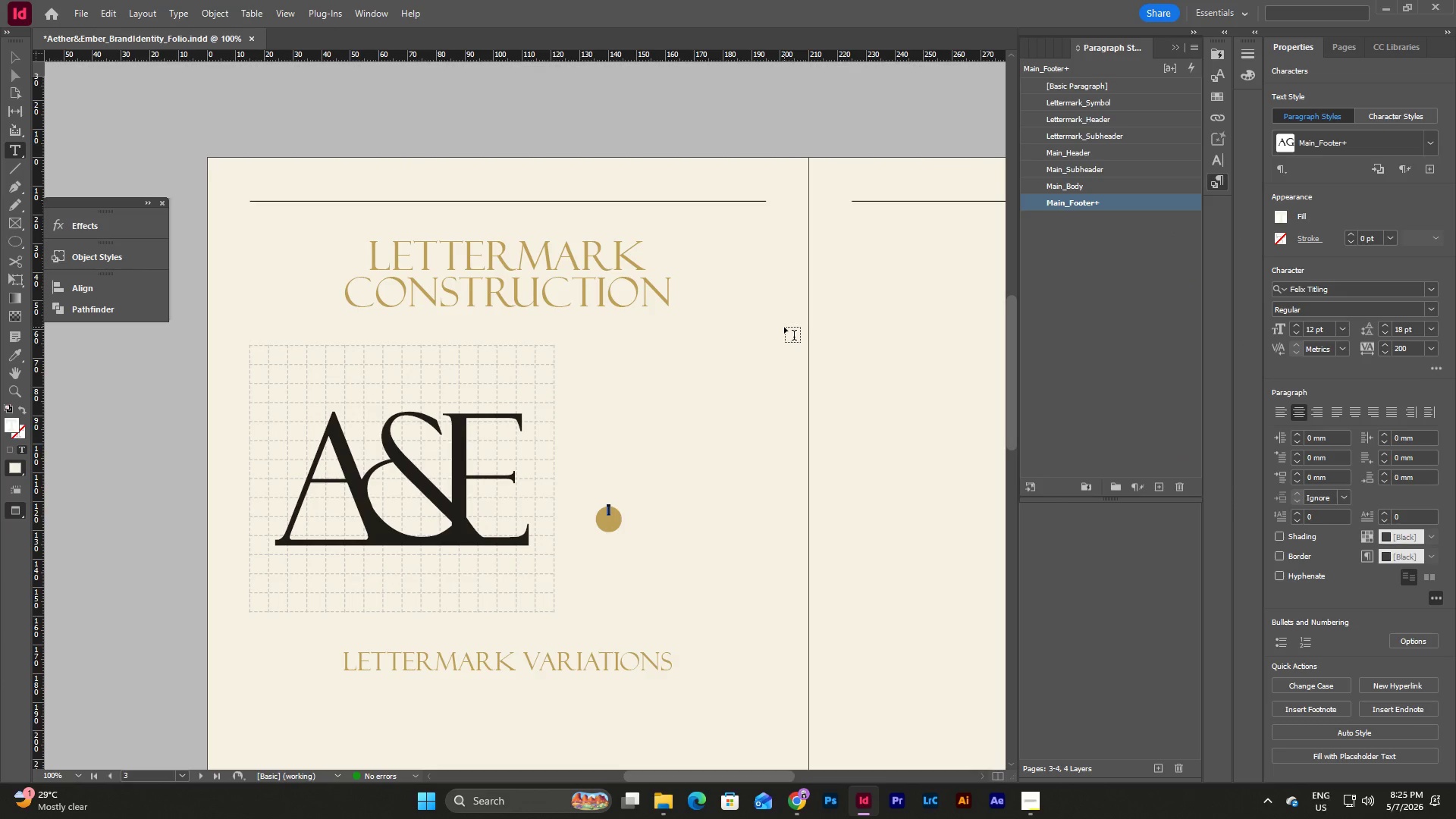 
key(Escape)
 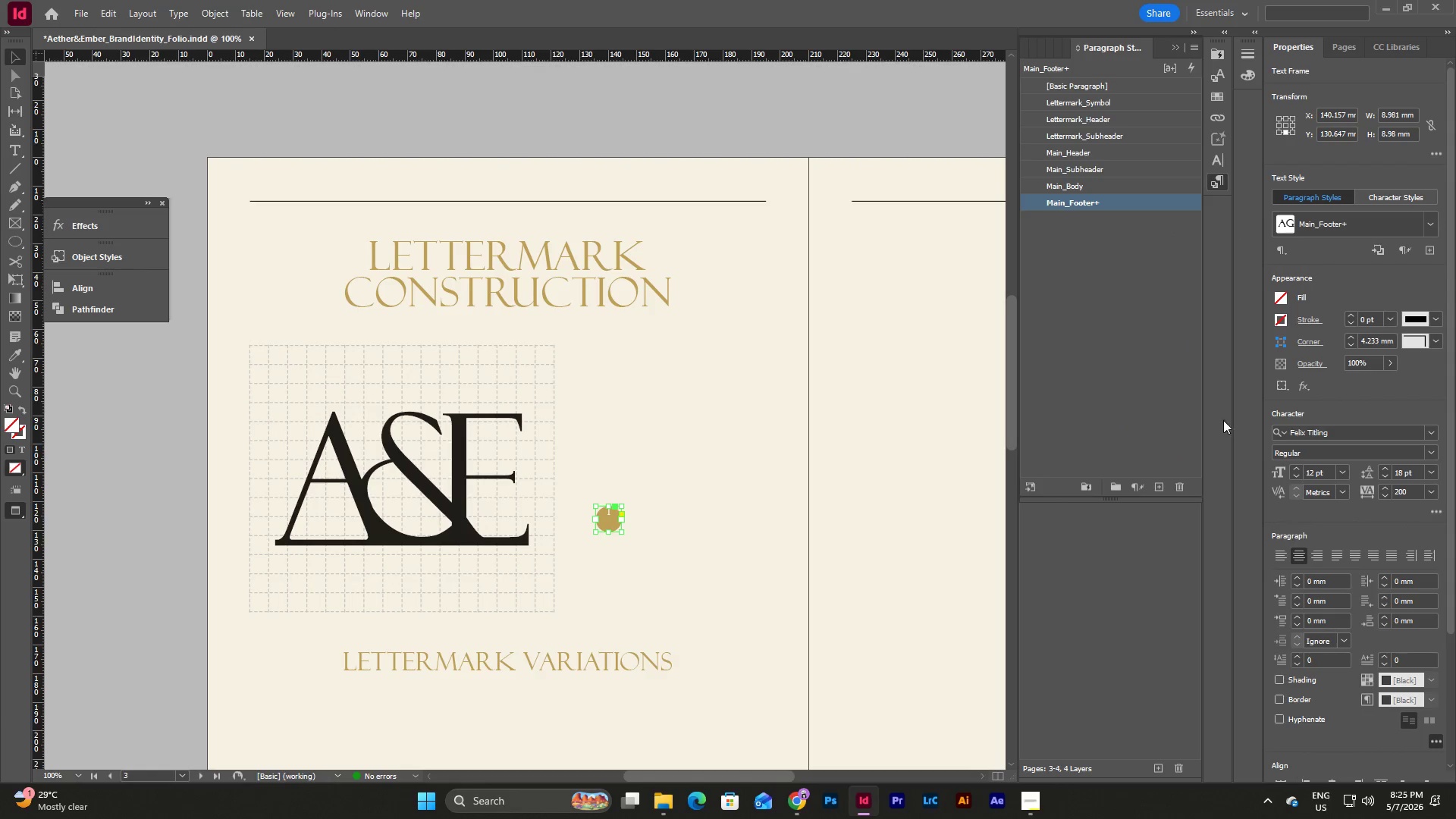 
left_click([1105, 186])
 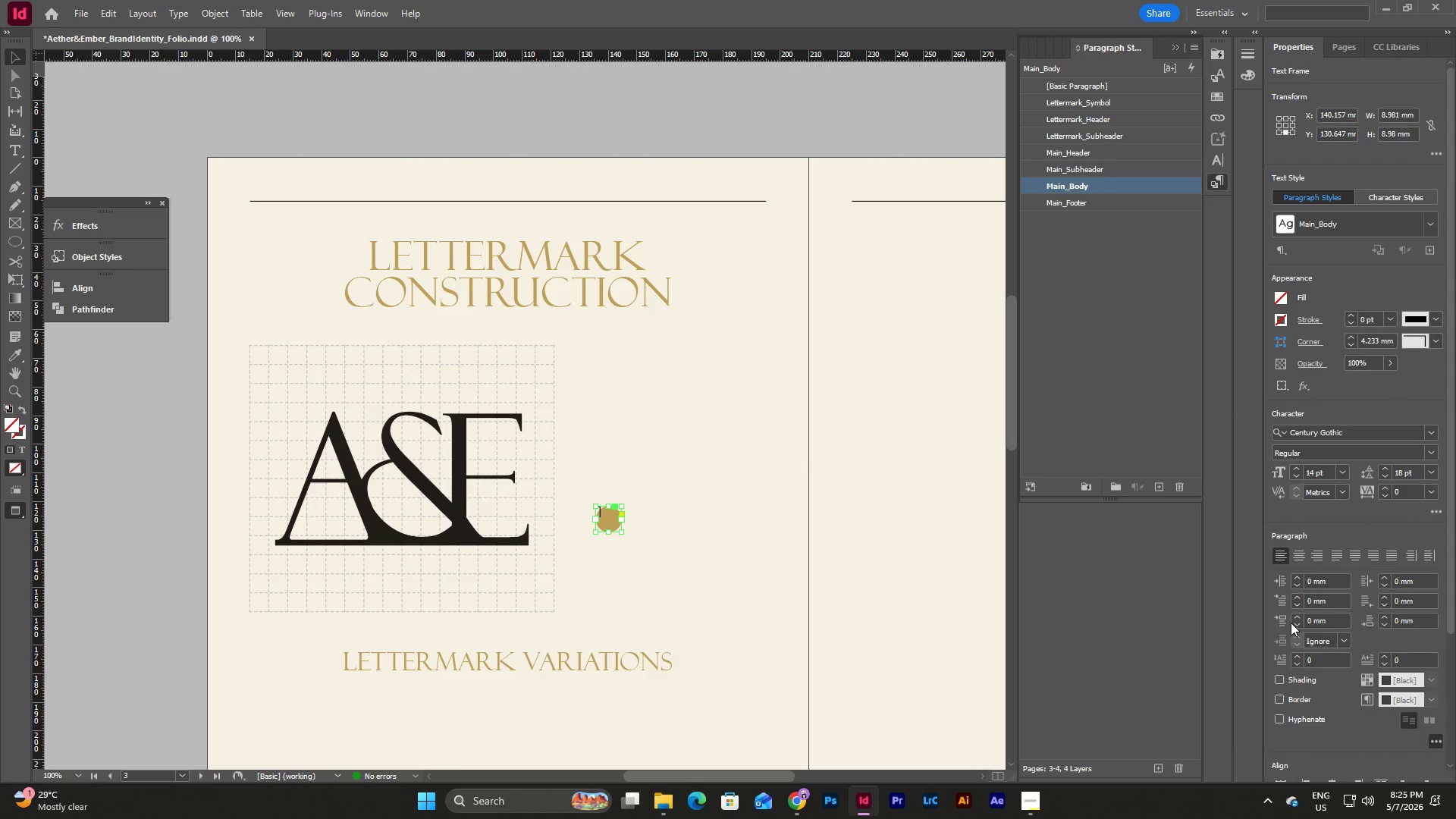 
left_click([1301, 557])
 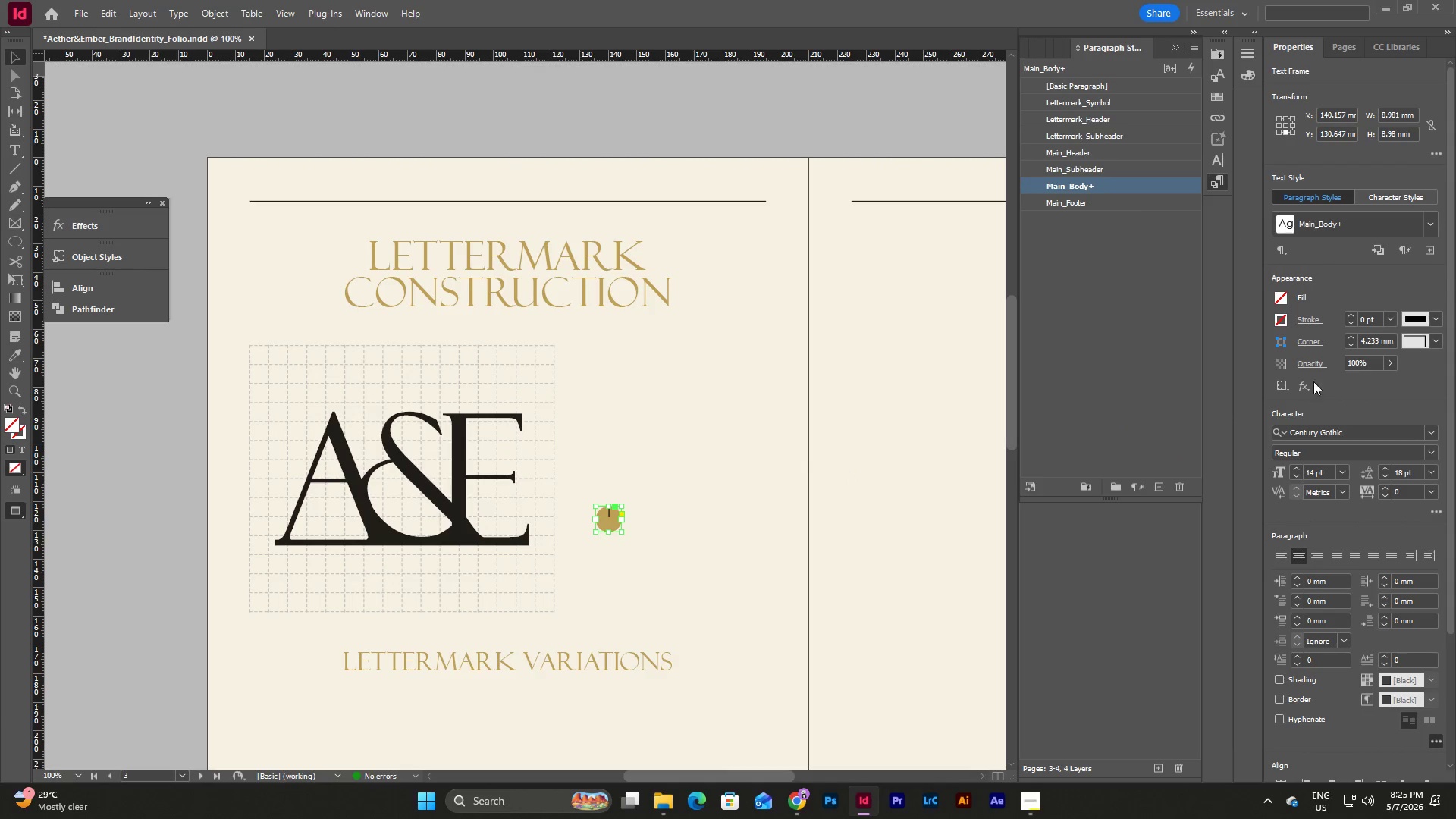 
left_click([1426, 453])
 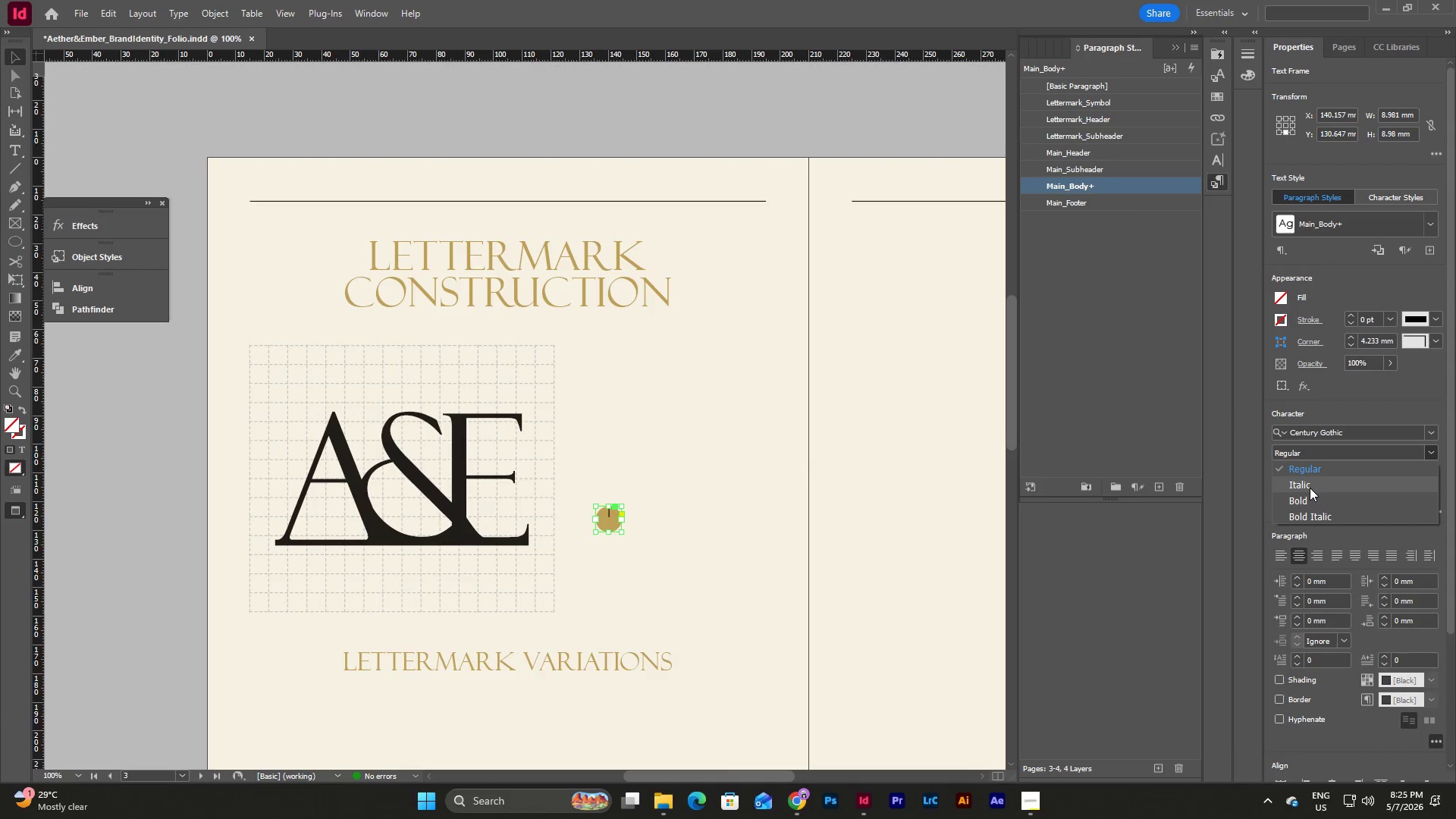 
left_click([1310, 503])
 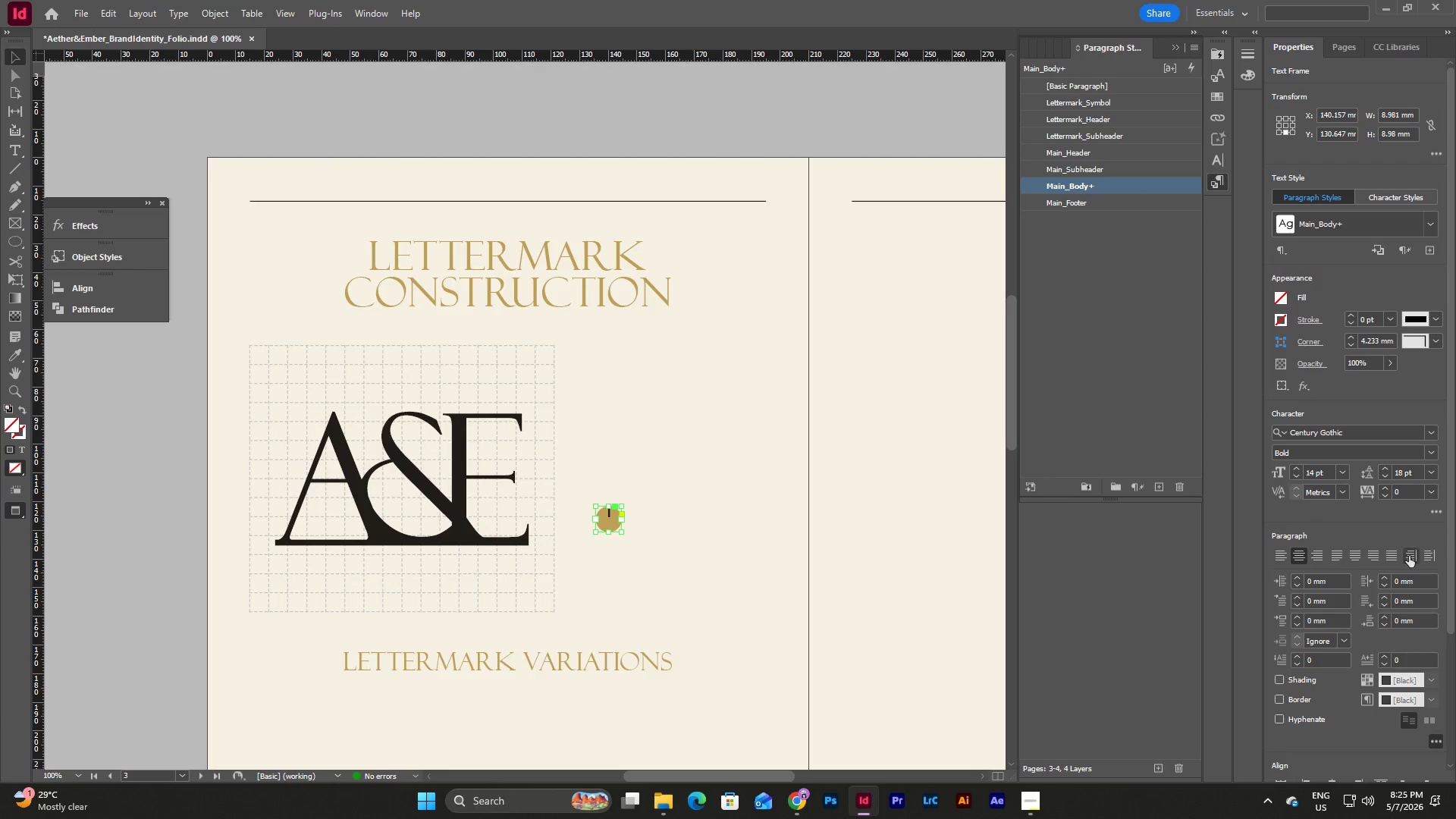 
right_click([605, 519])
 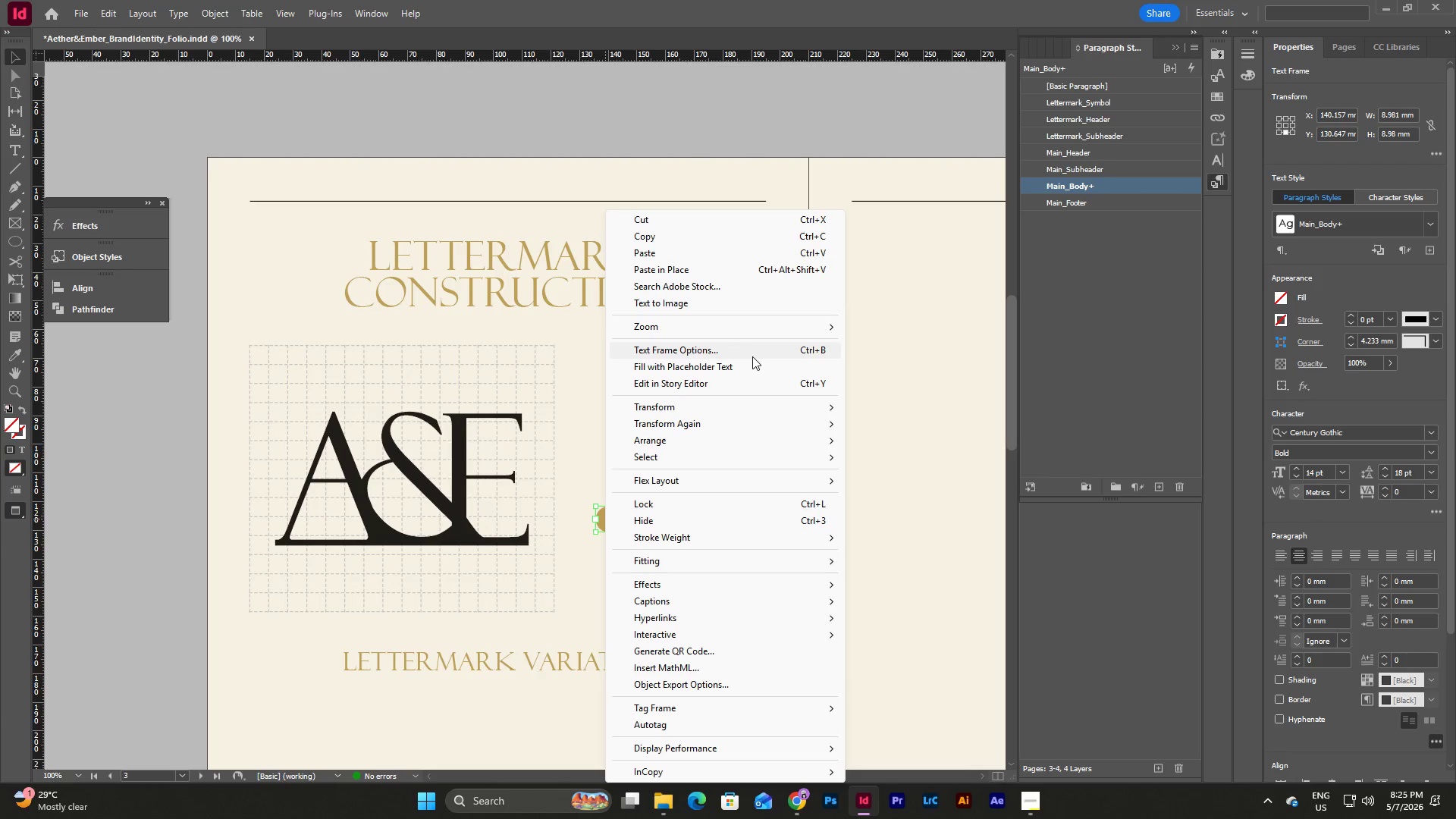 
left_click([752, 356])
 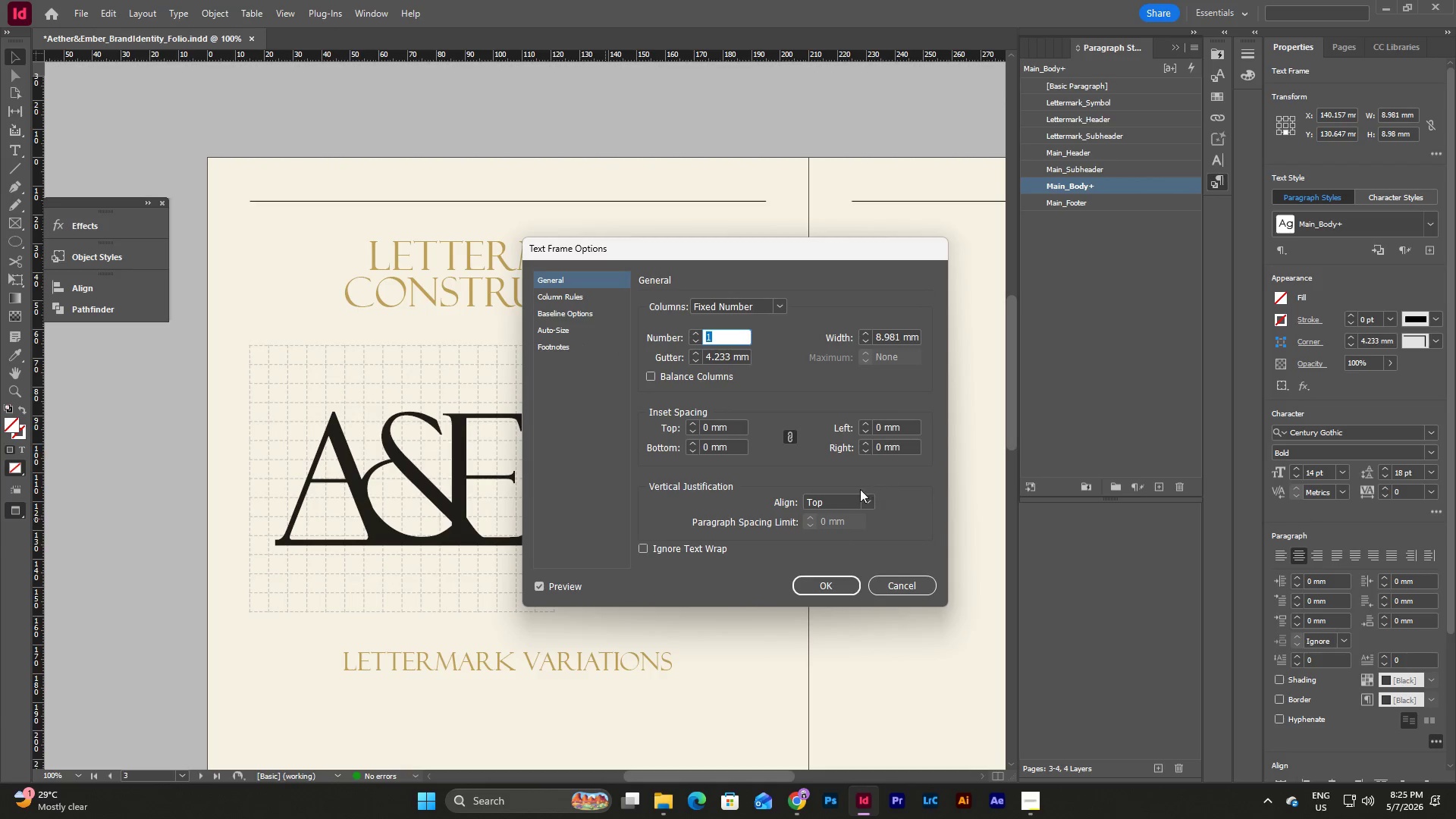 
left_click([866, 499])
 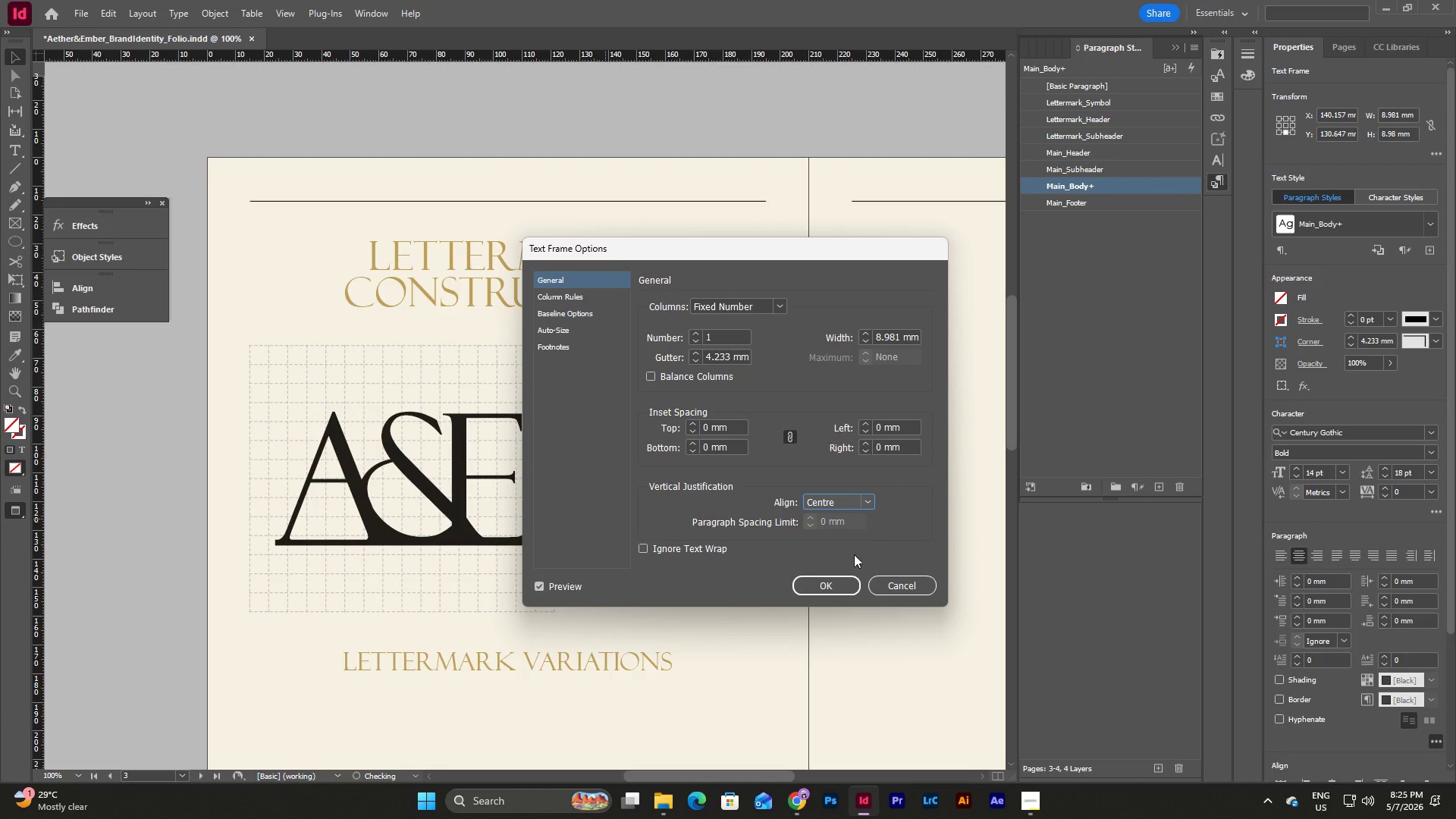 
double_click([849, 583])
 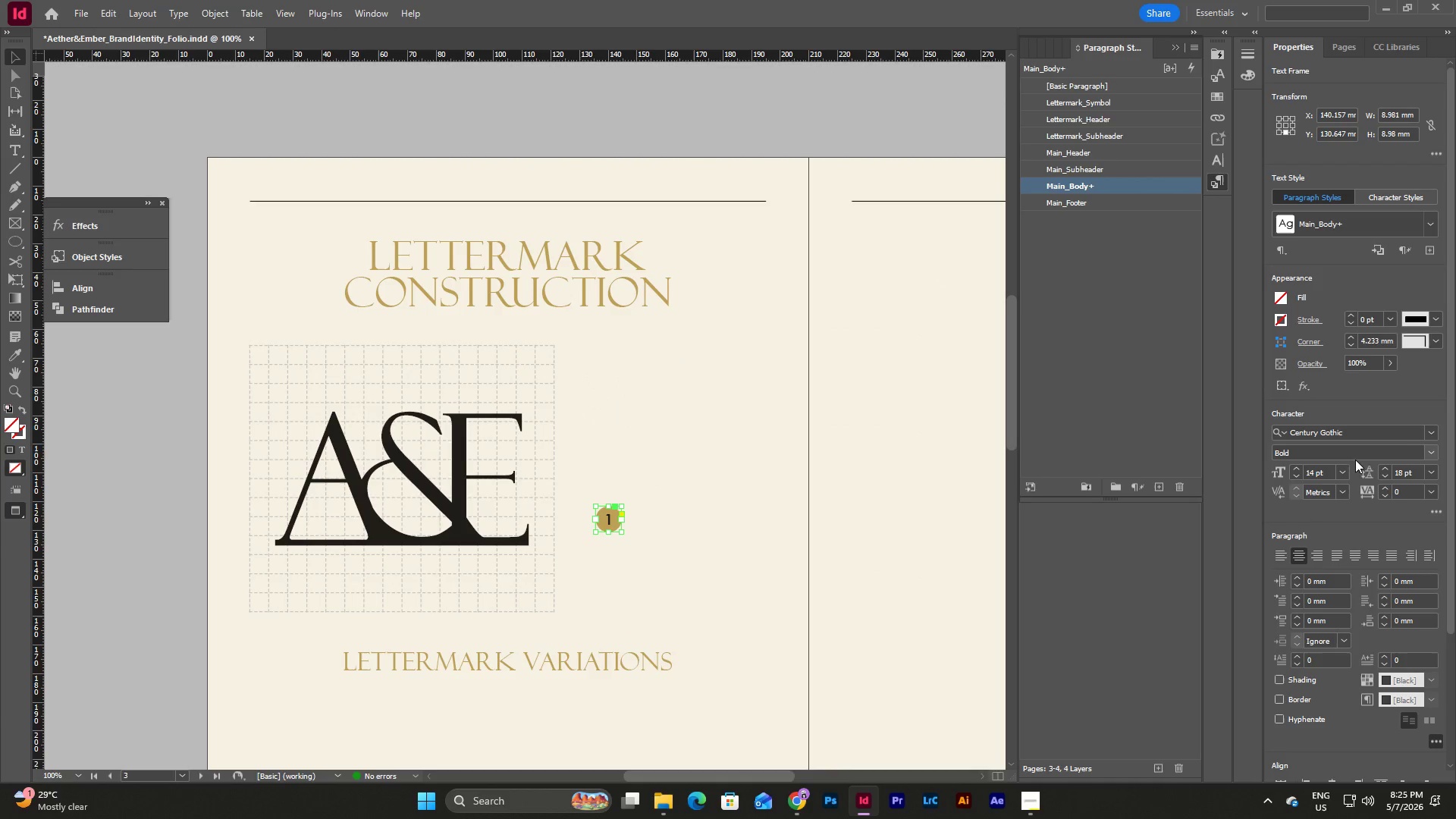 
left_click([720, 465])
 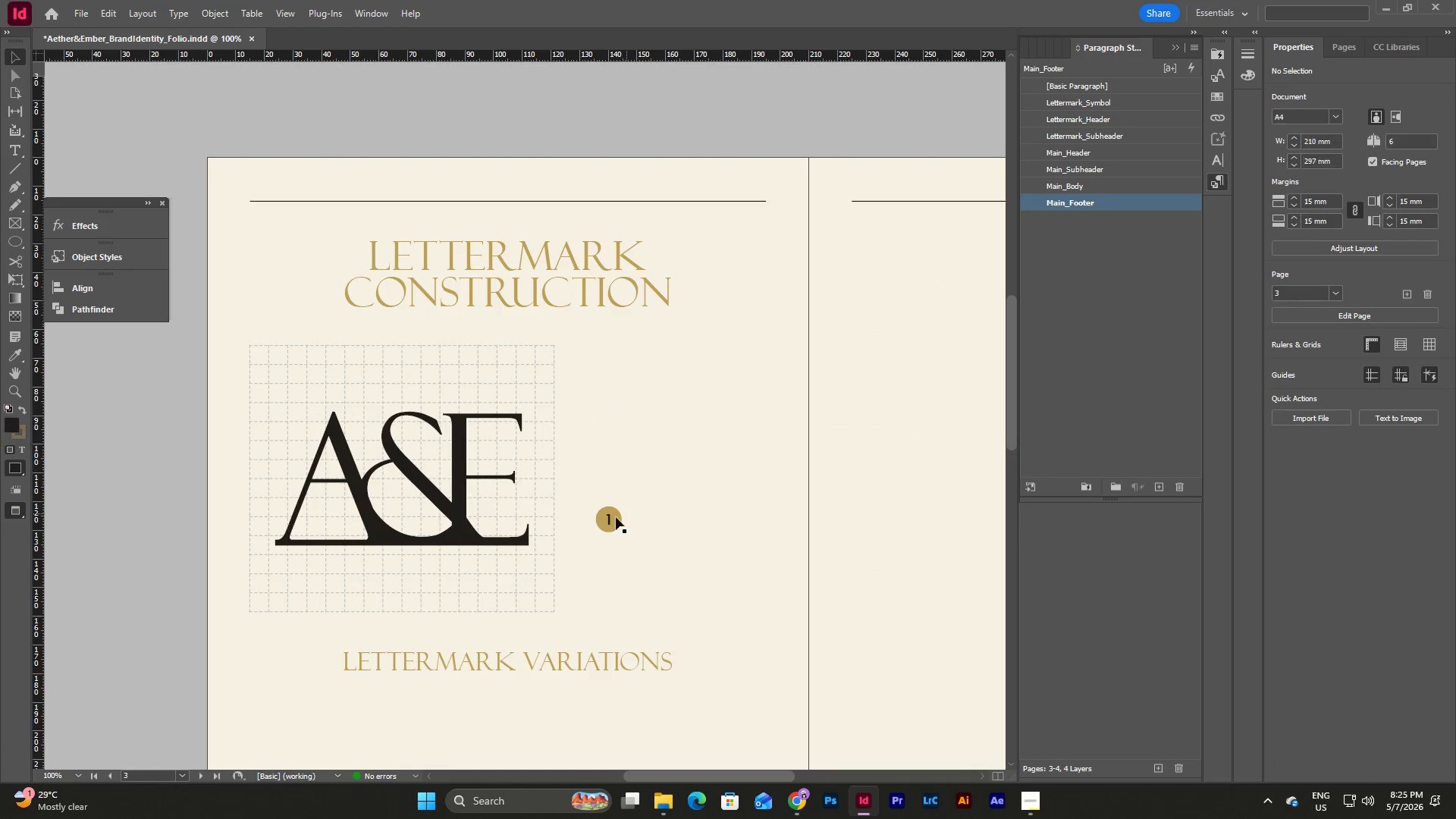 
left_click([610, 519])
 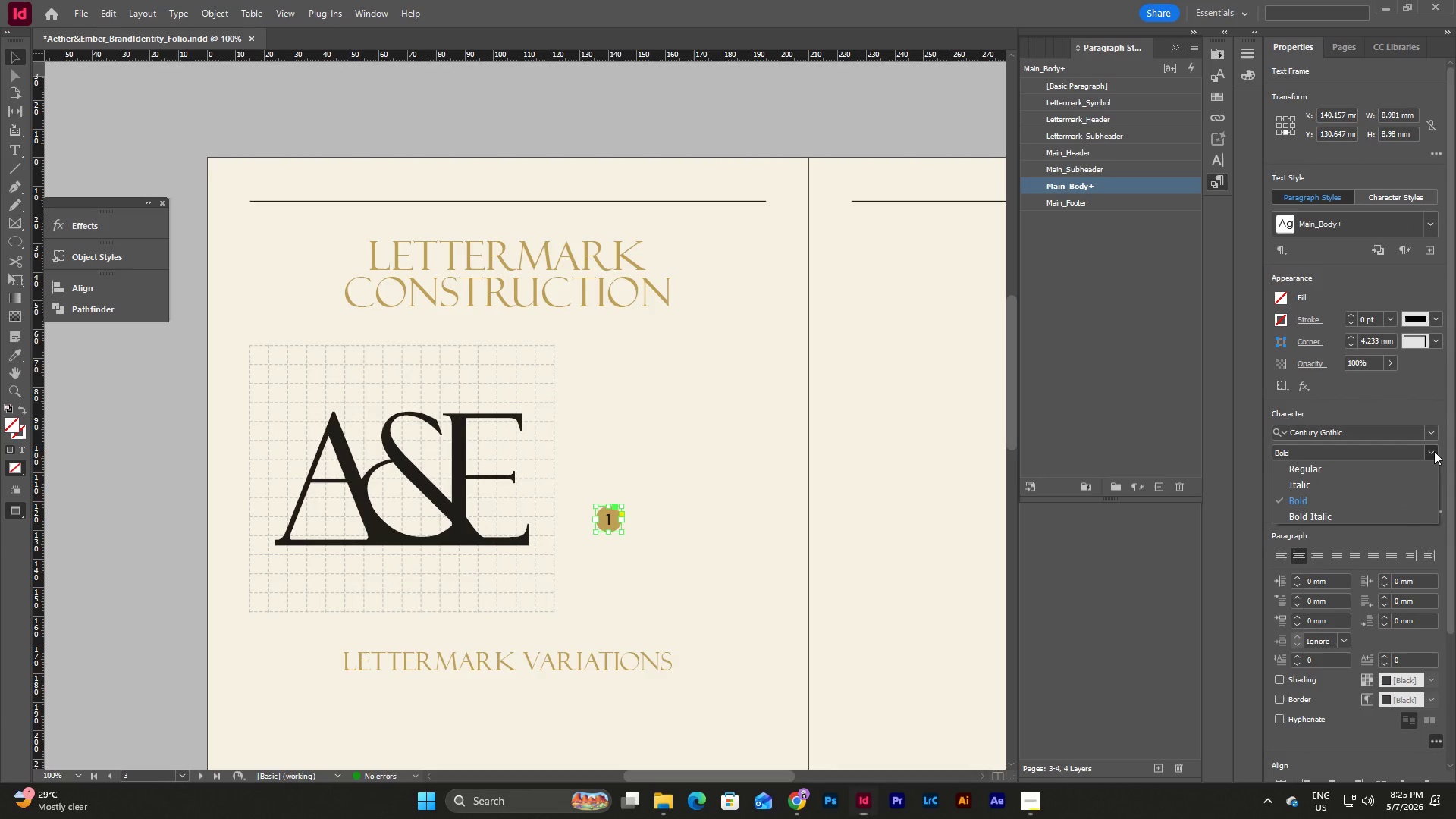 
left_click([1350, 494])
 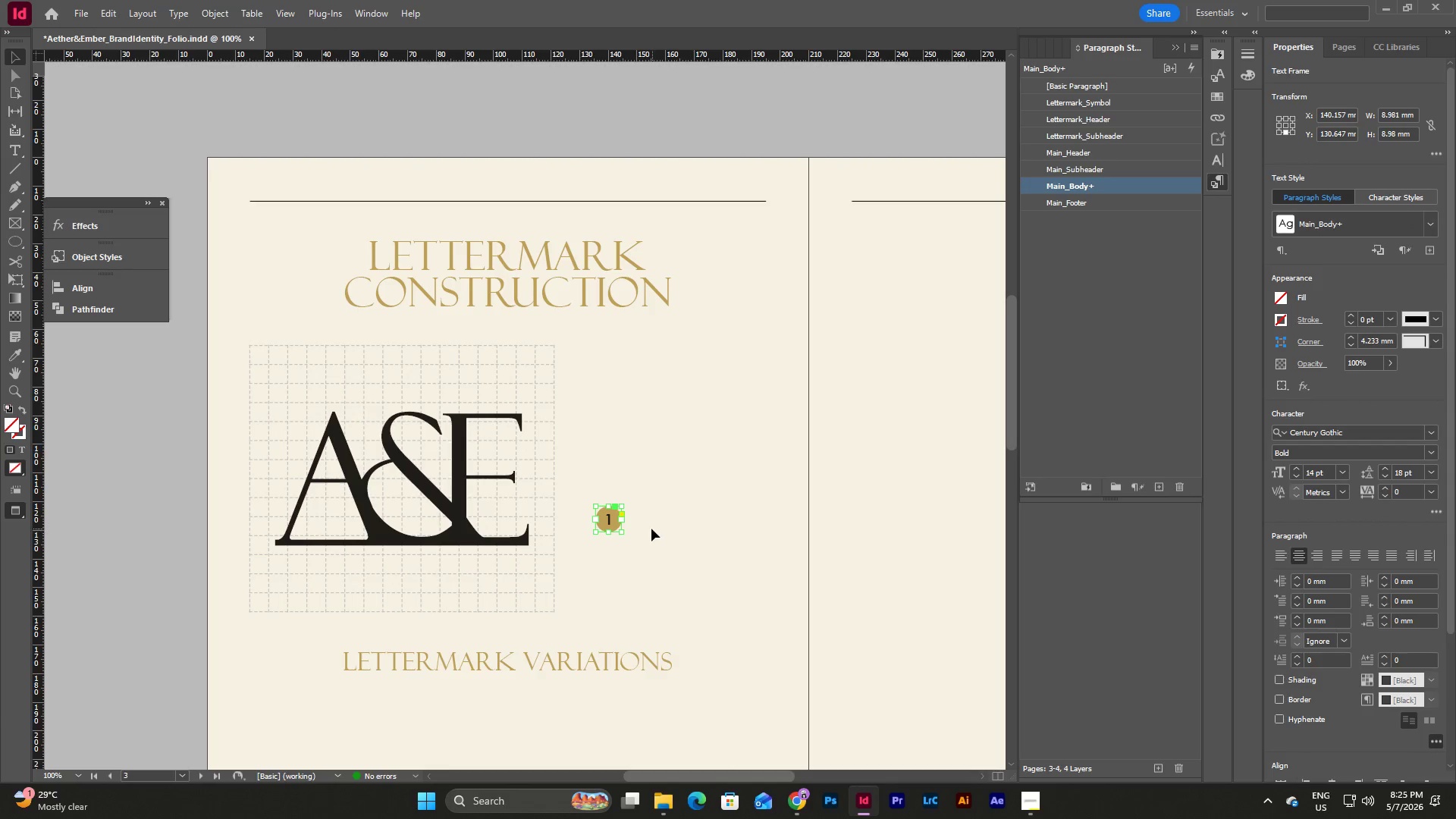 
double_click([612, 517])
 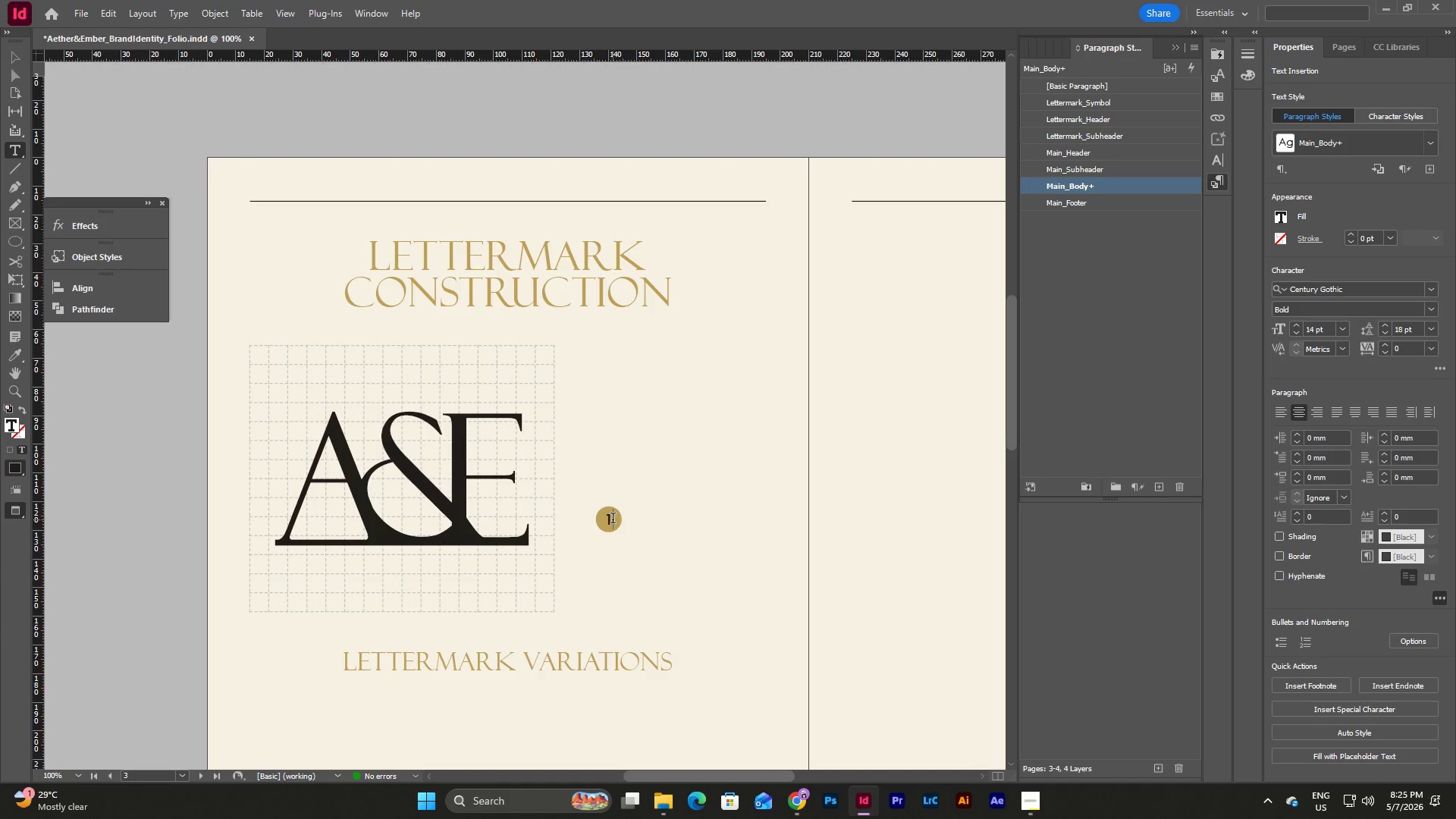 
left_click_drag(start_coordinate=[613, 517], to_coordinate=[602, 517])
 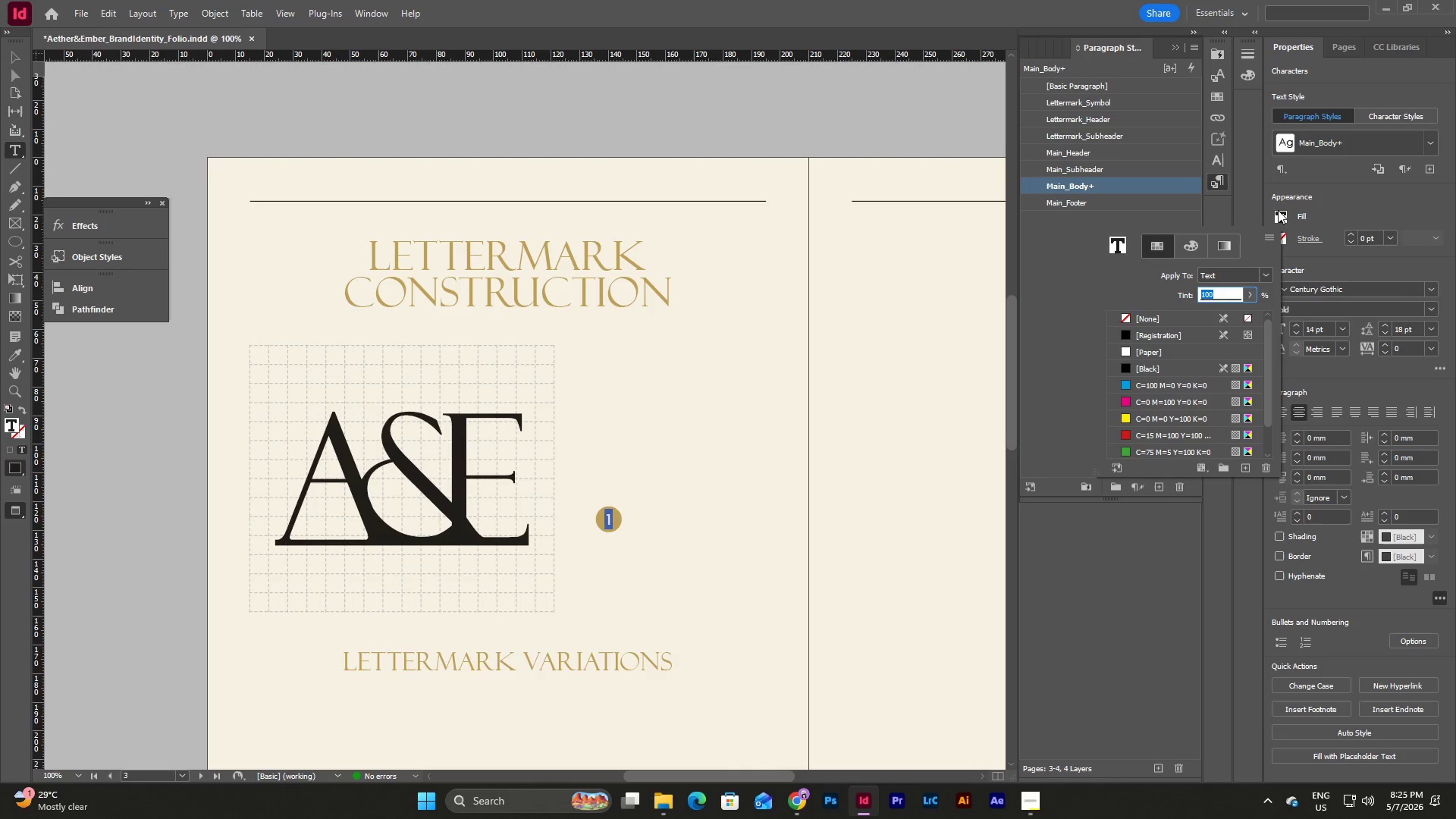 
scroll: coordinate [1159, 429], scroll_direction: down, amount: 13.0
 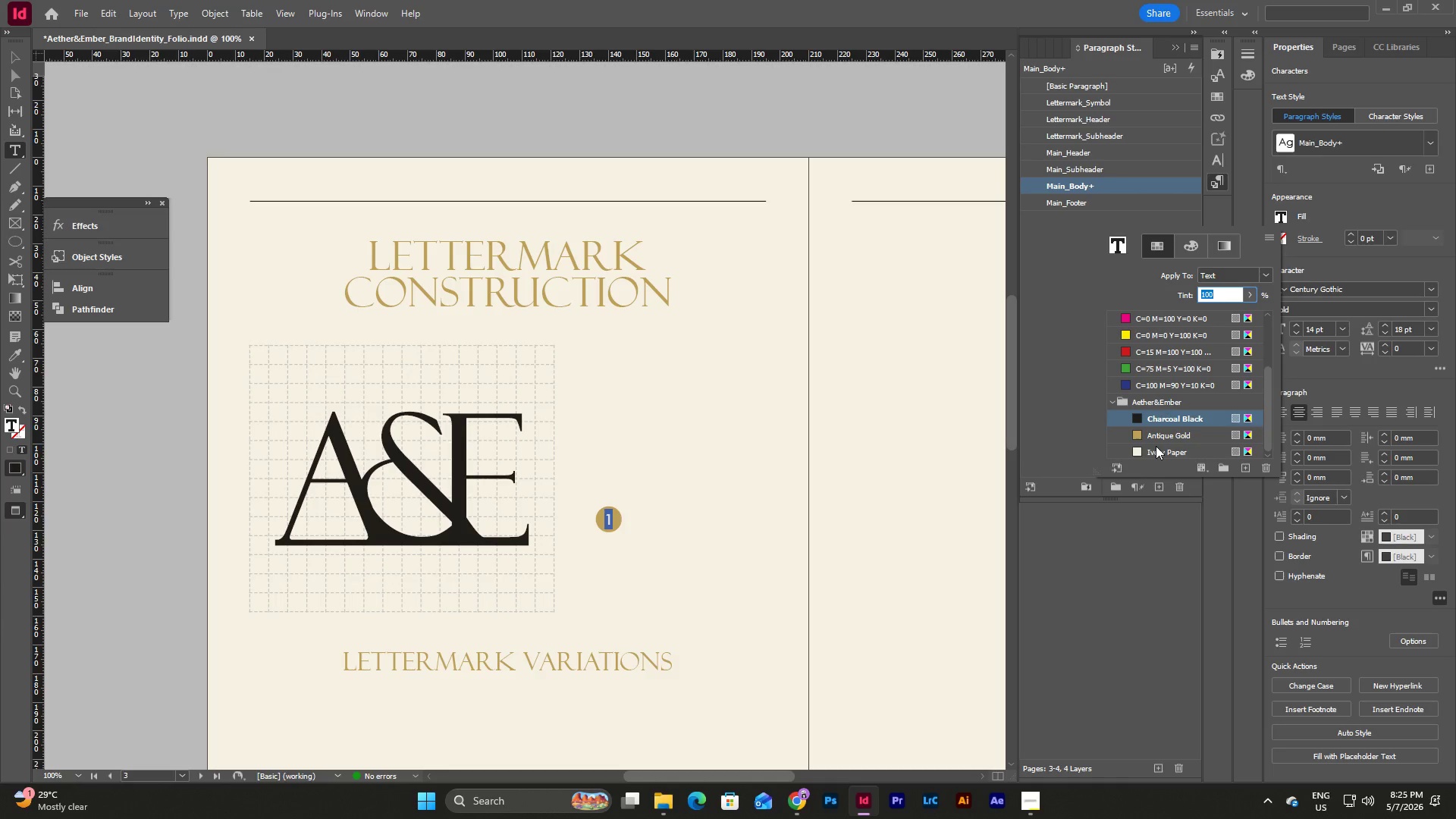 
left_click([1156, 446])
 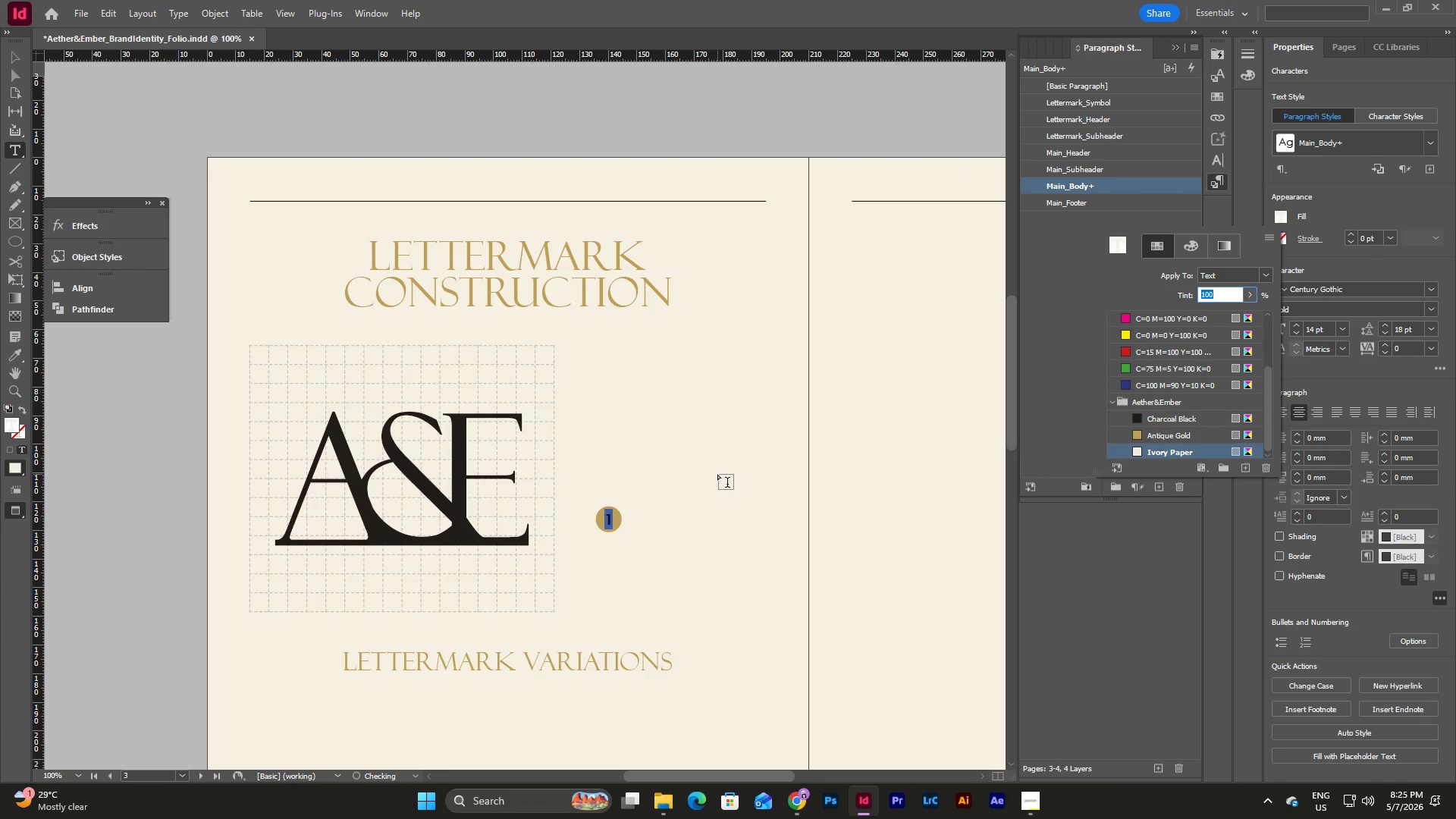 
key(Escape)
 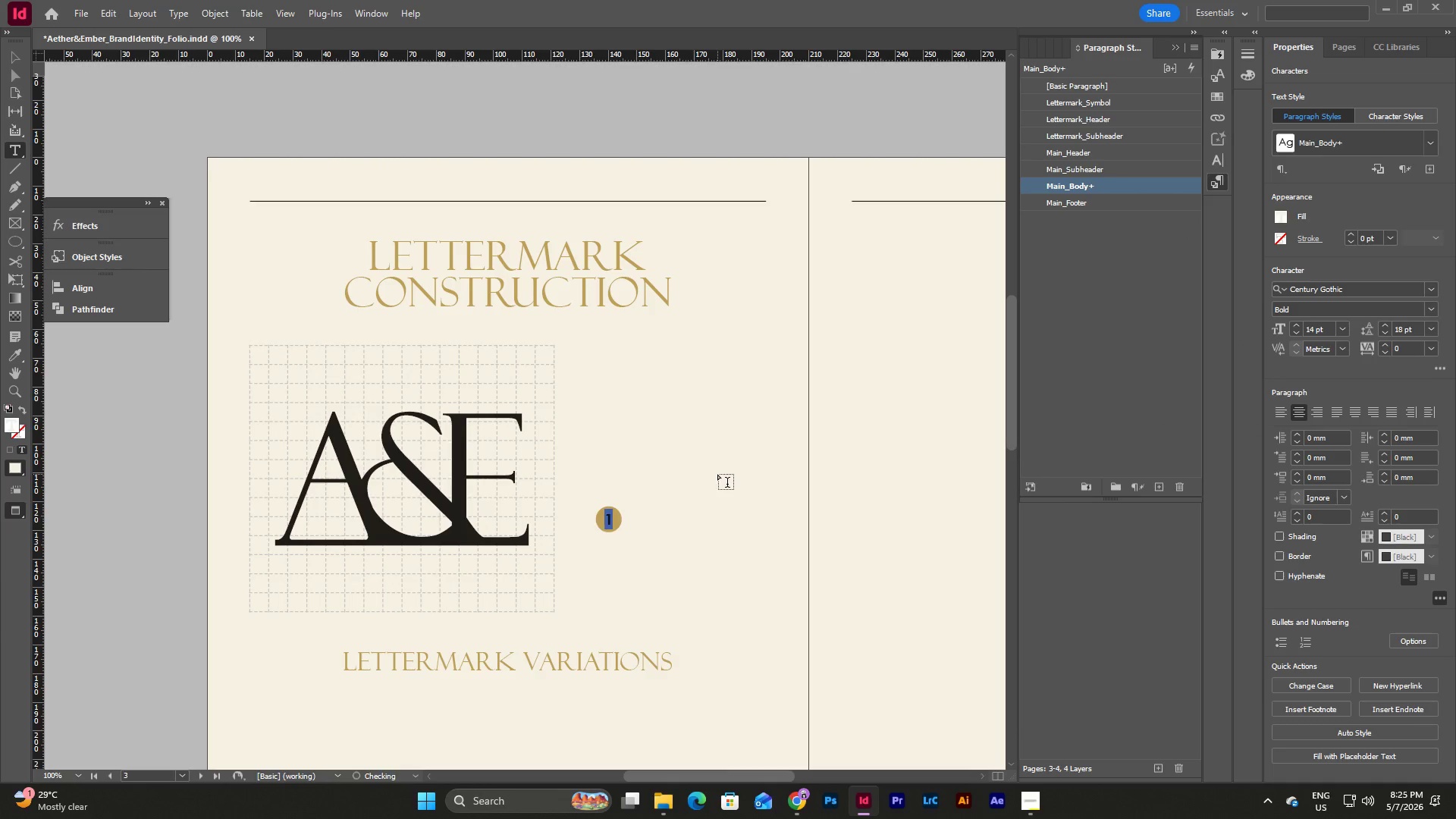 
key(Escape)
 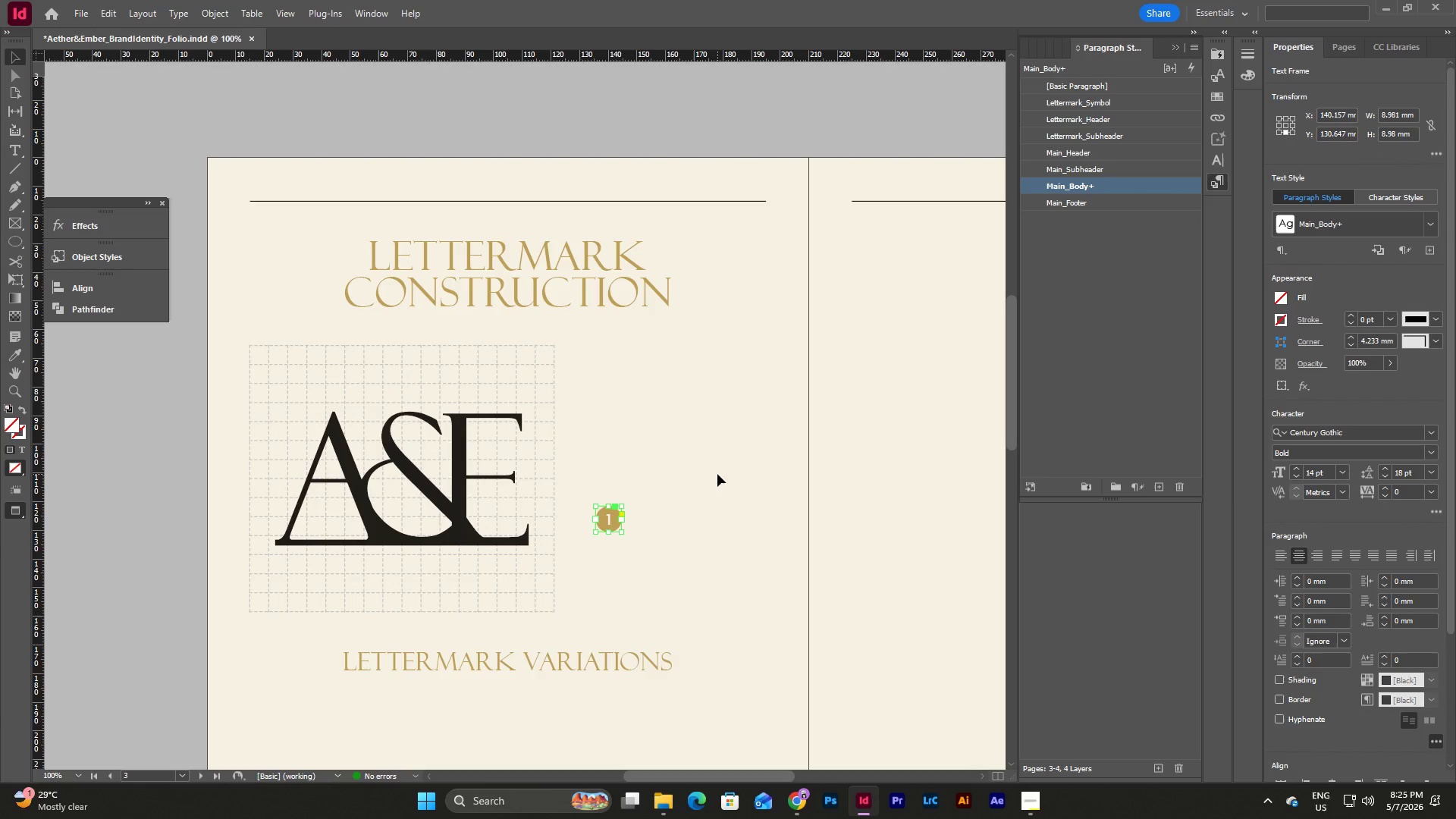 
key(Escape)
 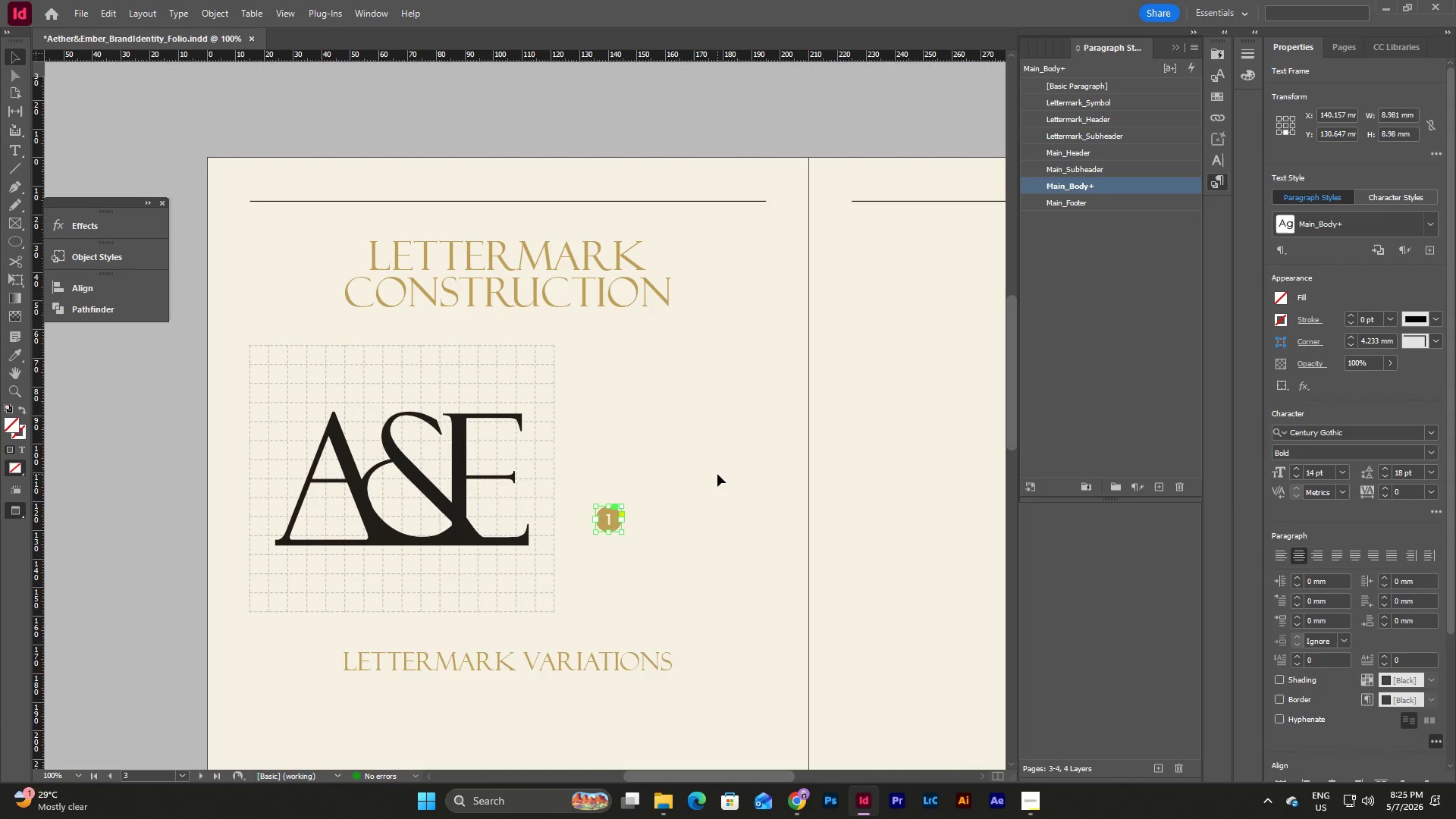 
left_click([717, 474])
 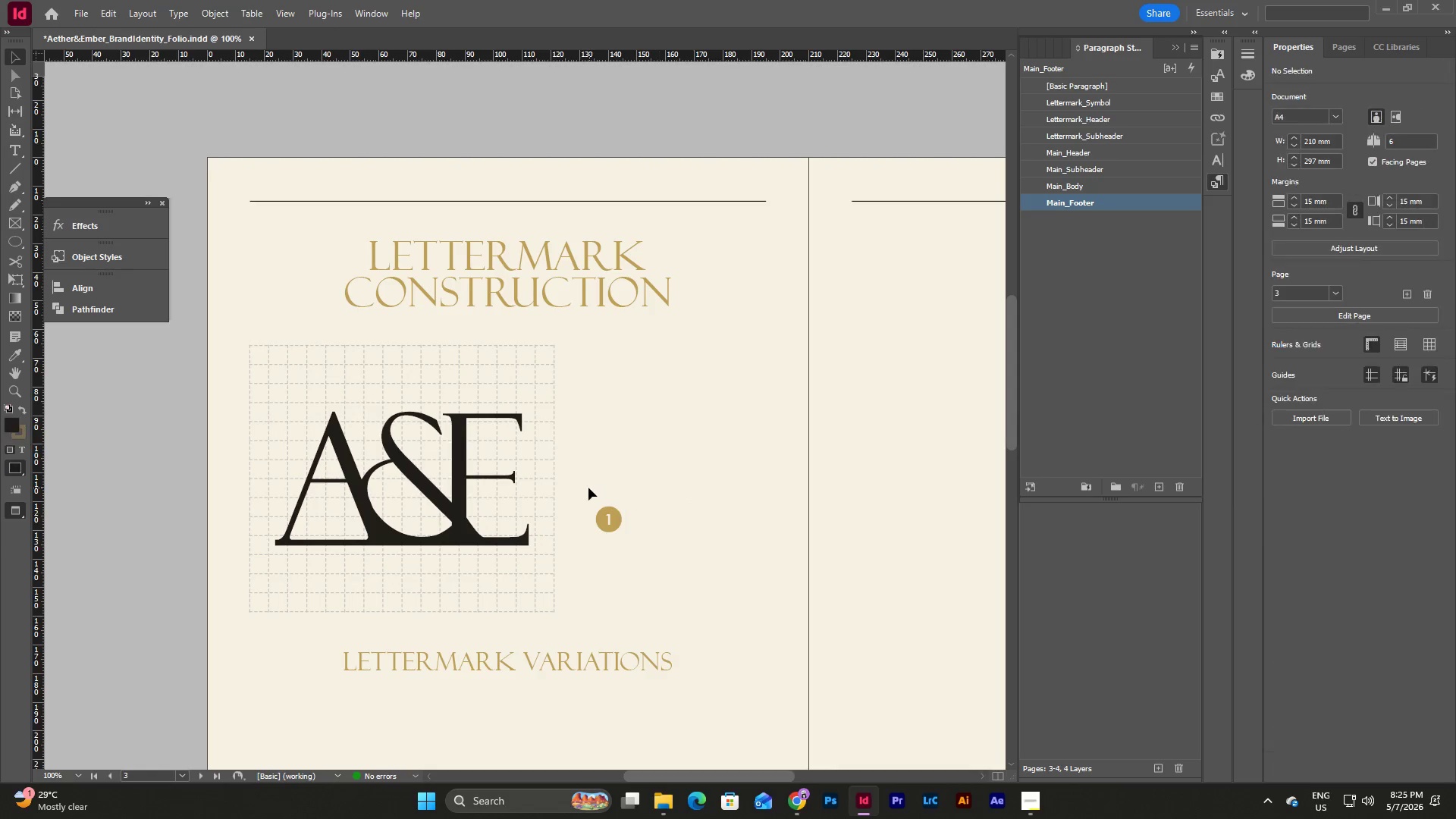 
left_click_drag(start_coordinate=[588, 488], to_coordinate=[651, 576])
 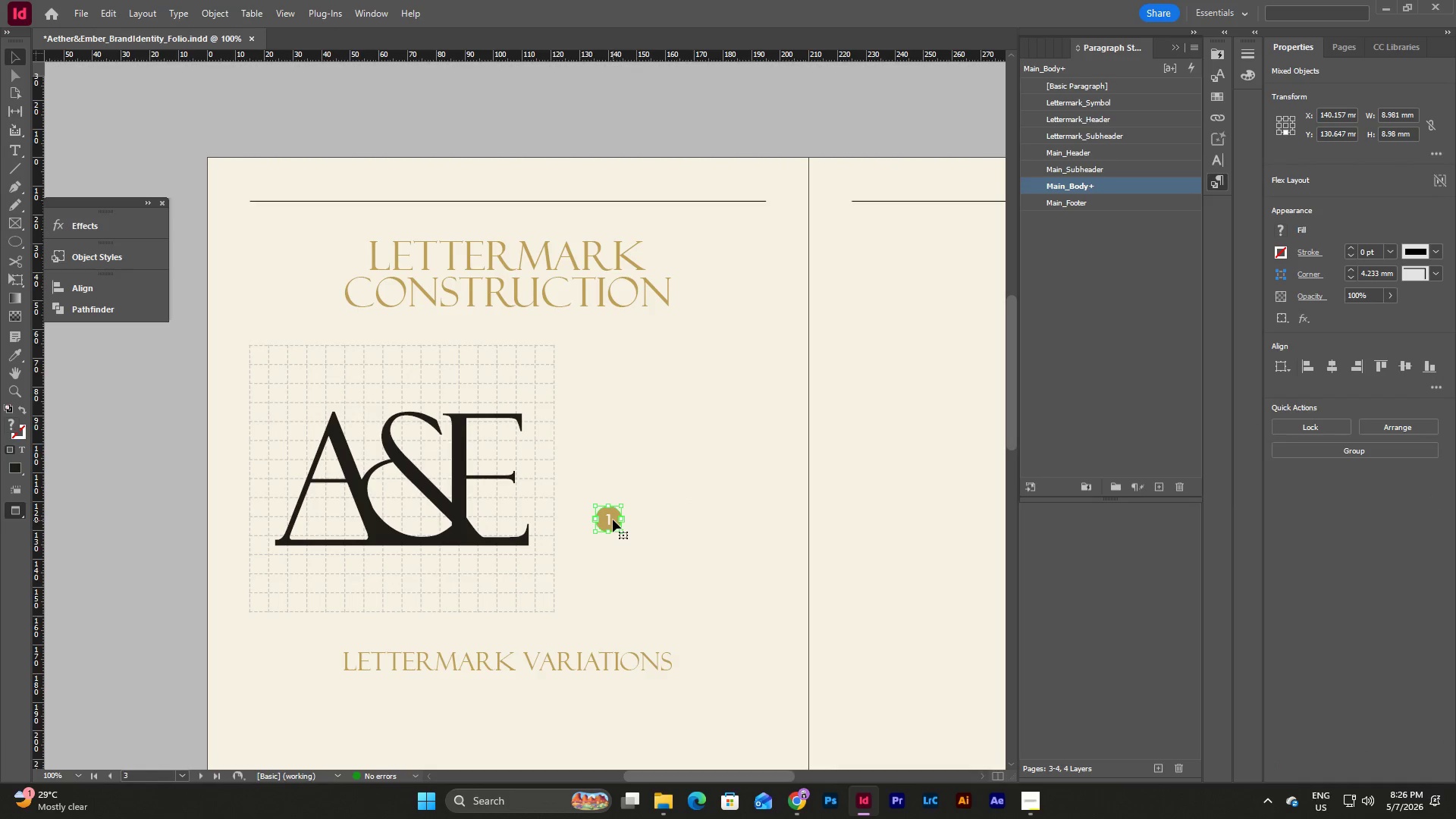 
right_click([613, 519])
 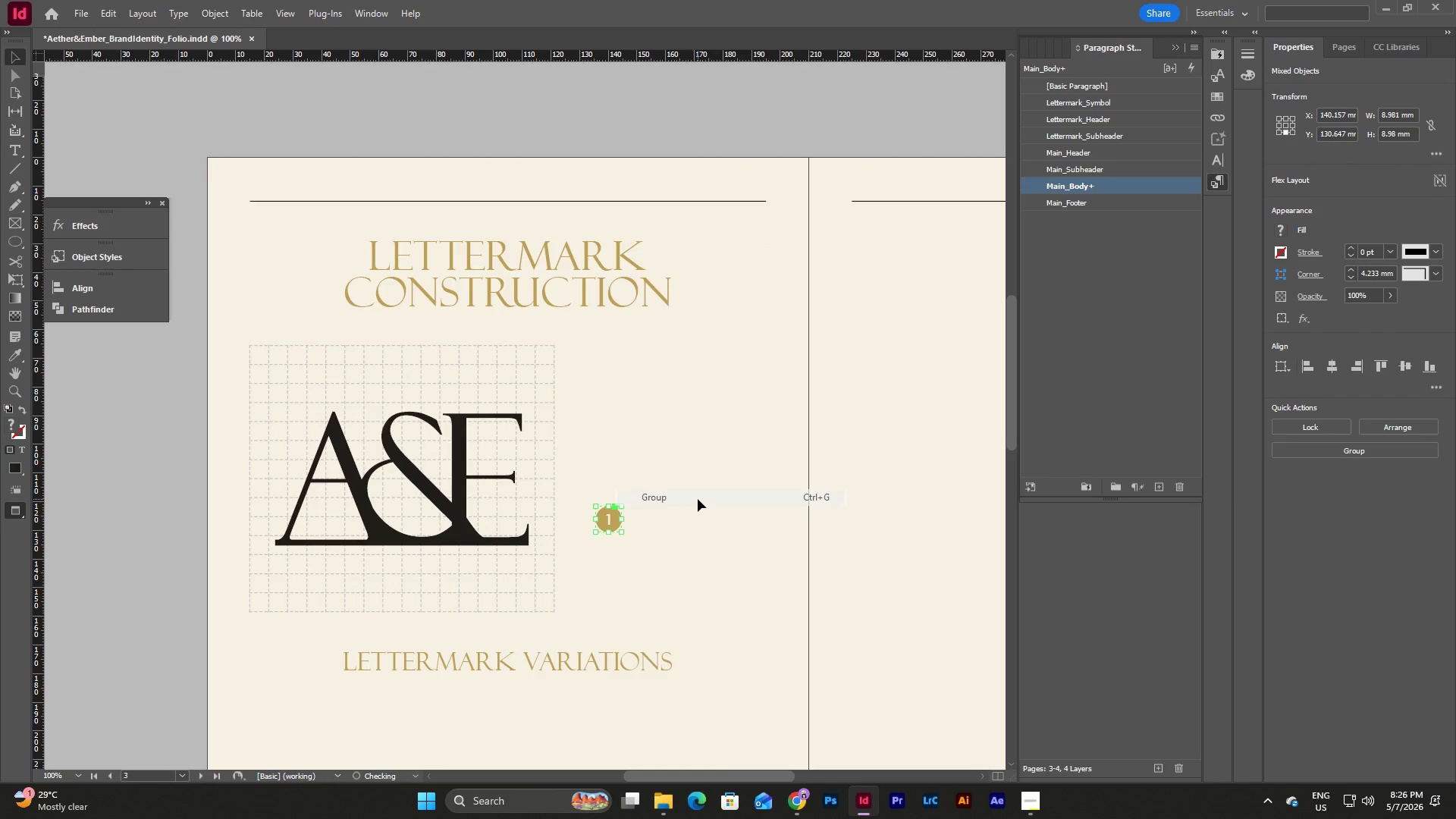 
double_click([745, 563])
 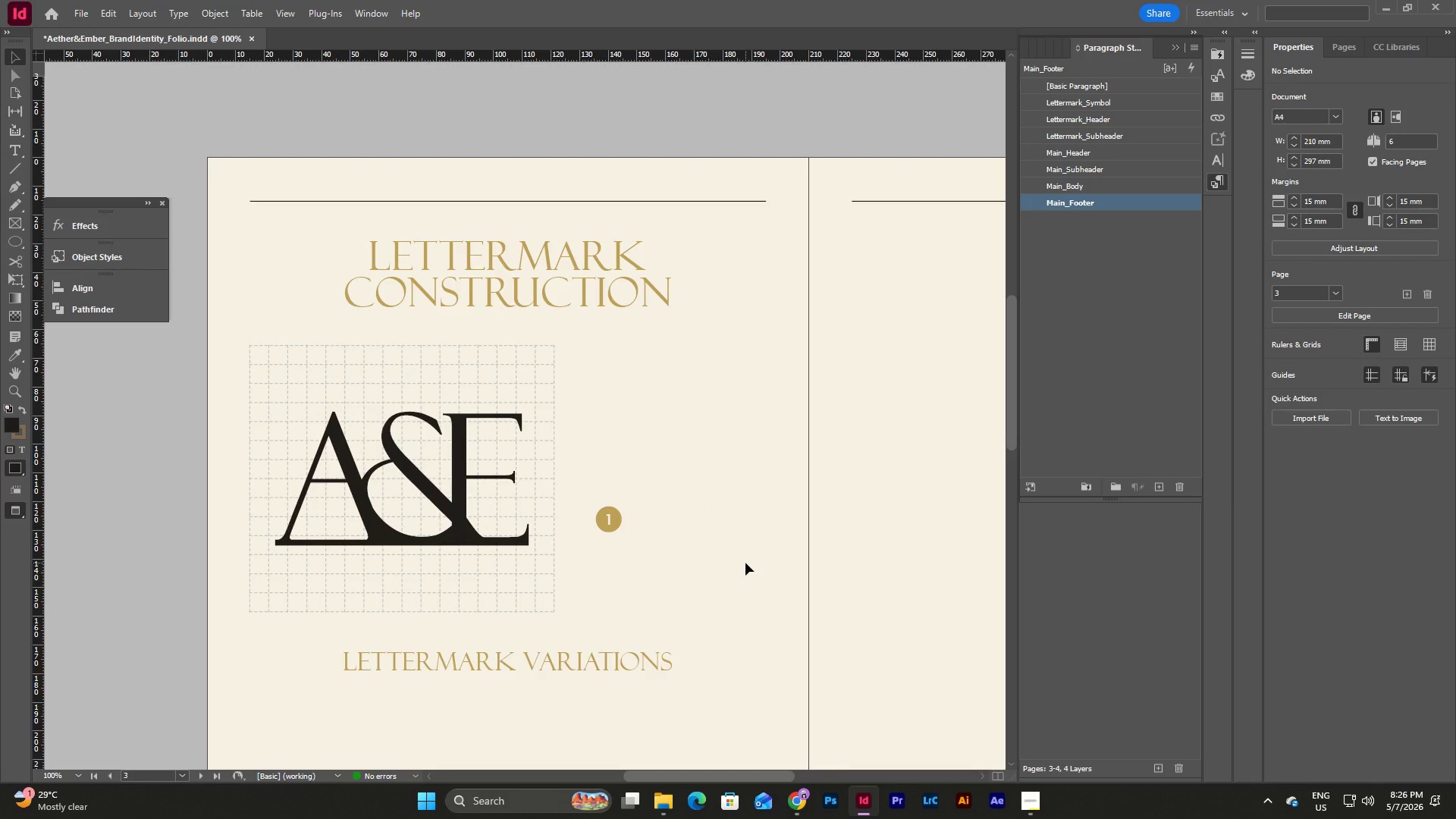 
wait(16.81)
 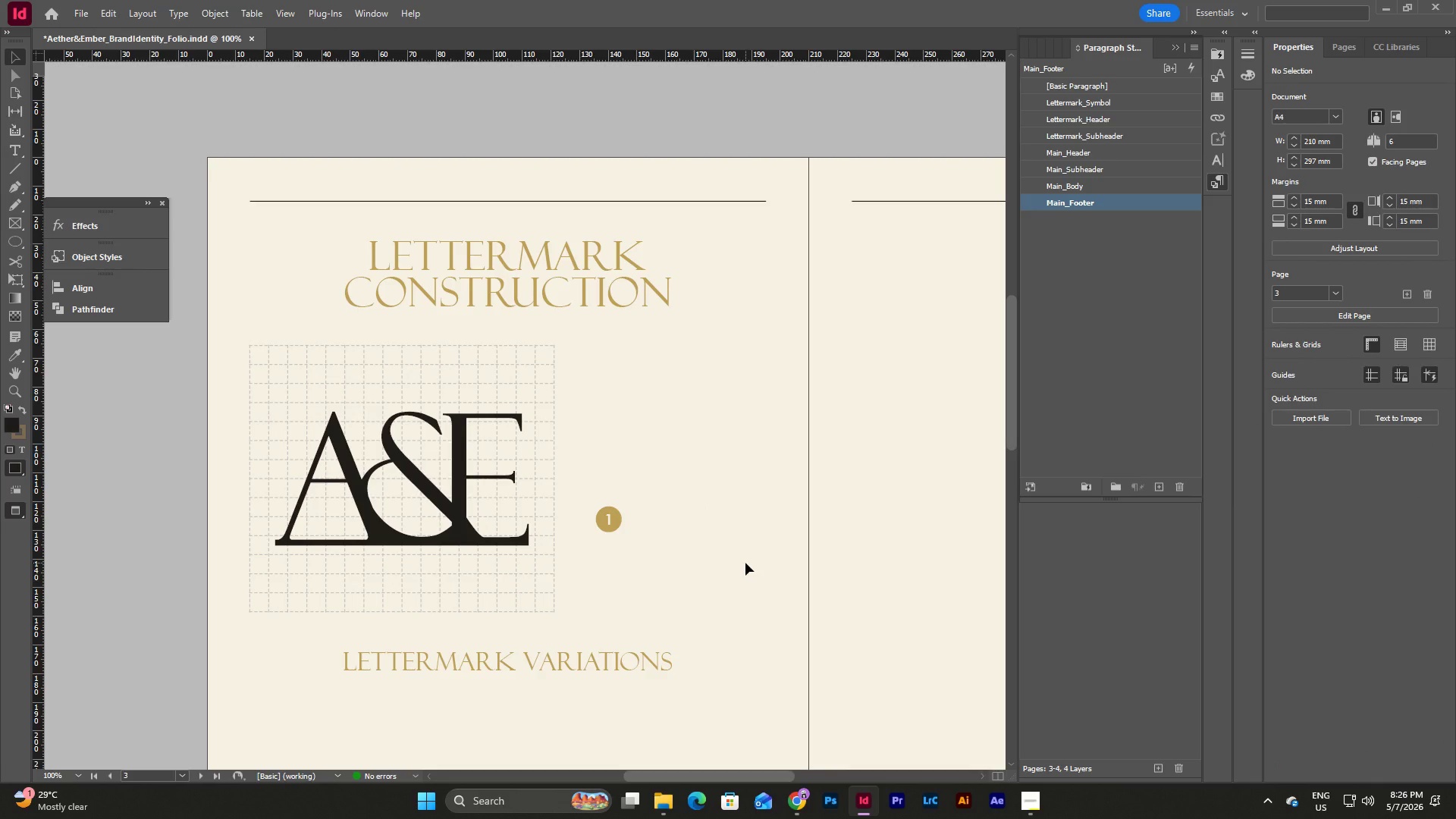 
left_click_drag(start_coordinate=[457, 537], to_coordinate=[451, 528])
 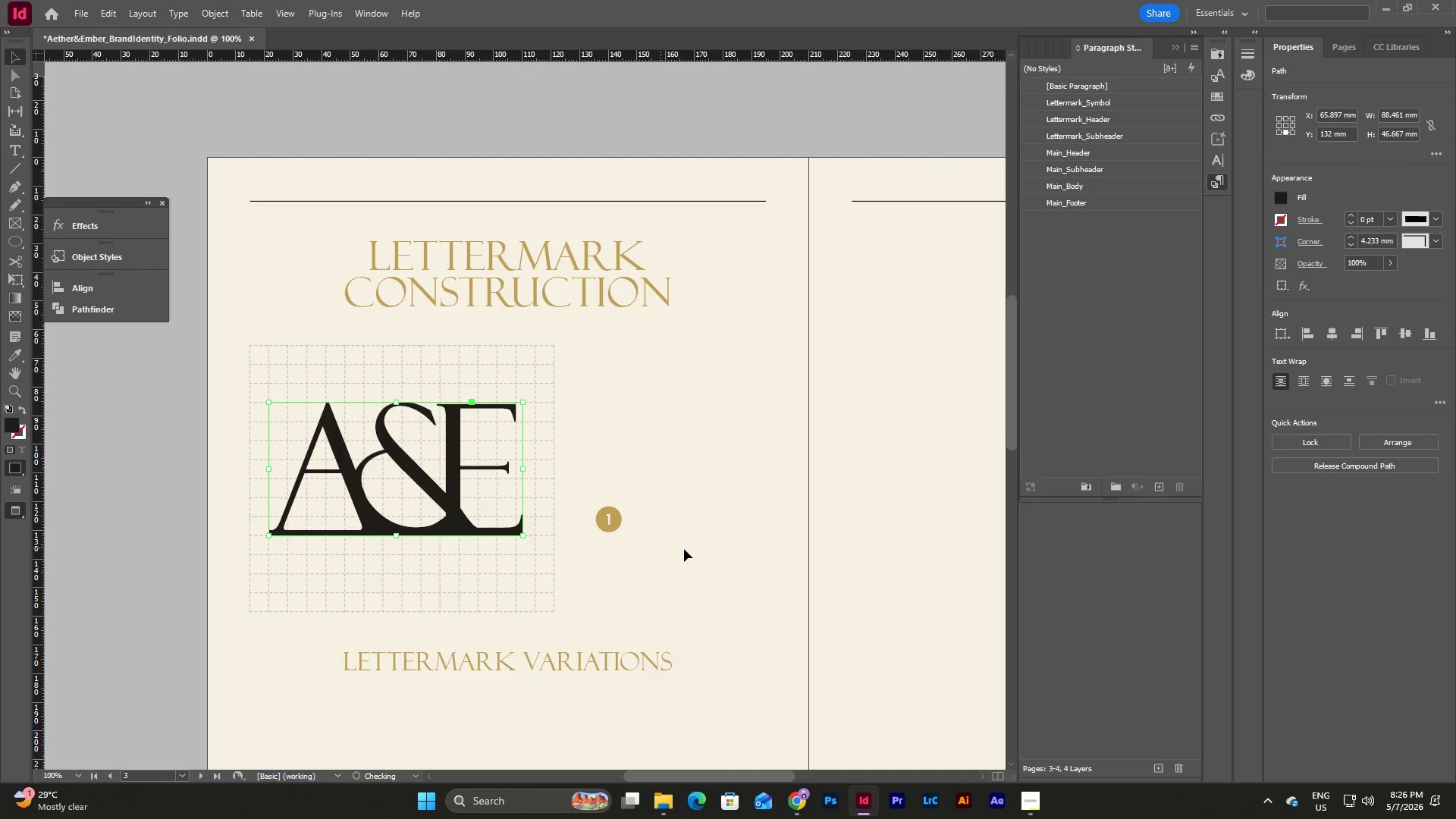 
left_click([700, 565])
 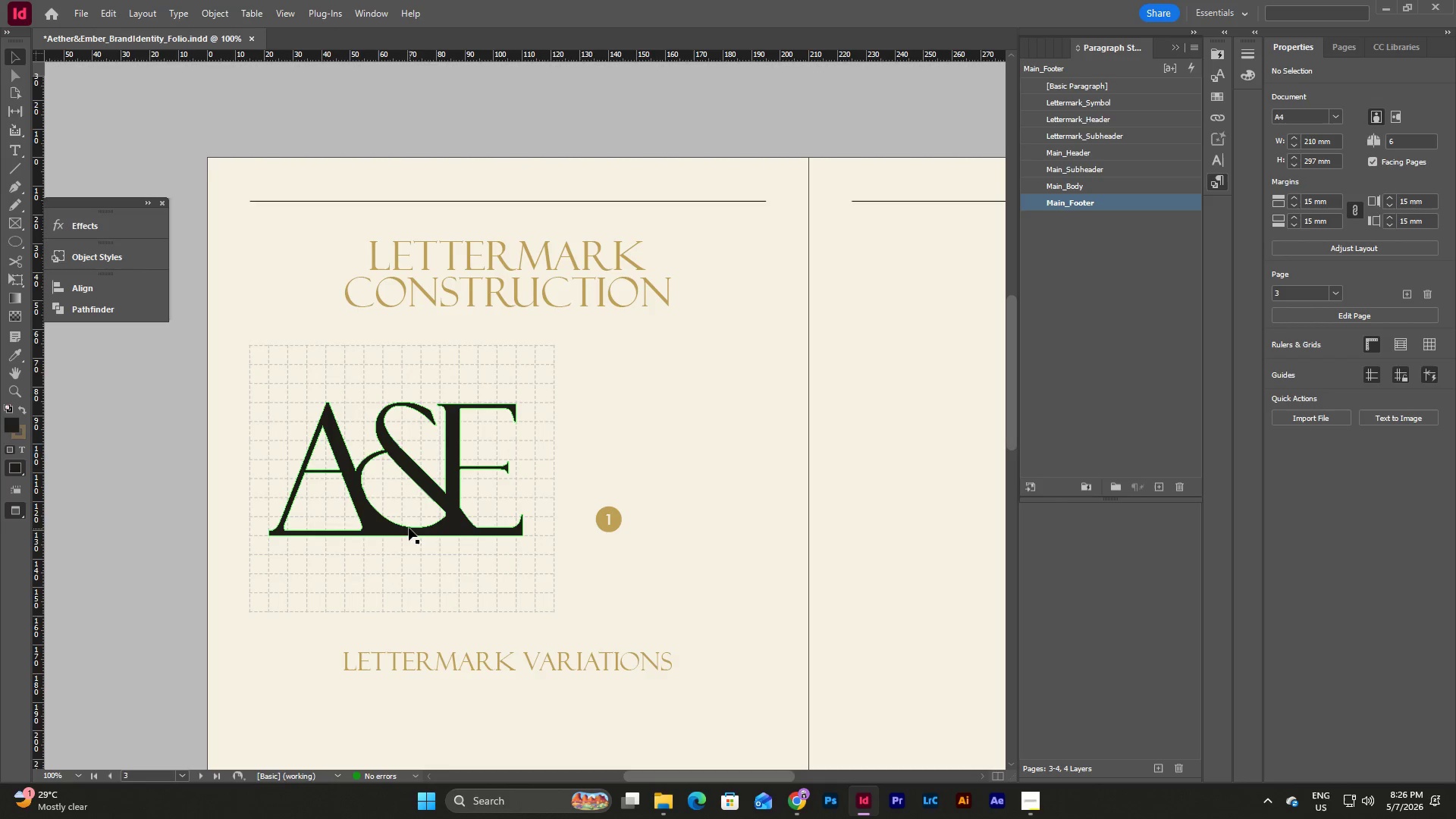 
wait(5.78)
 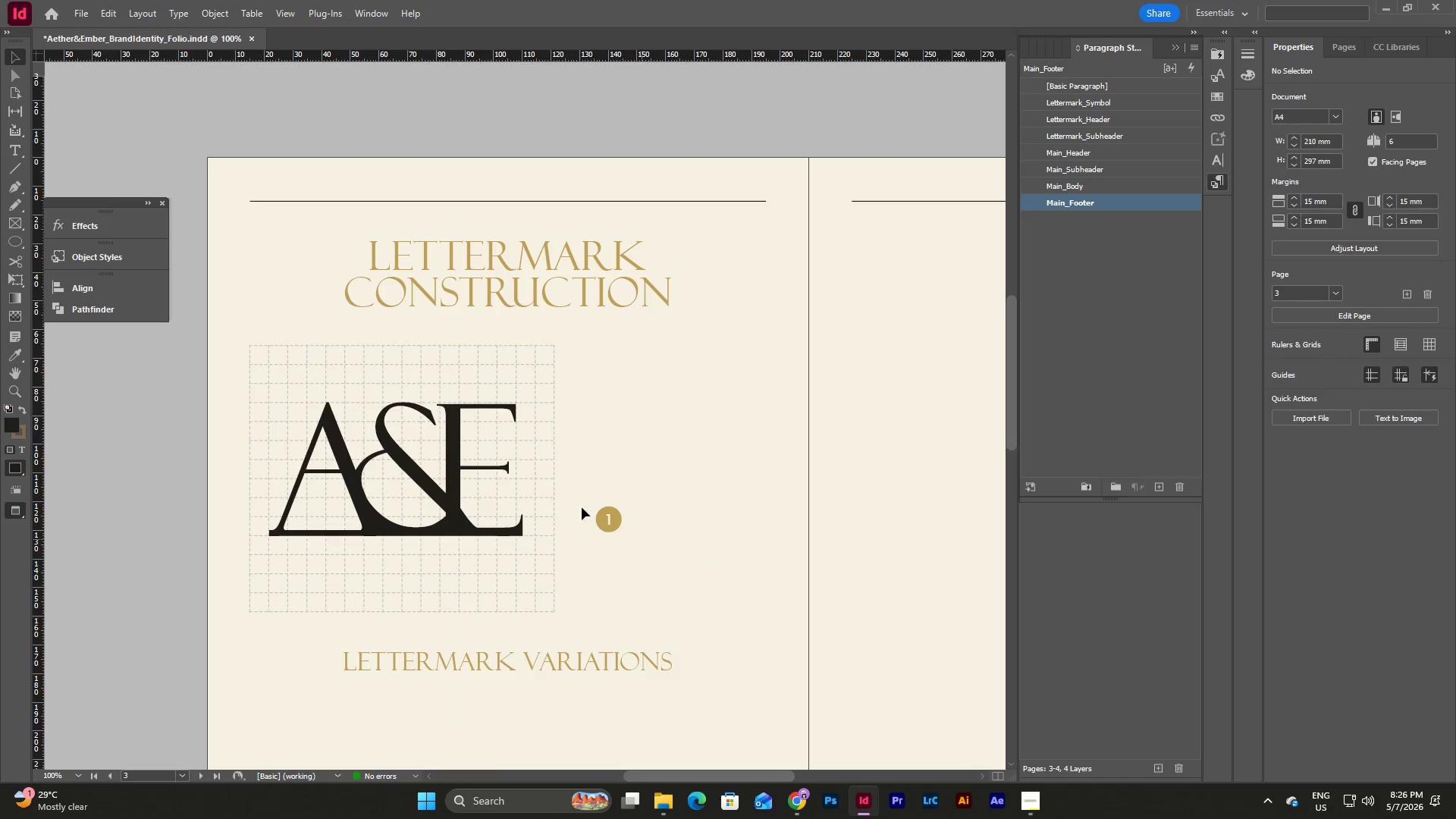 
left_click([690, 534])
 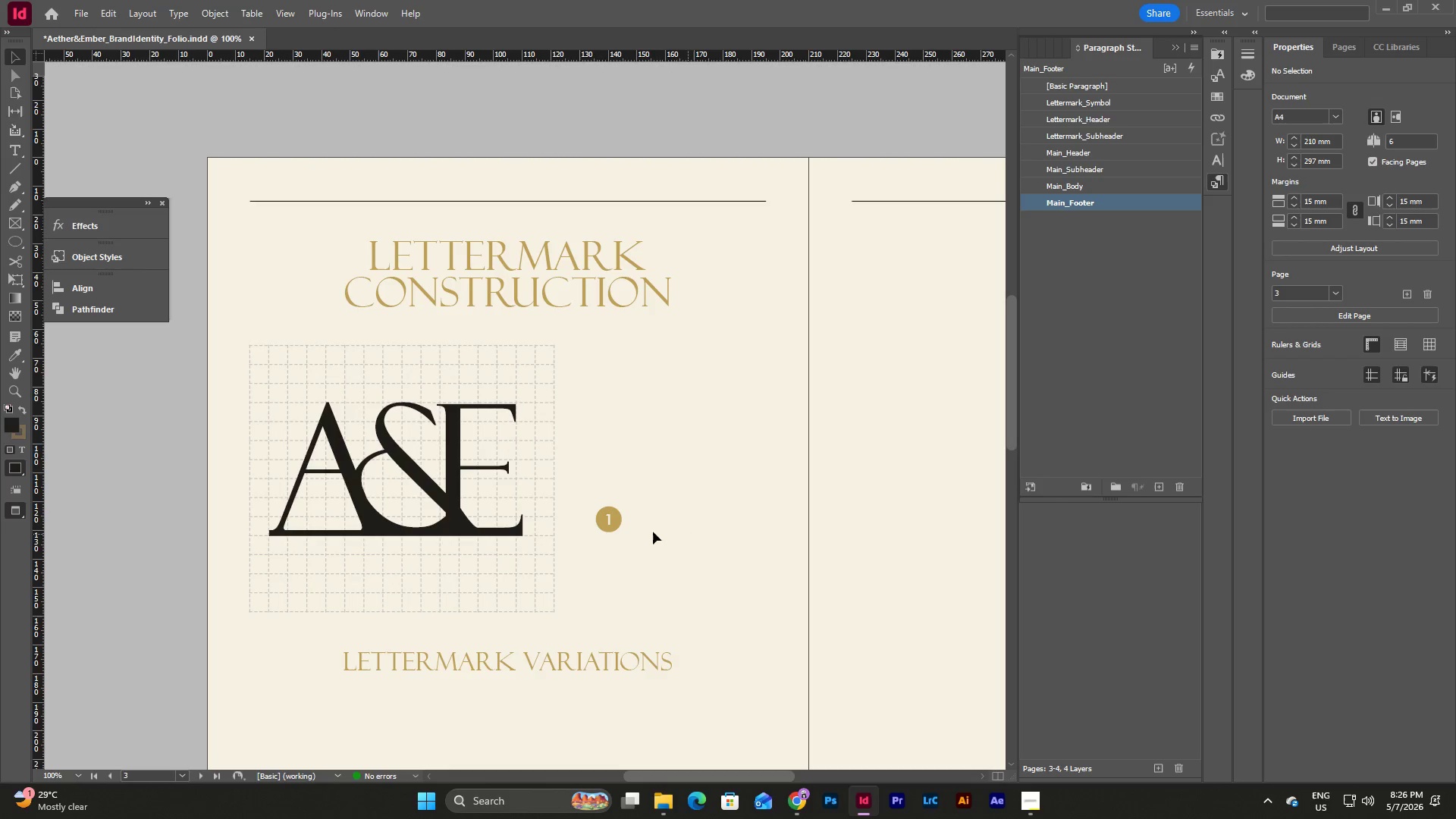 
left_click([457, 524])
 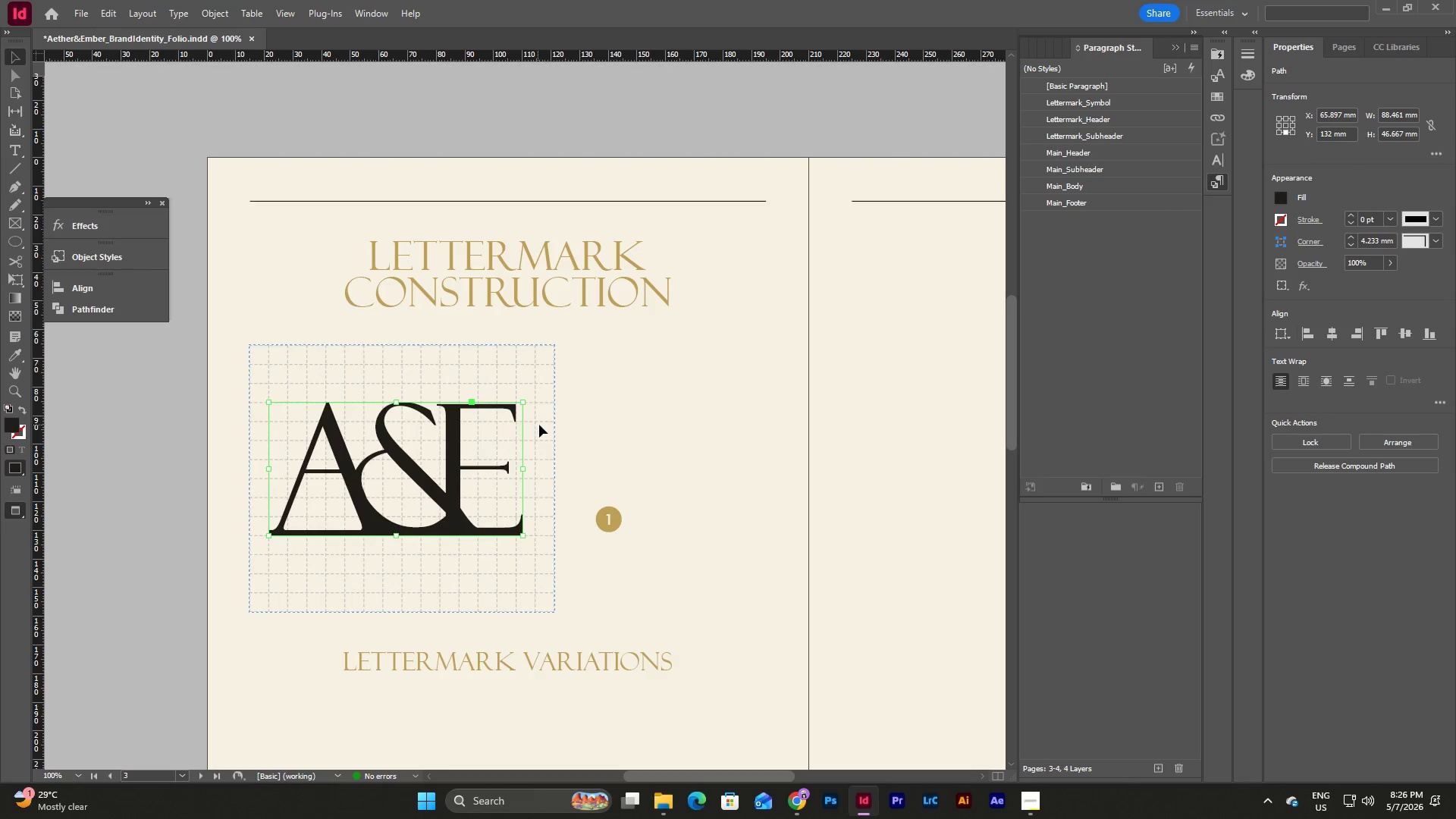 
hold_key(key=ShiftLeft, duration=3.69)
left_click_drag(start_coordinate=[524, 400], to_coordinate=[522, 409])
 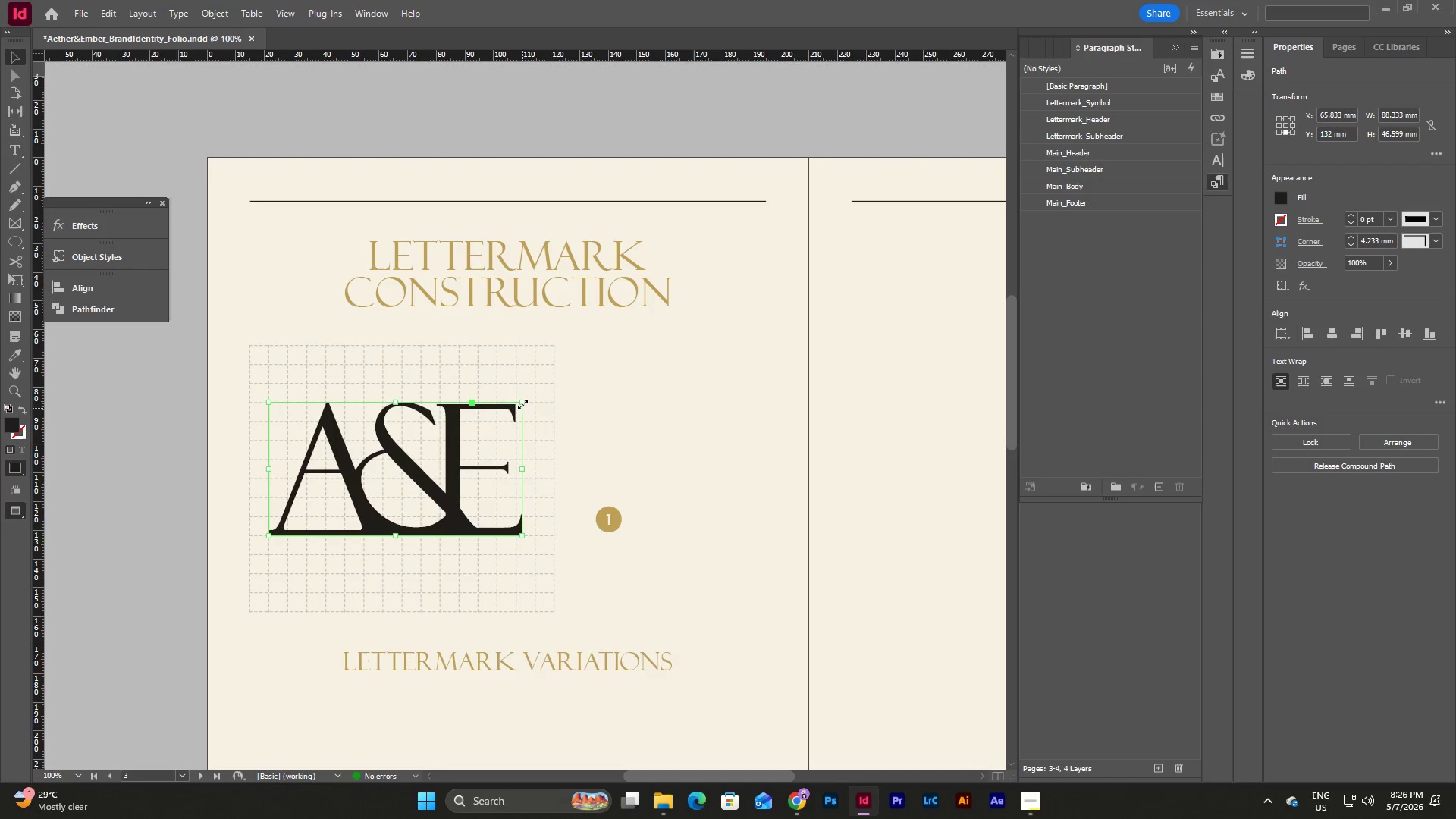 
hold_key(key=ShiftLeft, duration=0.92)
left_click_drag(start_coordinate=[522, 401], to_coordinate=[528, 401])
 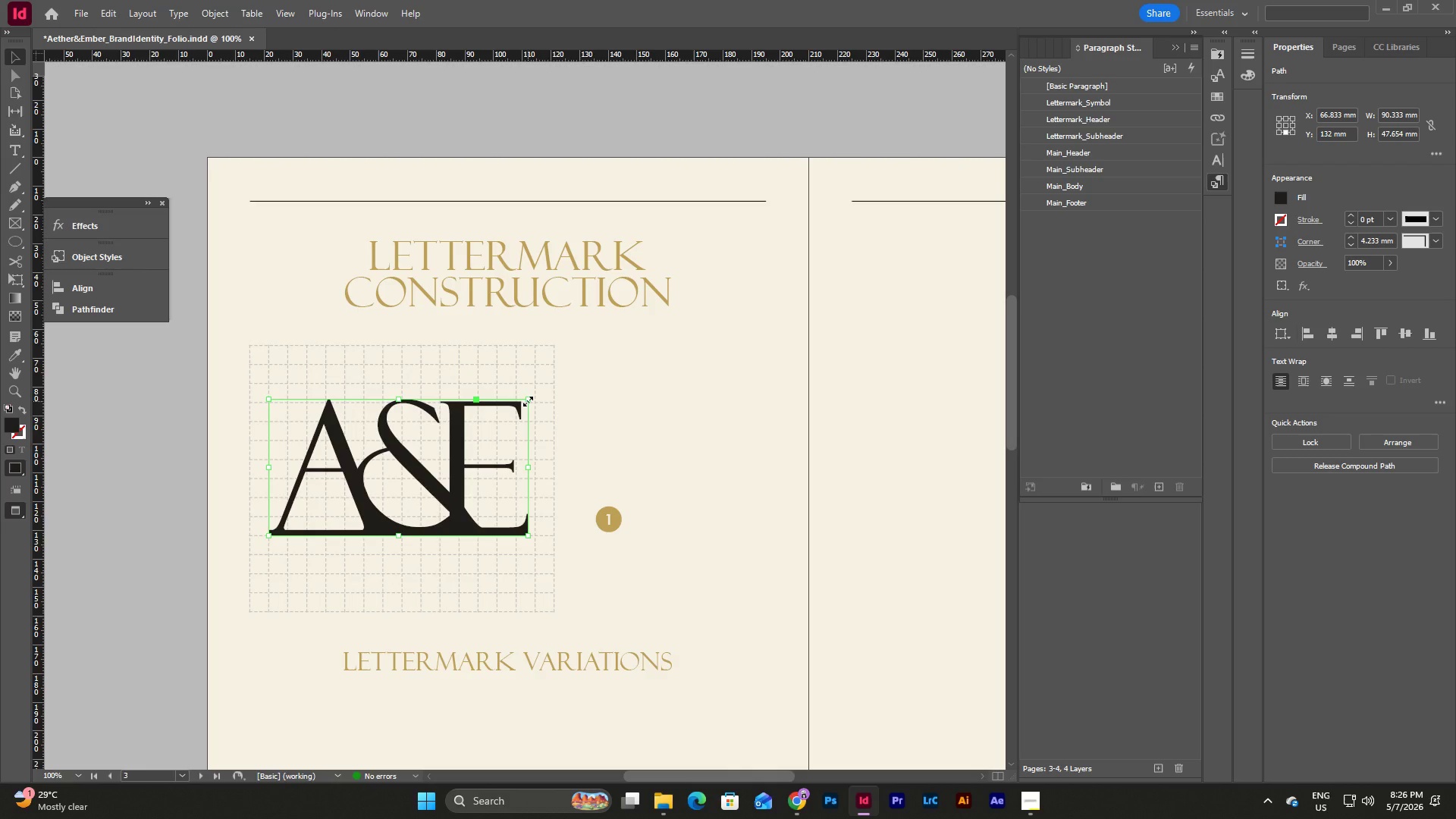 
hold_key(key=ShiftLeft, duration=1.11)
left_click_drag(start_coordinate=[528, 401], to_coordinate=[524, 405])
 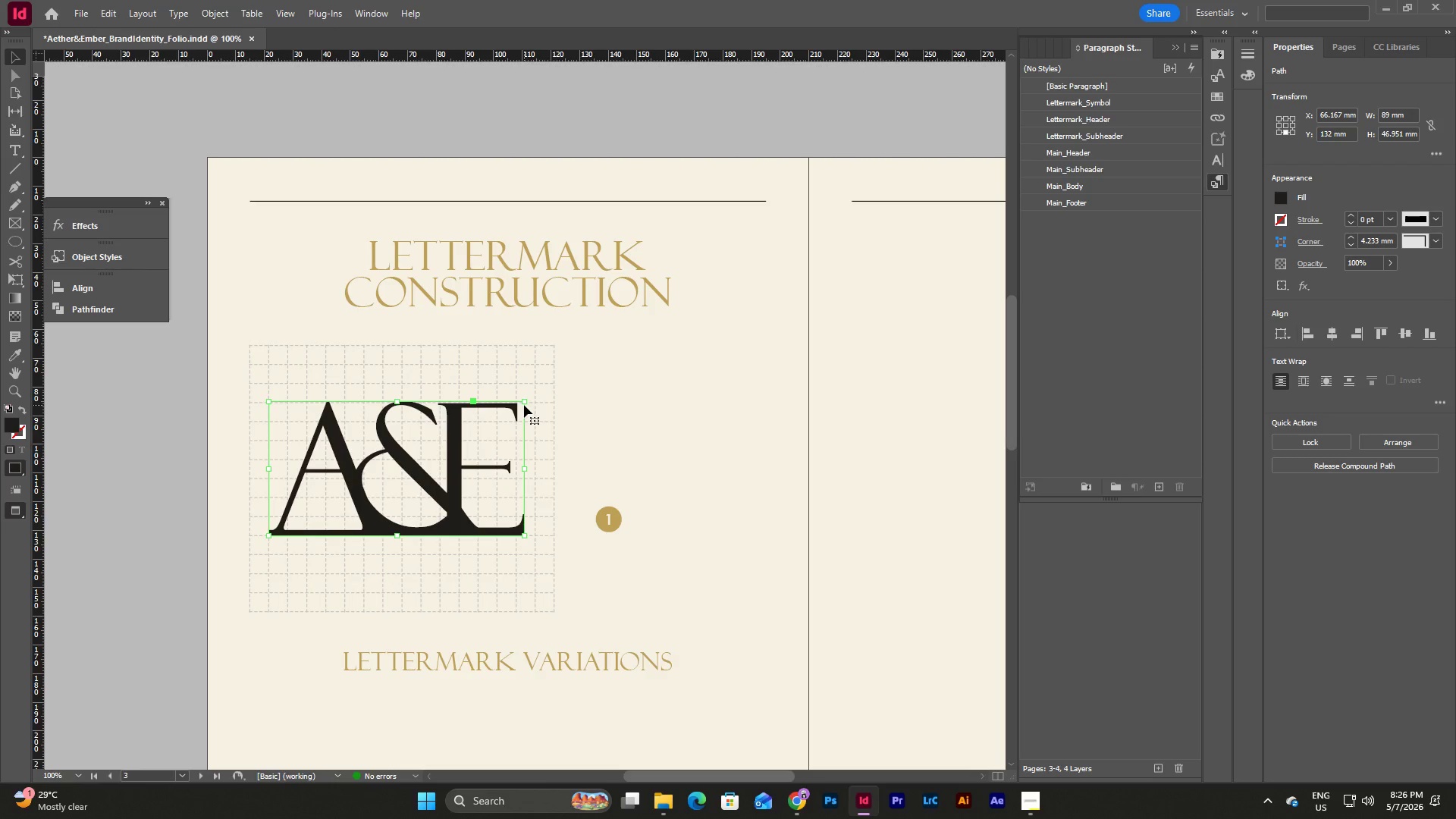 
hold_key(key=ShiftLeft, duration=2.36)
 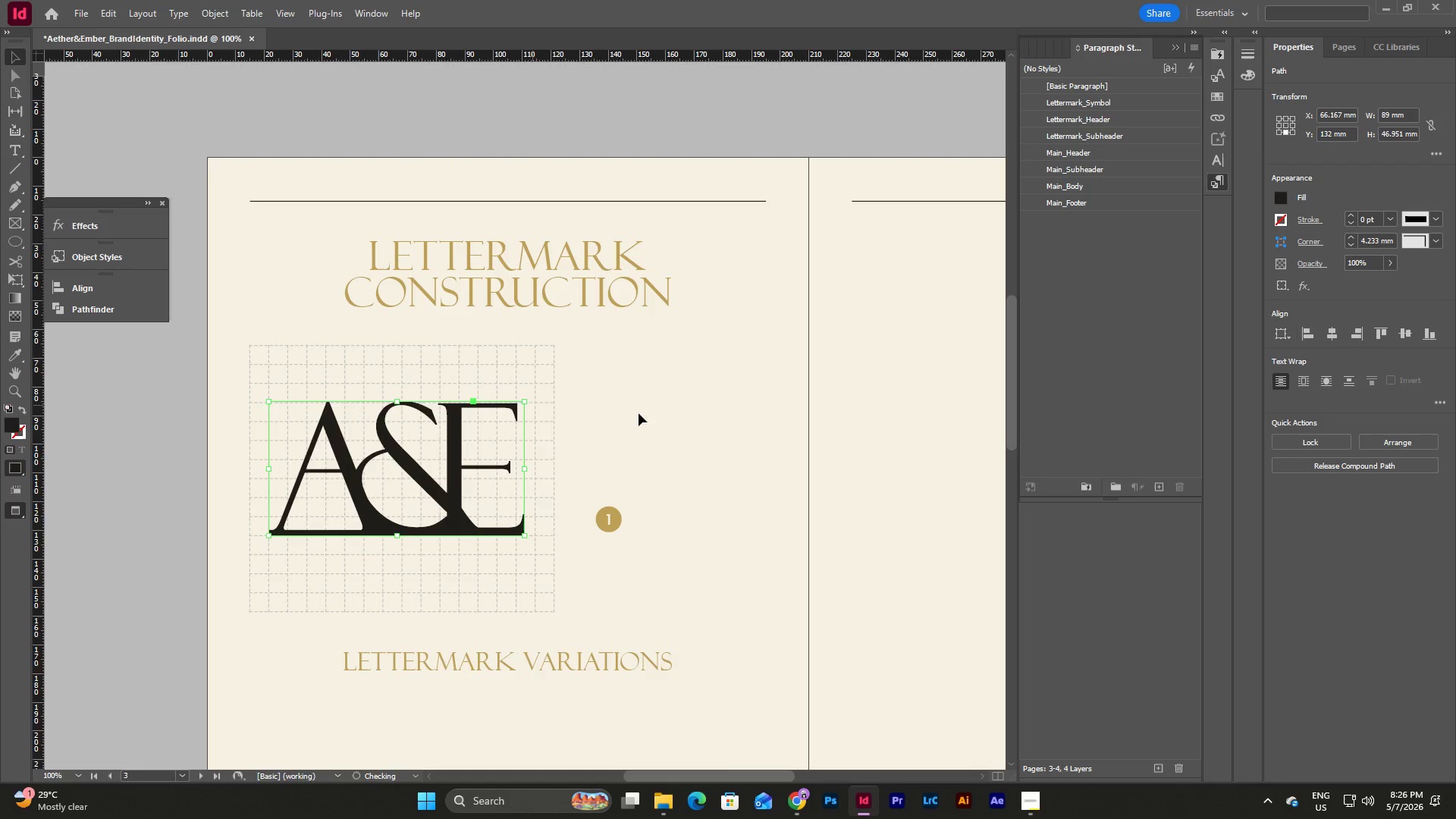 
left_click([686, 417])
 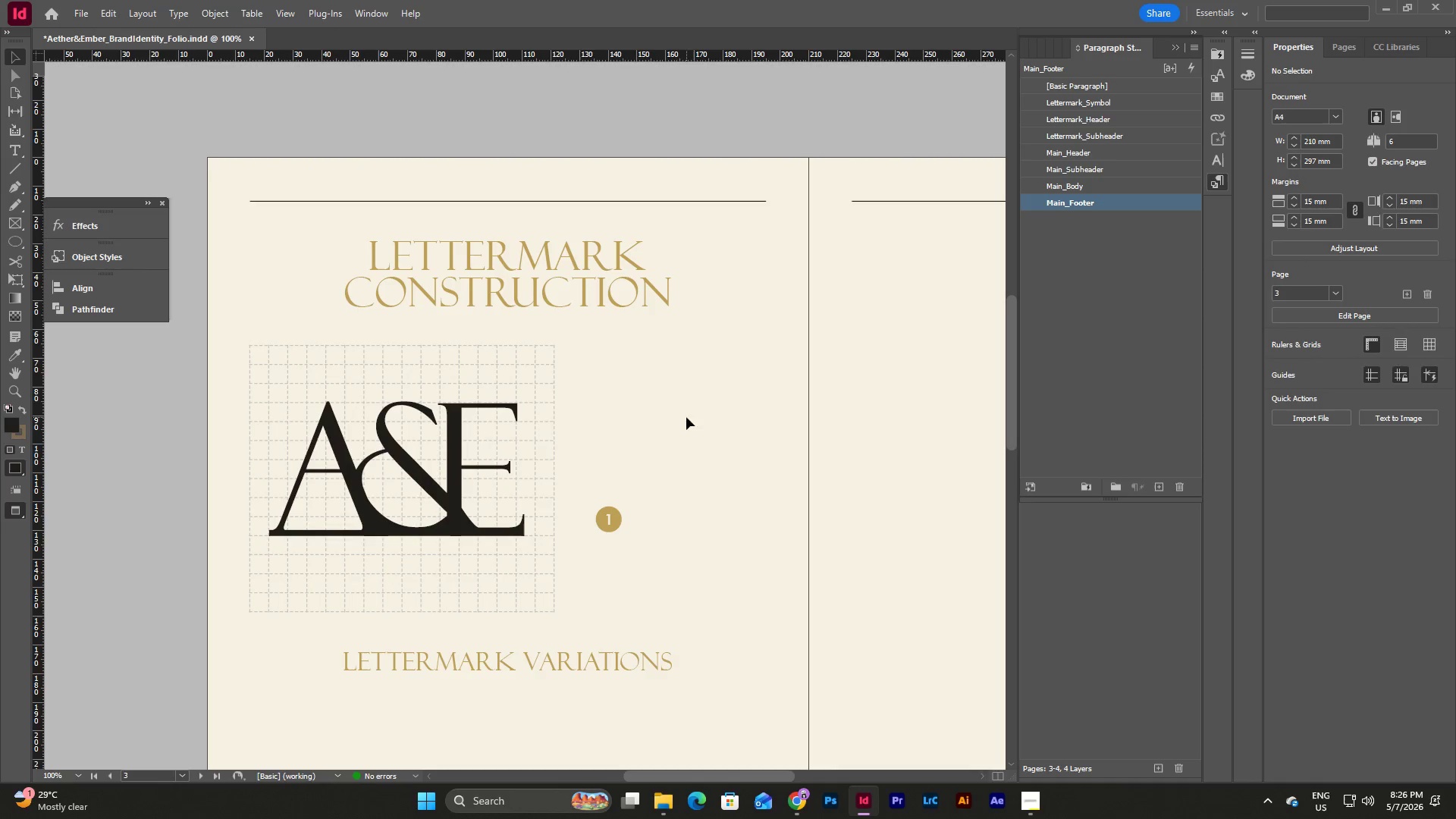 
key(Shift+ShiftLeft)
 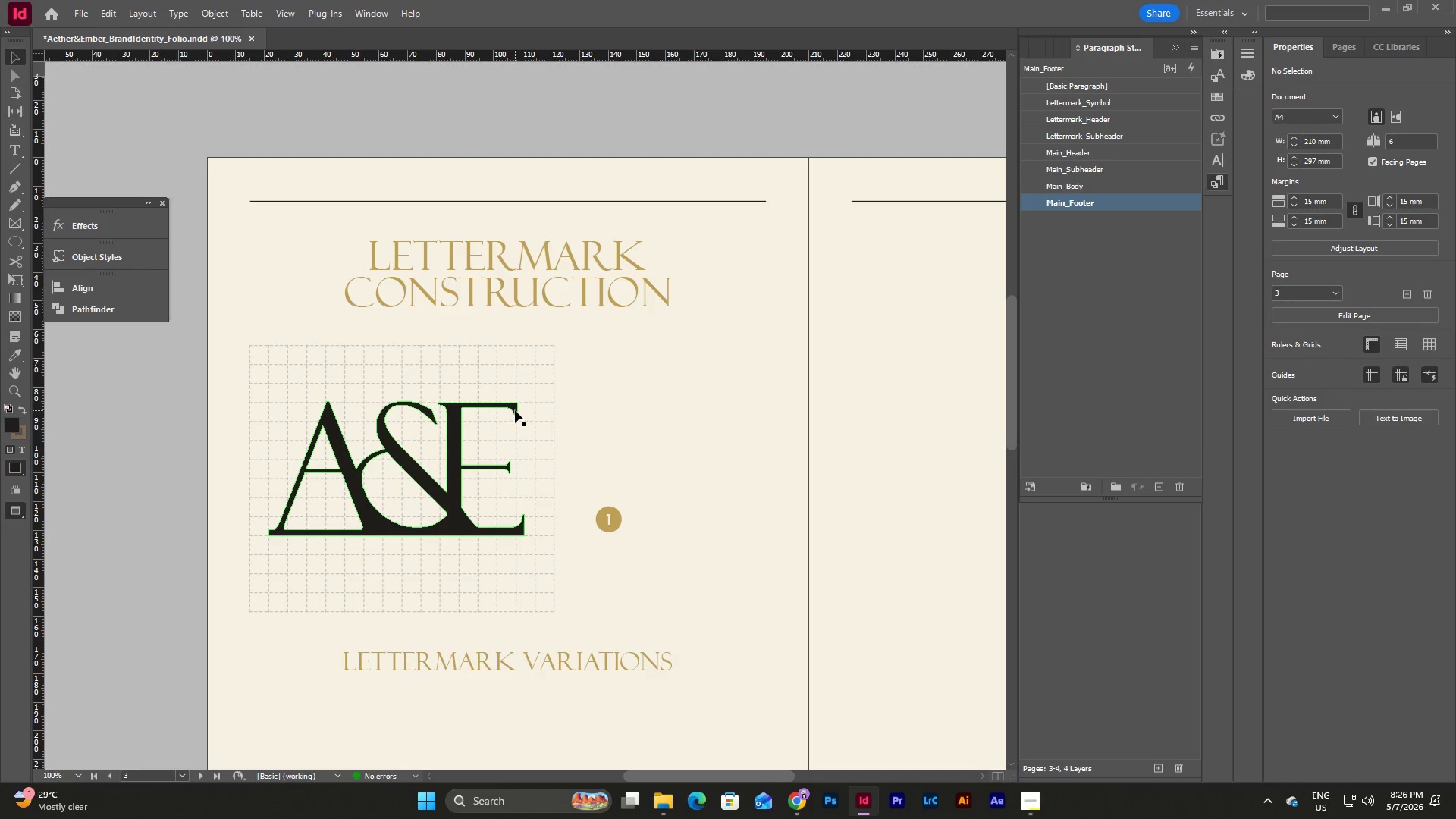 
left_click([515, 410])
 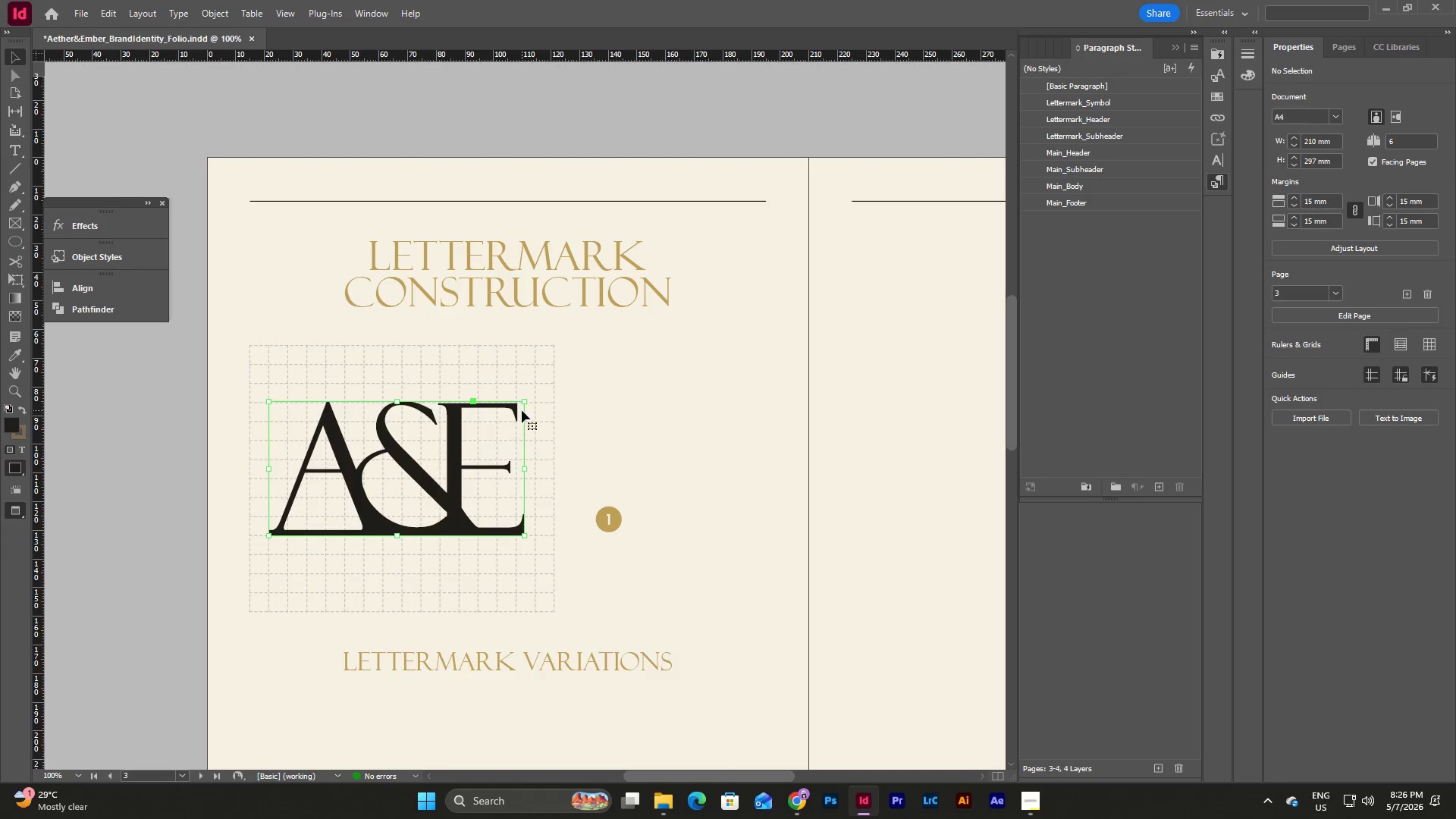 
hold_key(key=ShiftLeft, duration=1.88)
 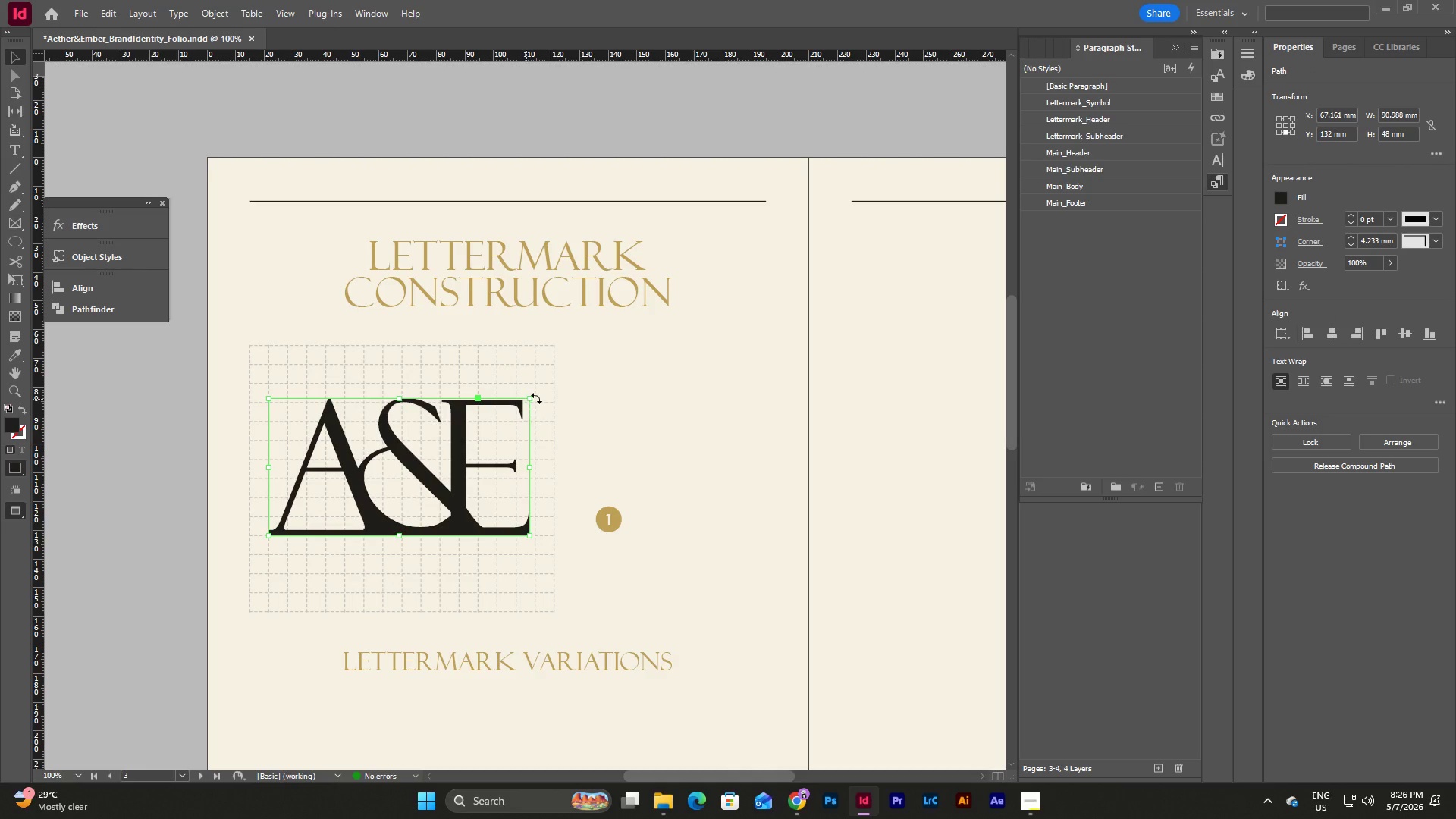 
left_click([701, 403])
 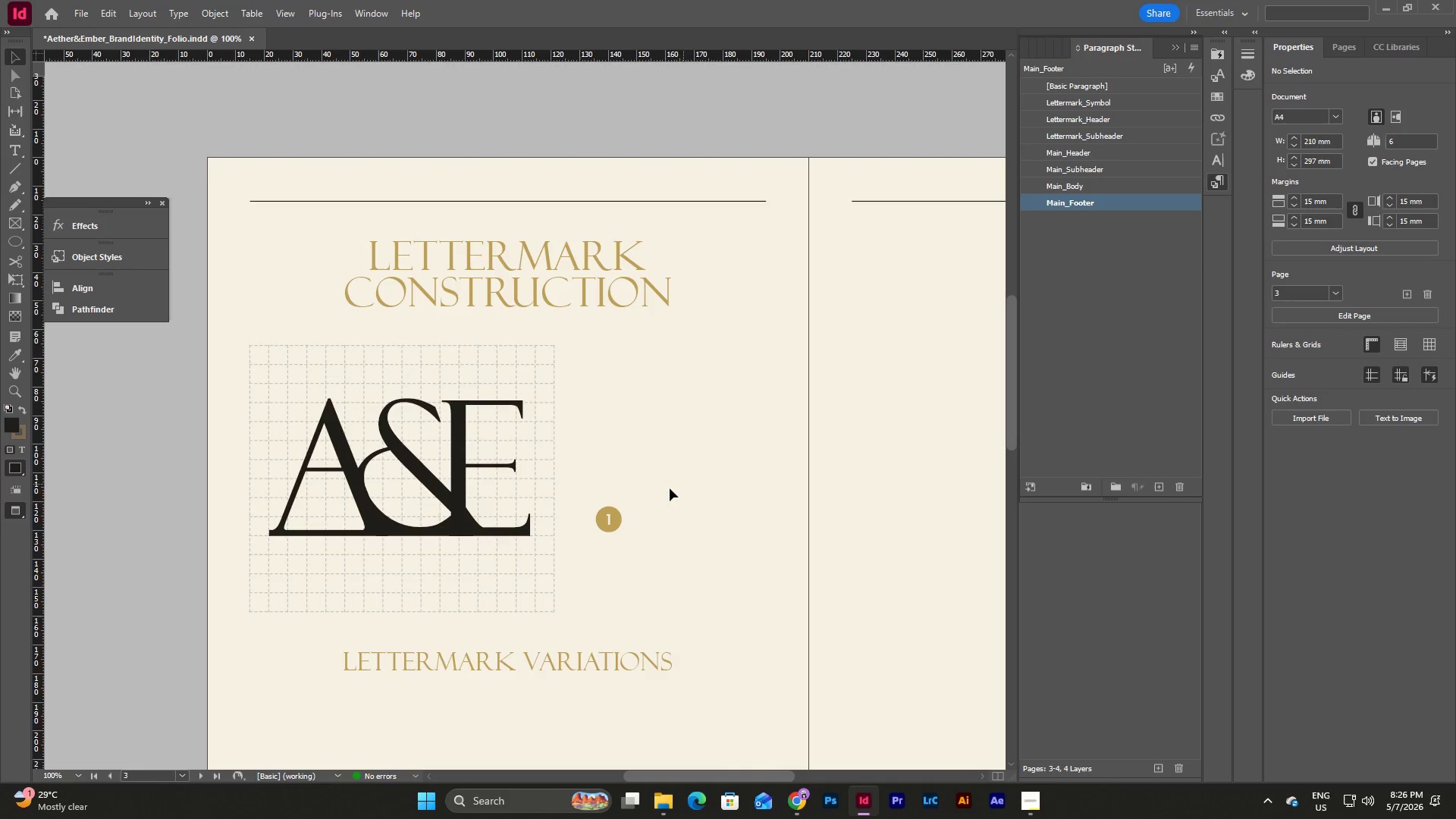 
double_click([608, 525])
 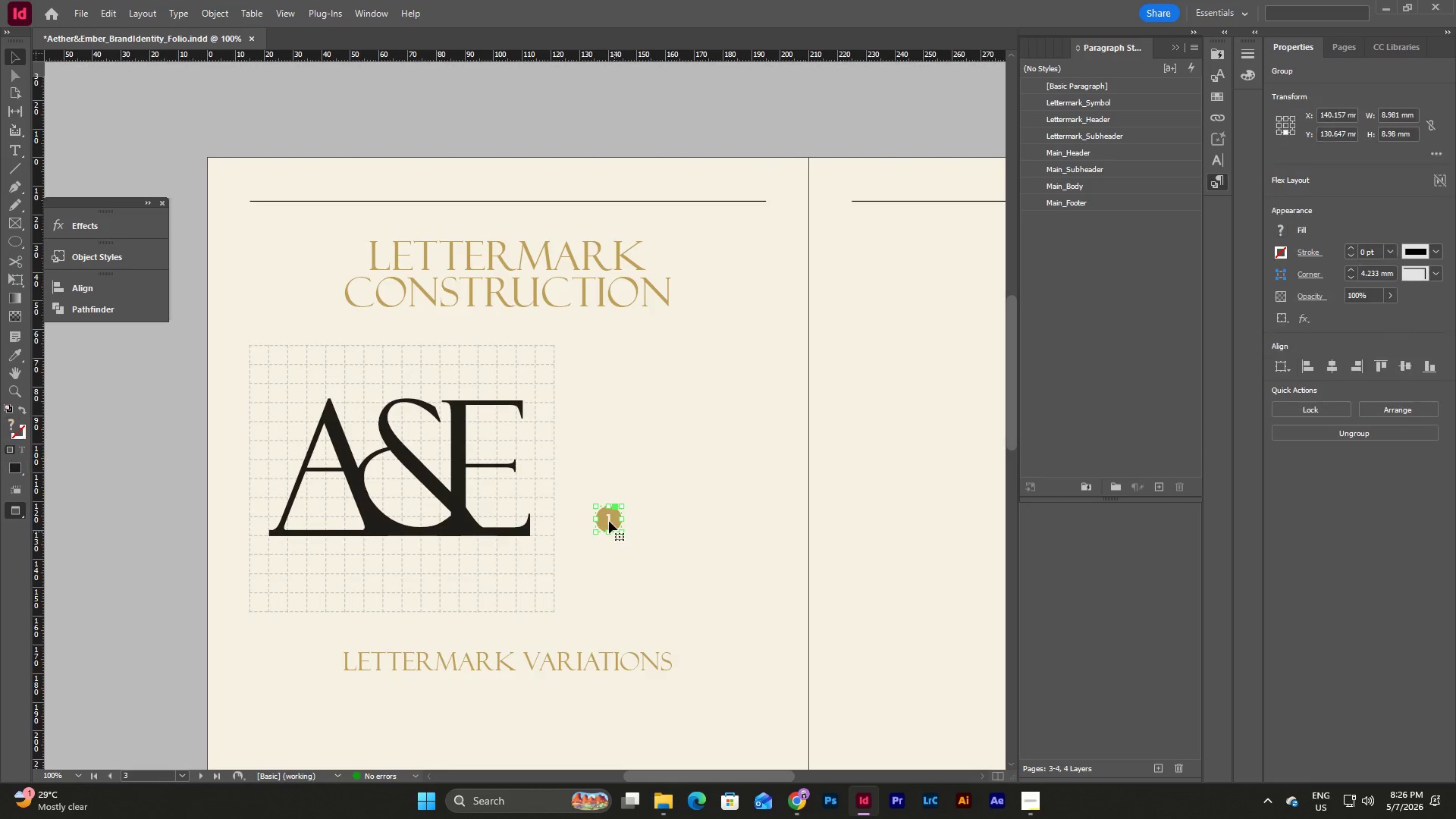 
left_click_drag(start_coordinate=[609, 520], to_coordinate=[679, 510])
 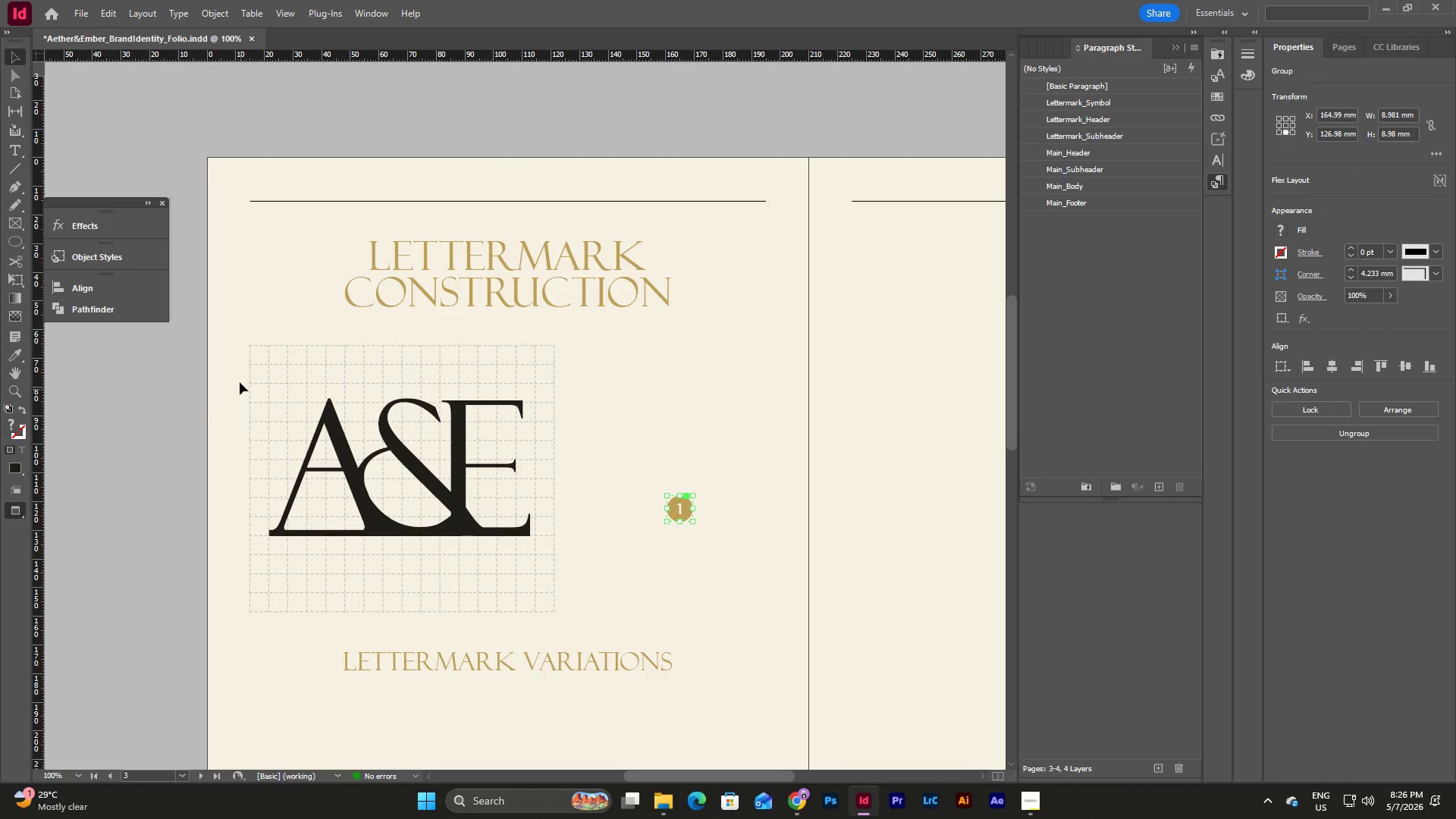 
left_click([297, 380])
 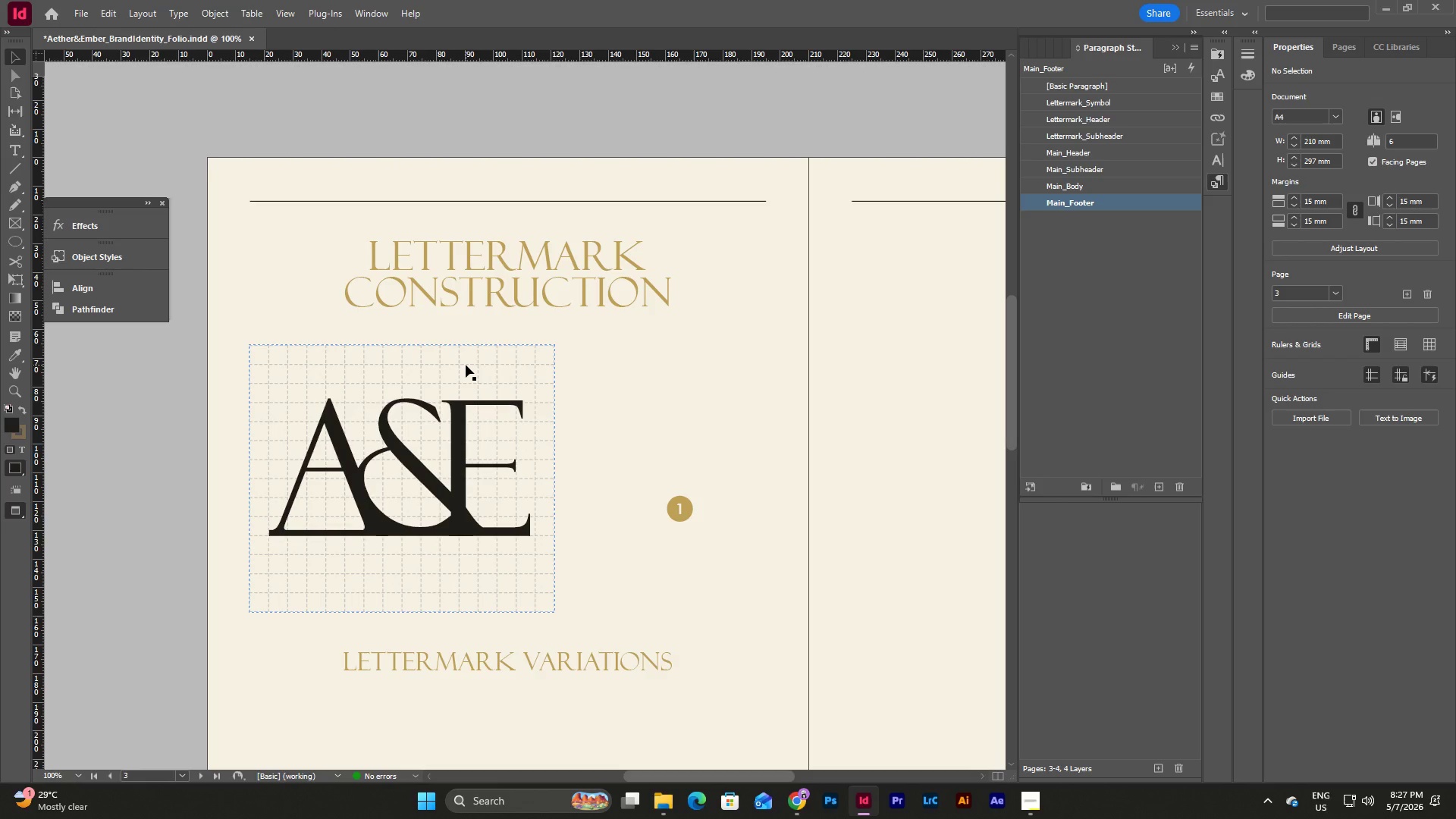 
left_click([466, 365])
 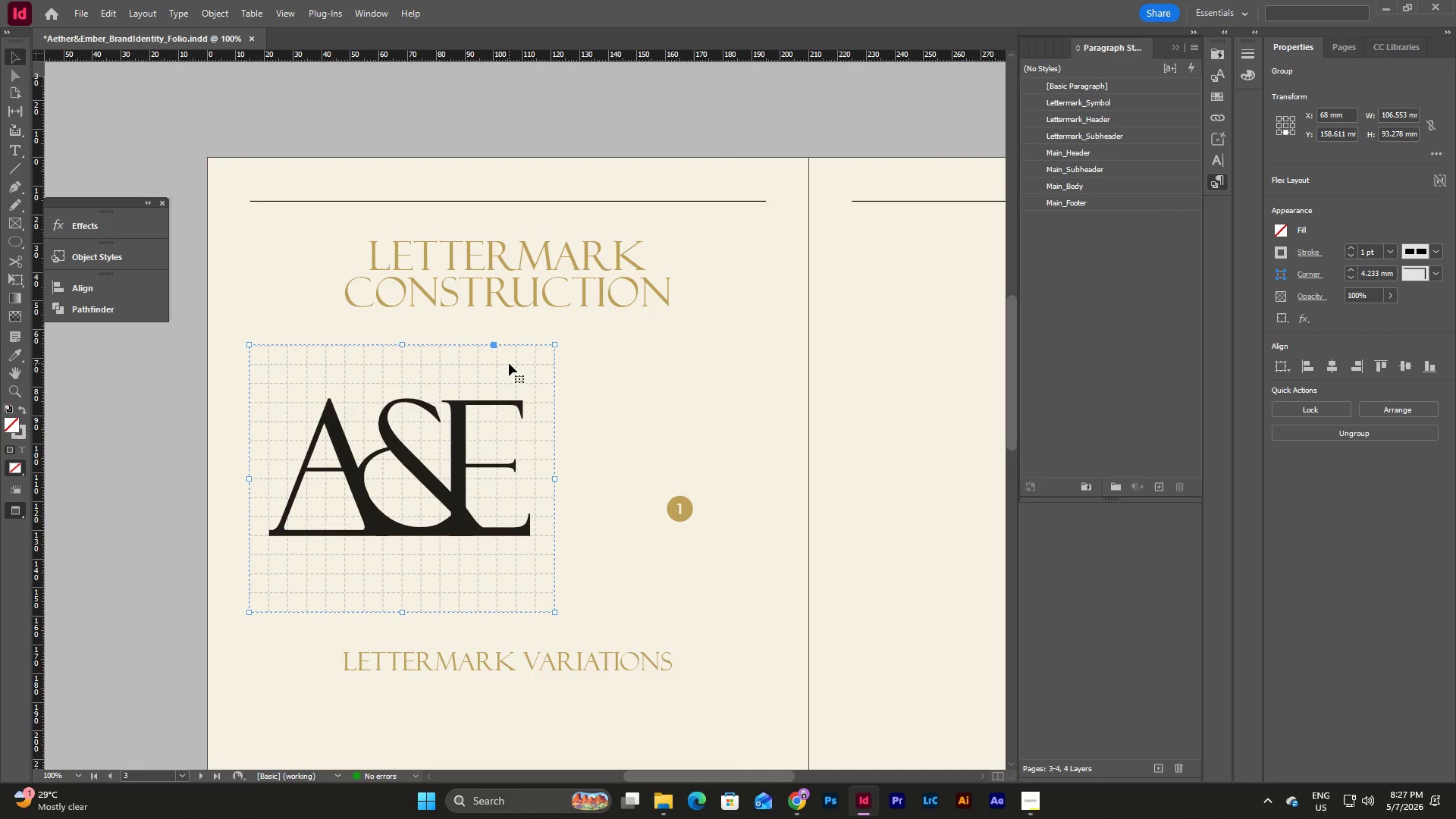 
right_click([509, 363])
 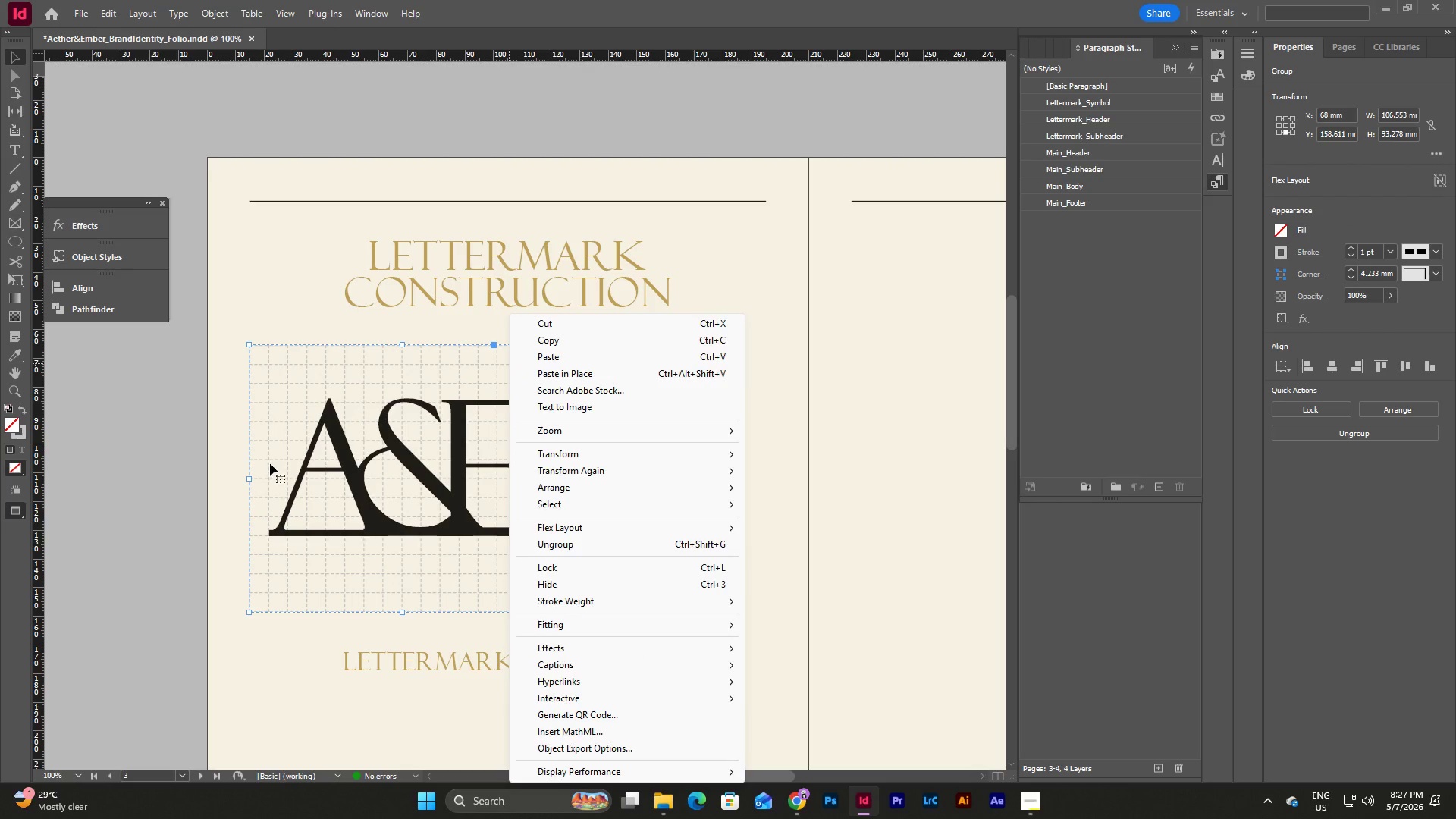 
double_click([268, 466])
 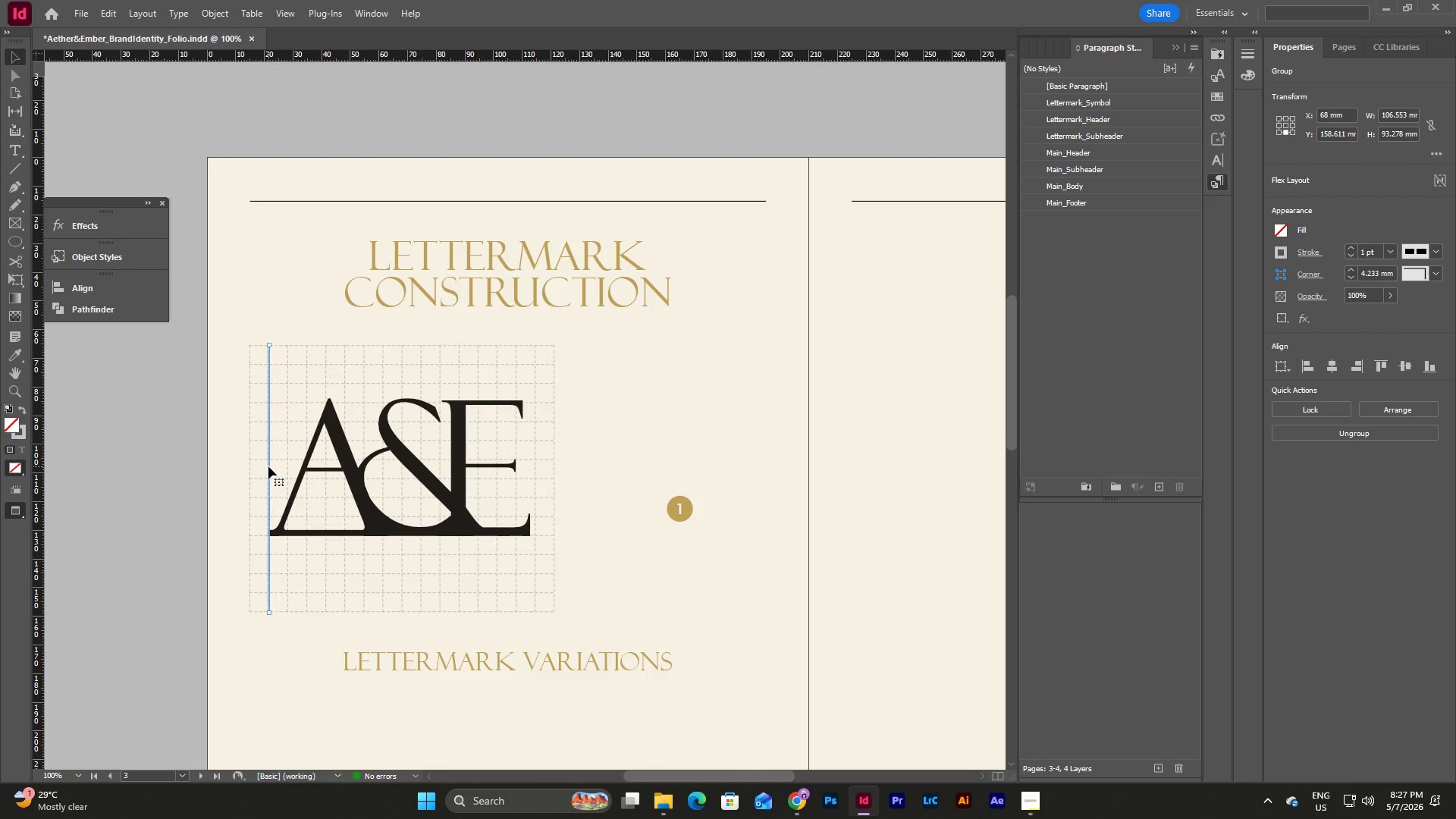 
triple_click([268, 466])
 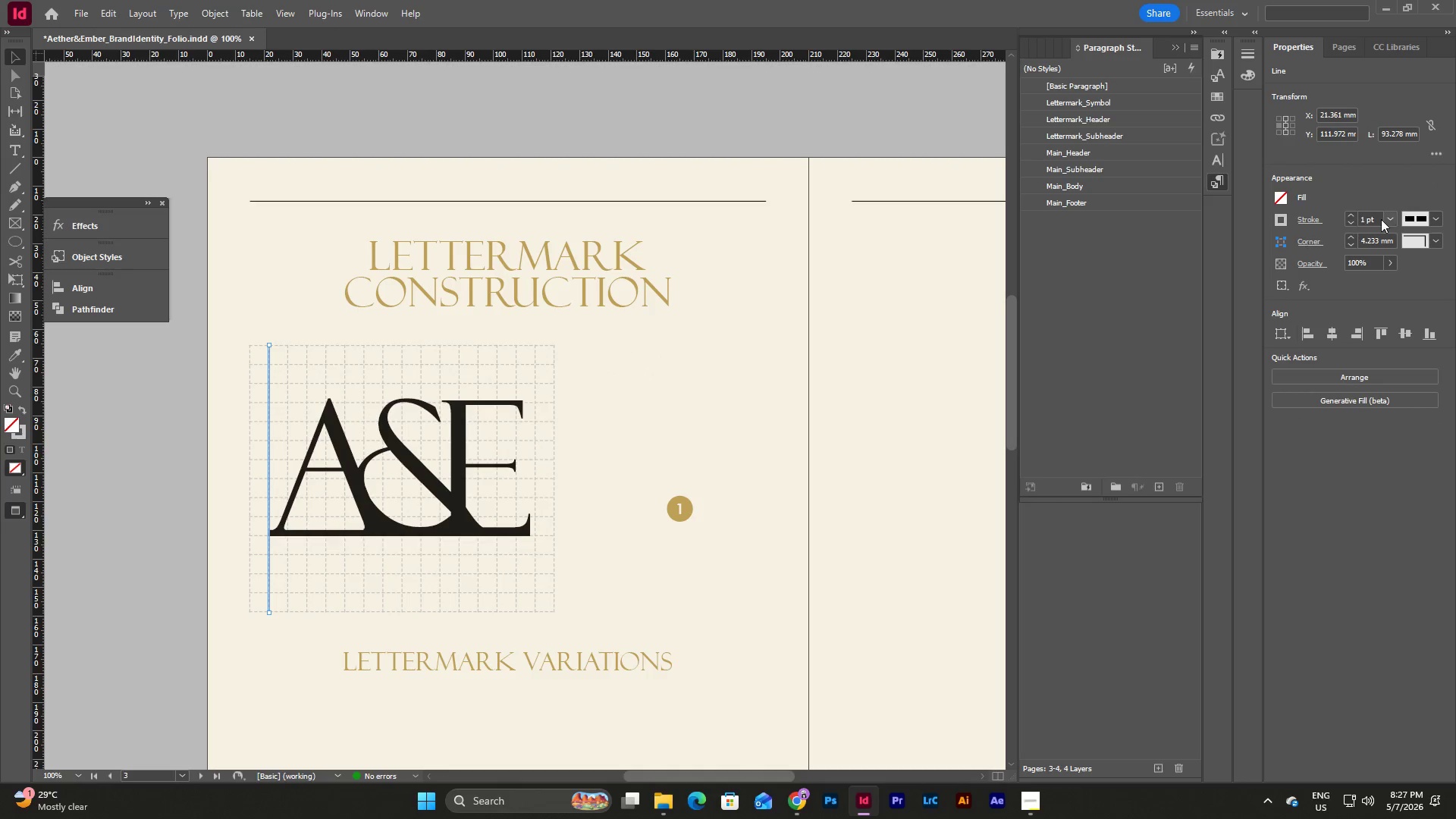 
left_click([1282, 218])
 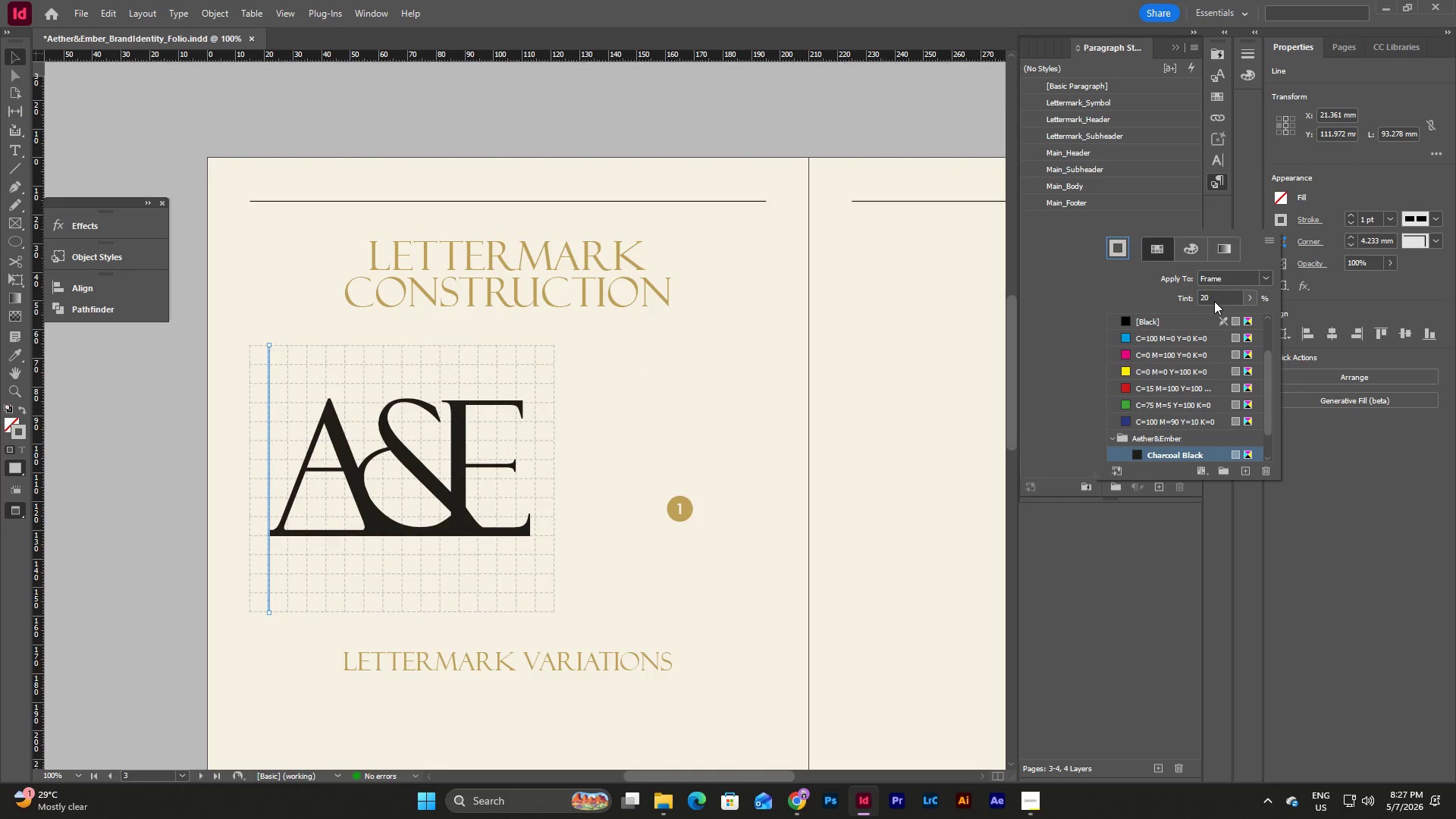 
left_click_drag(start_coordinate=[1216, 297], to_coordinate=[1188, 300])
 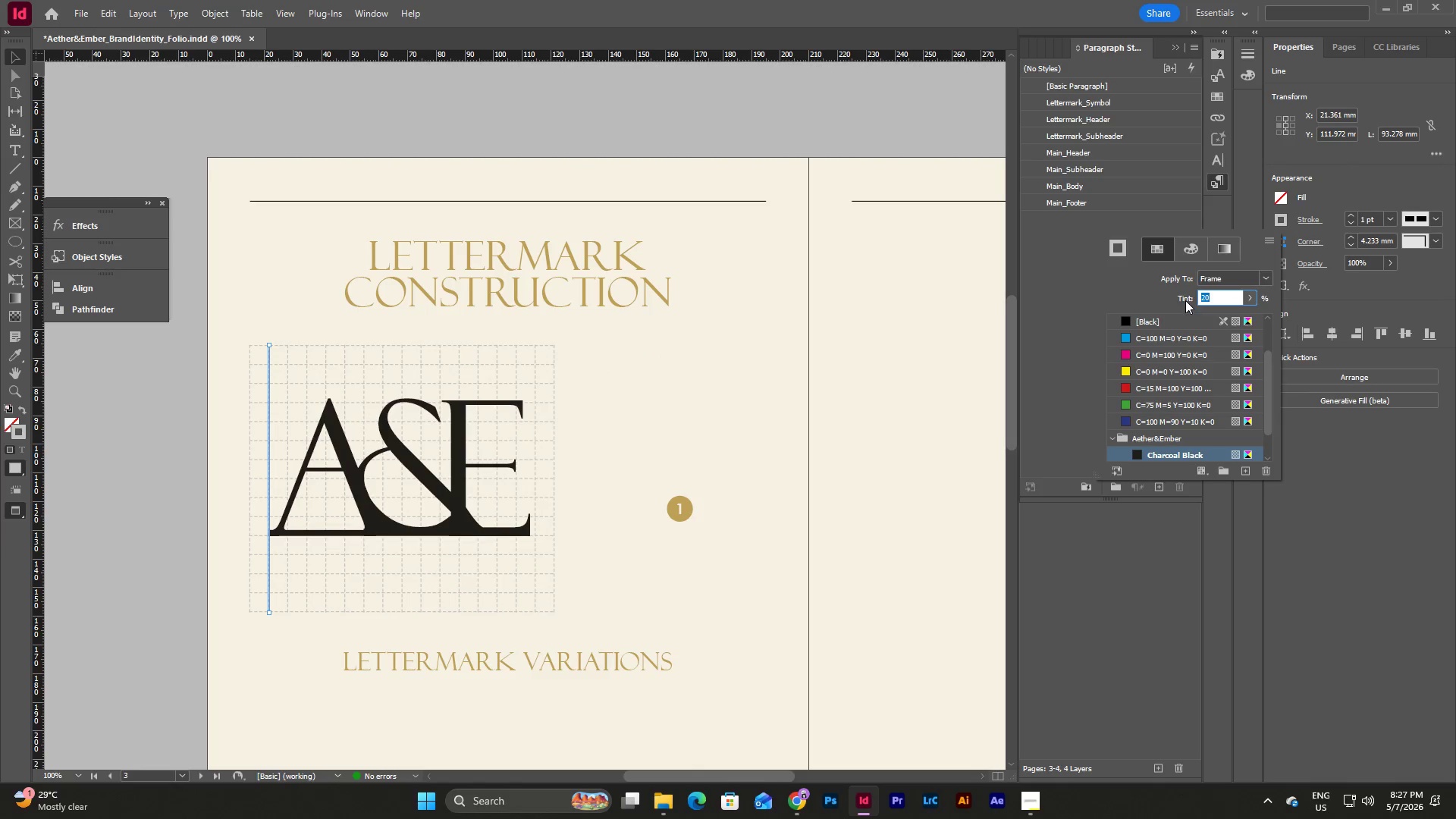 
key(Numpad1)
 